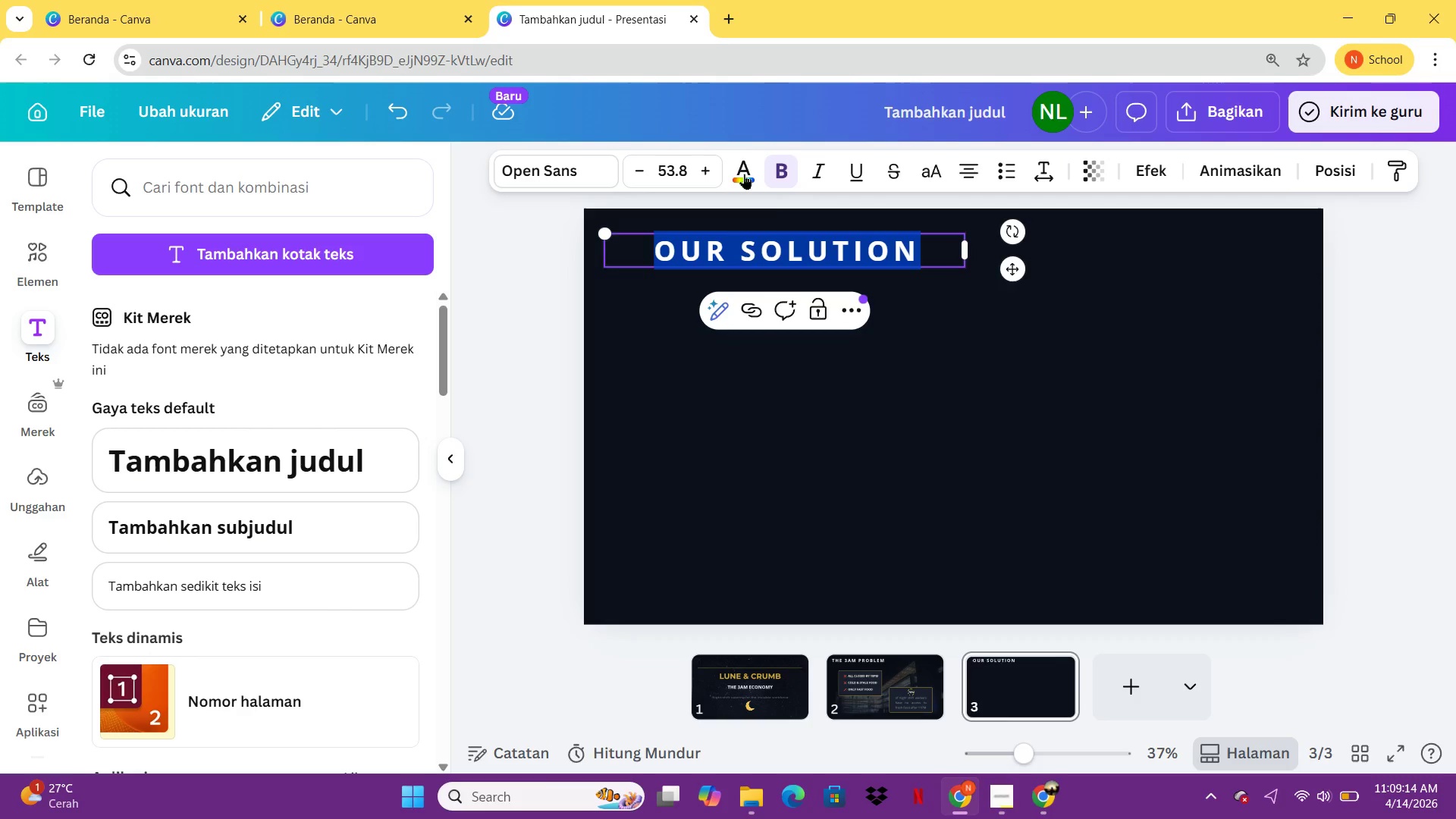 
left_click([742, 175])
 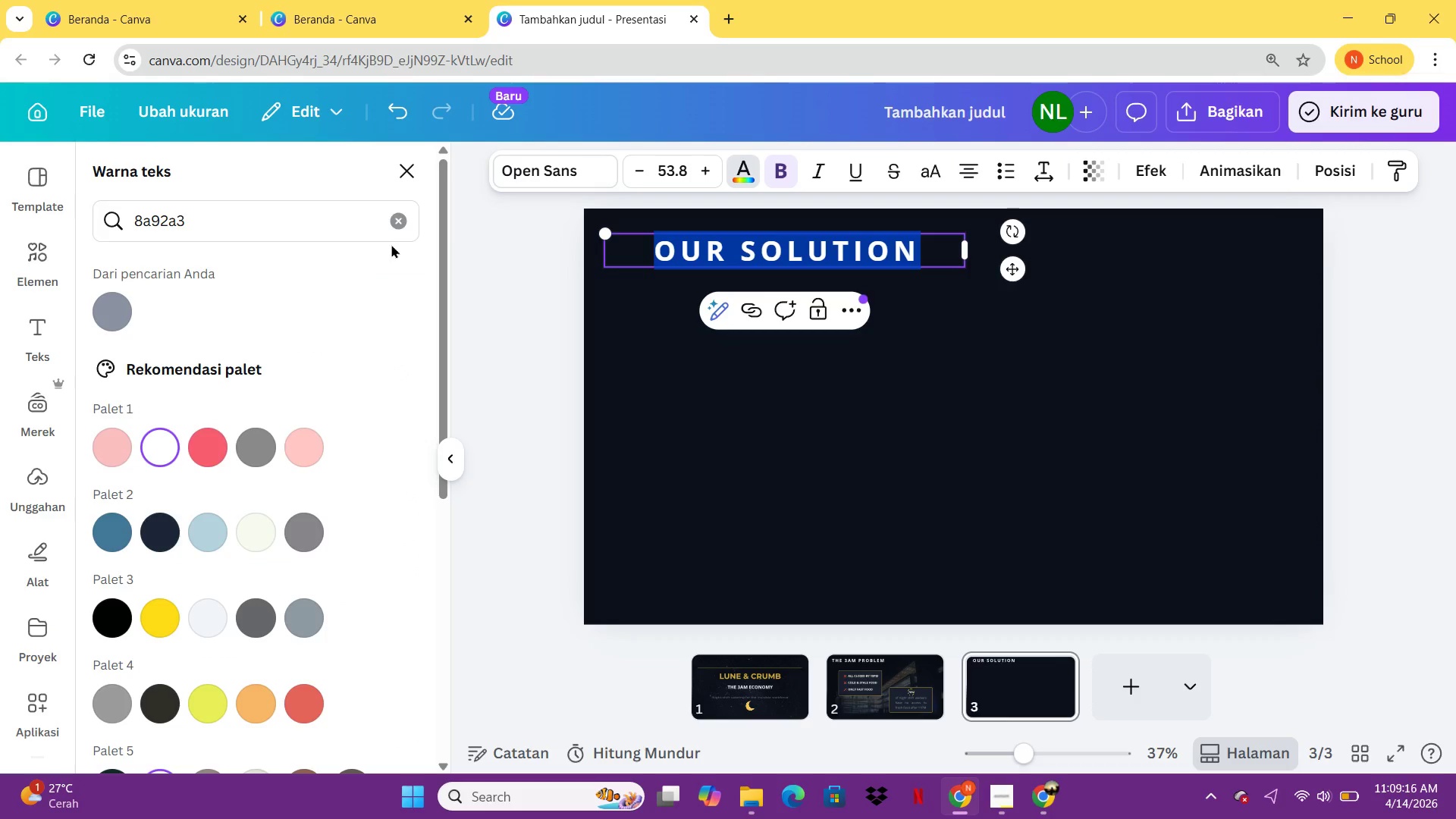 
left_click([394, 229])
 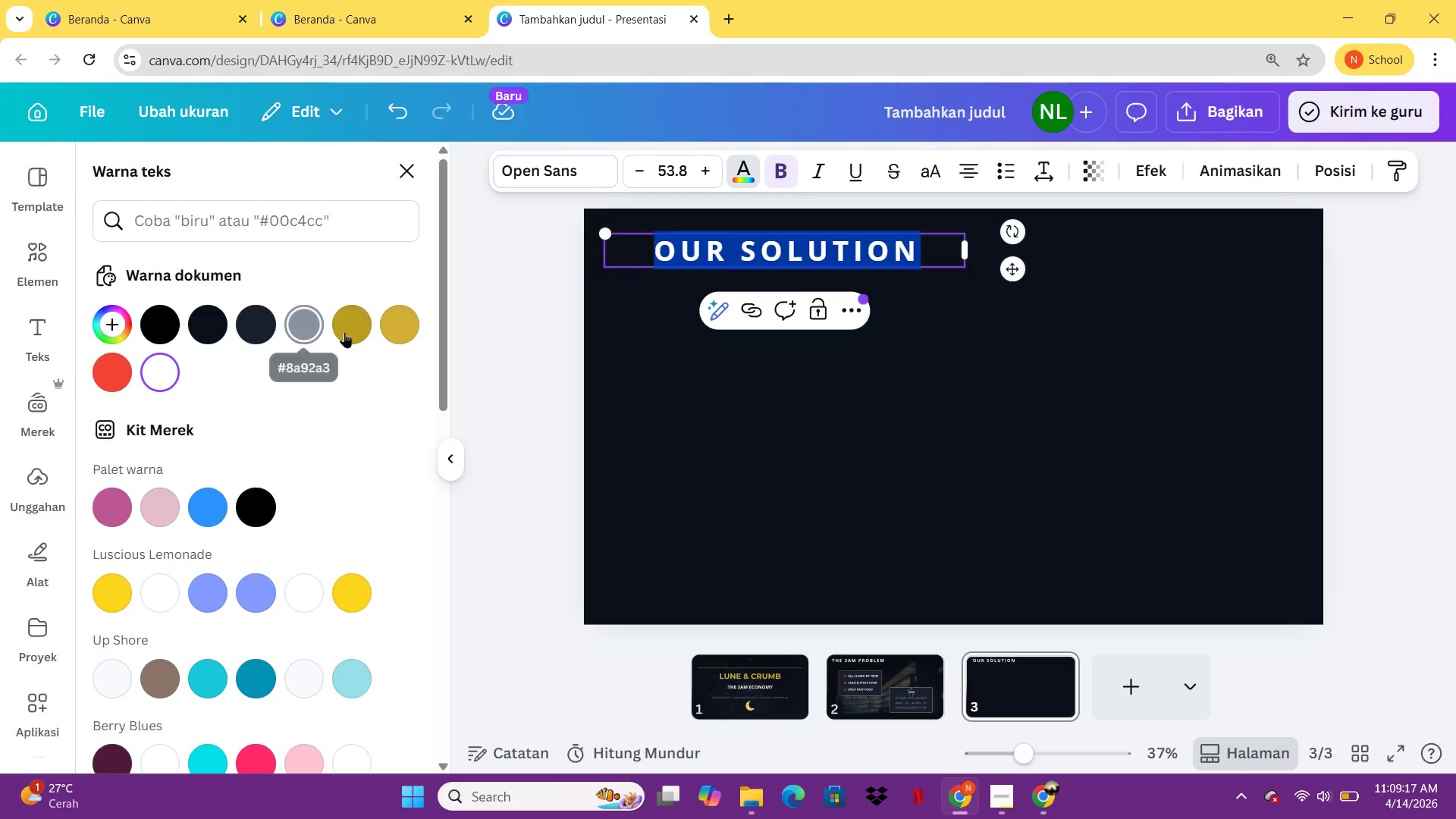 
left_click([350, 331])
 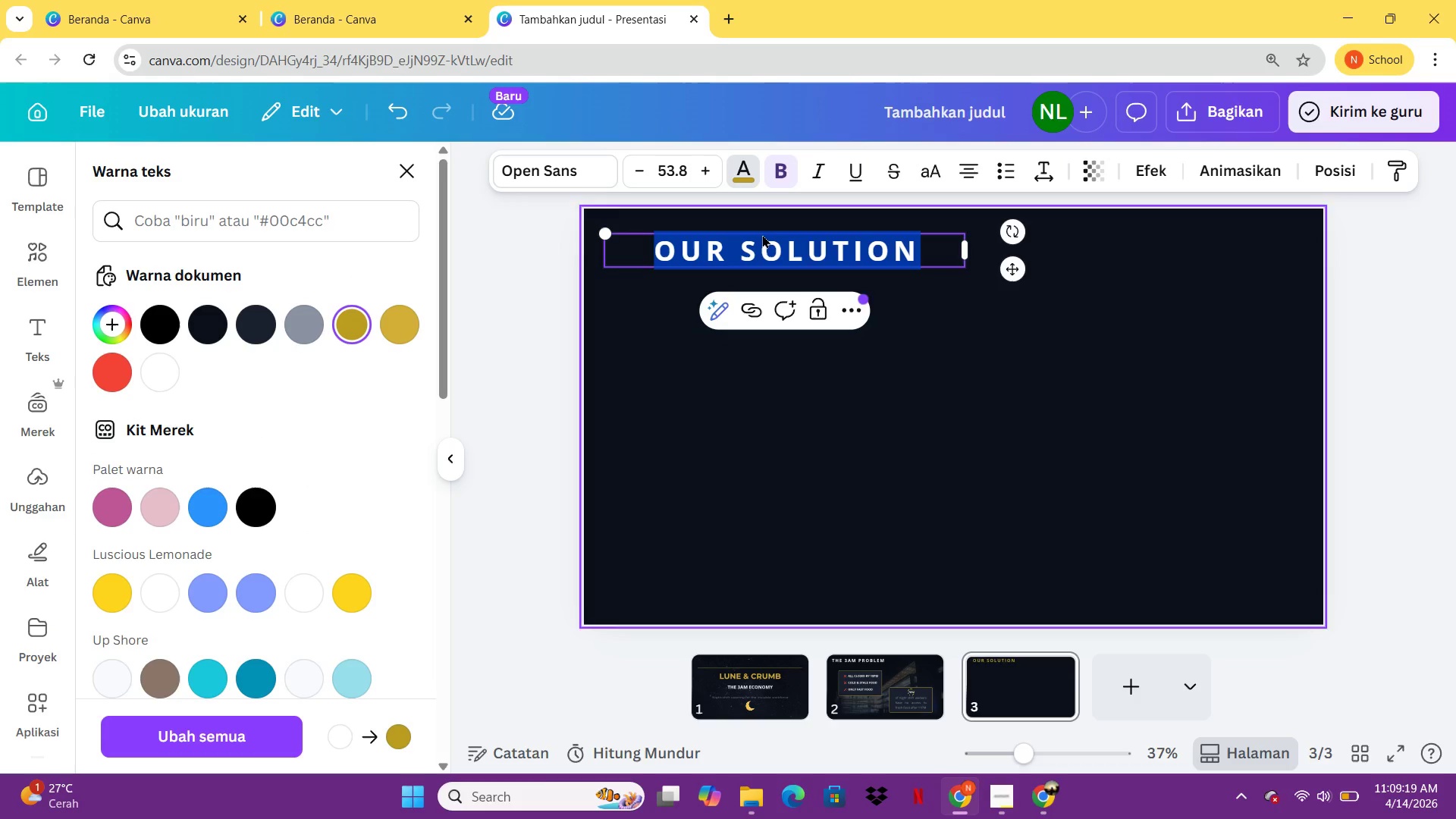 
left_click([881, 369])
 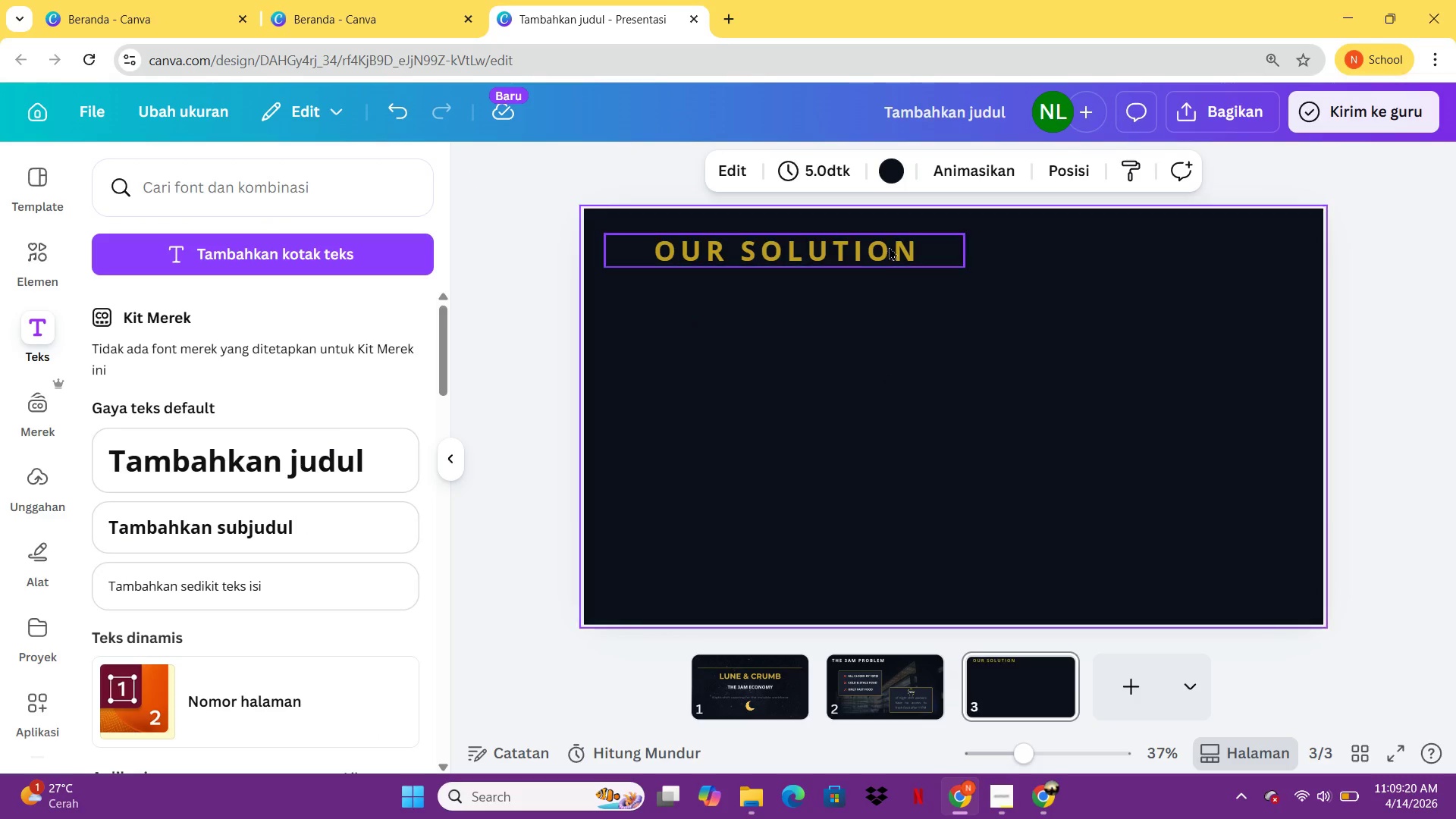 
left_click([889, 245])
 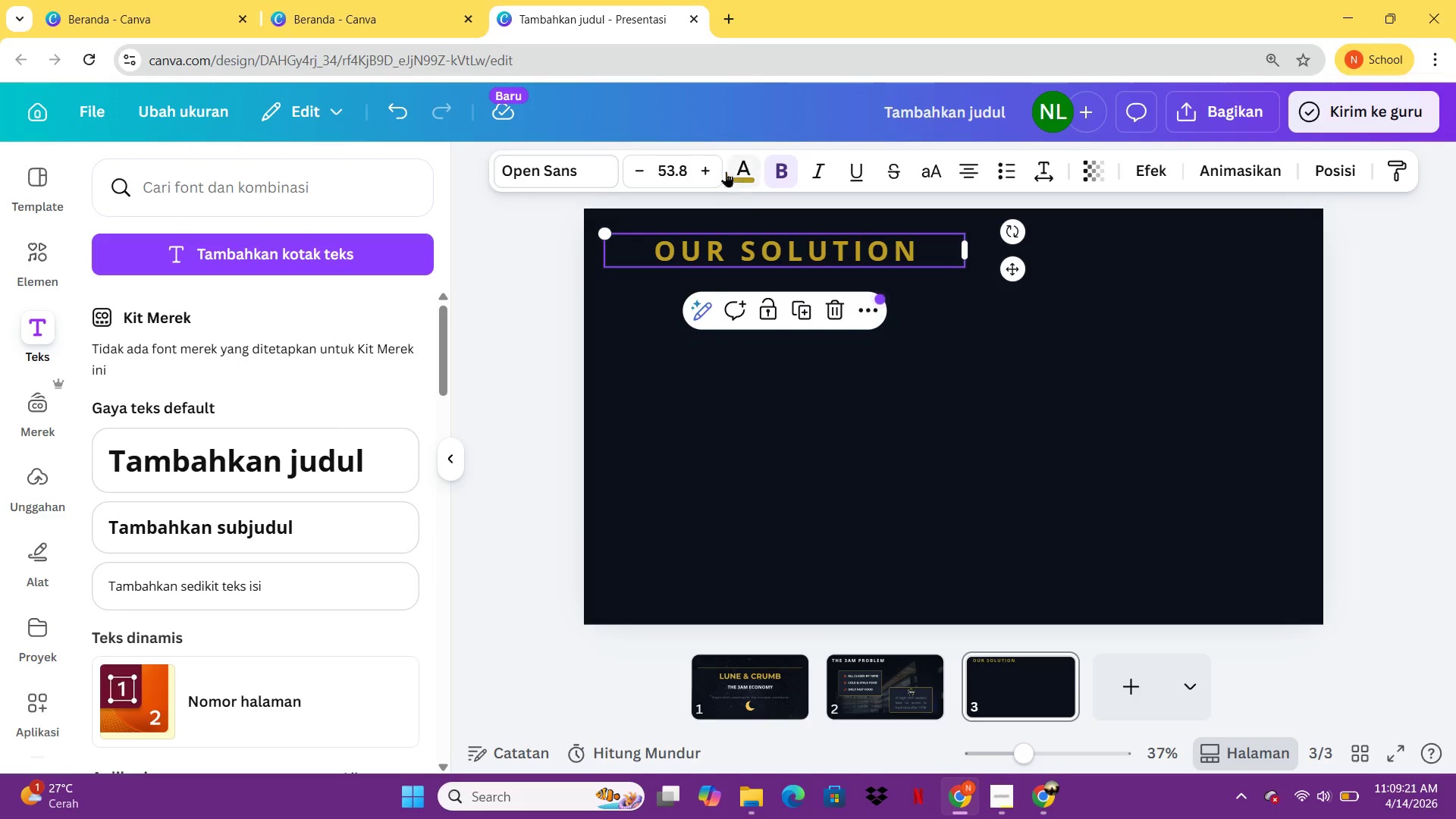 
double_click([712, 170])
 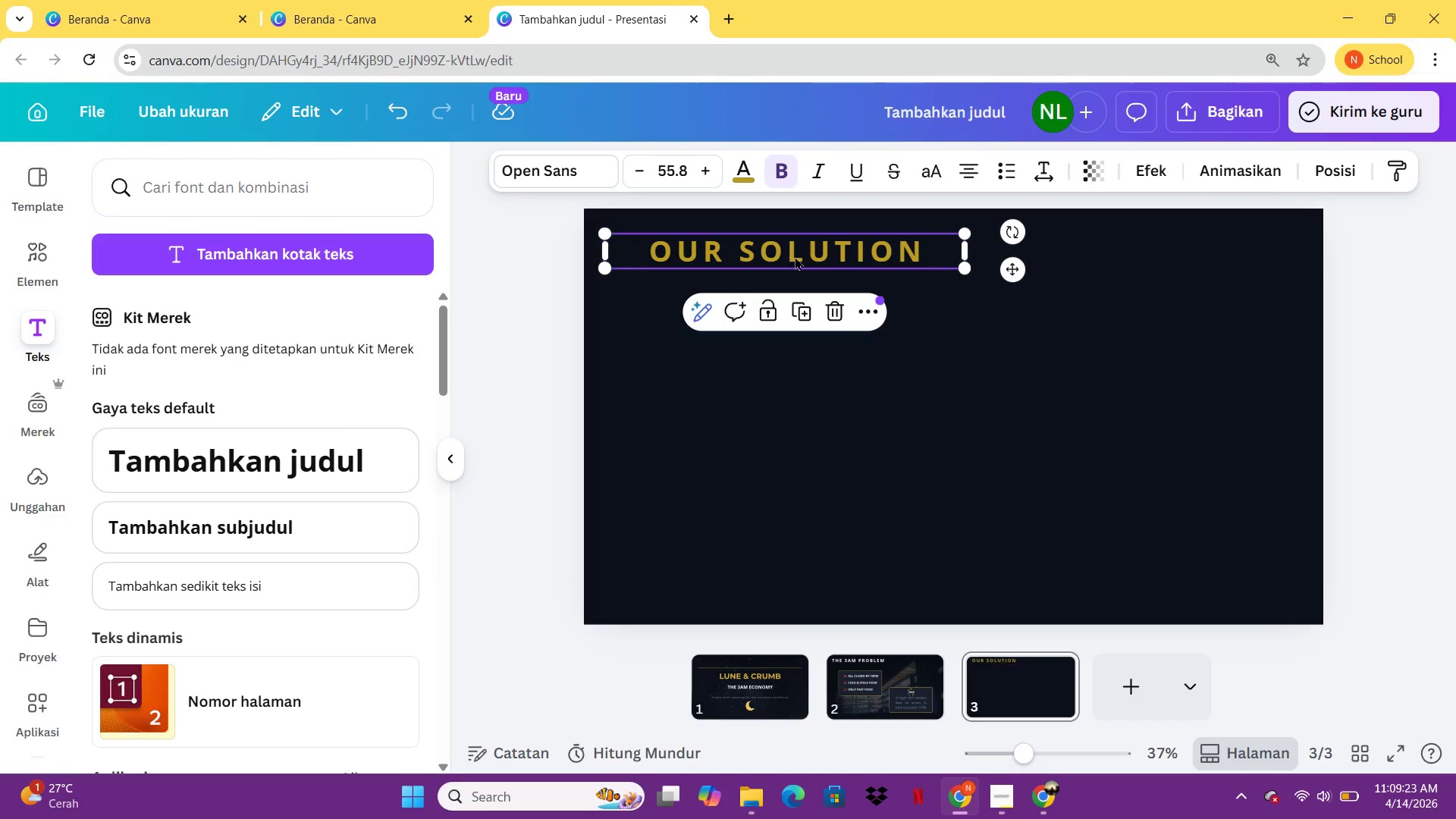 
left_click_drag(start_coordinate=[802, 260], to_coordinate=[783, 252])
 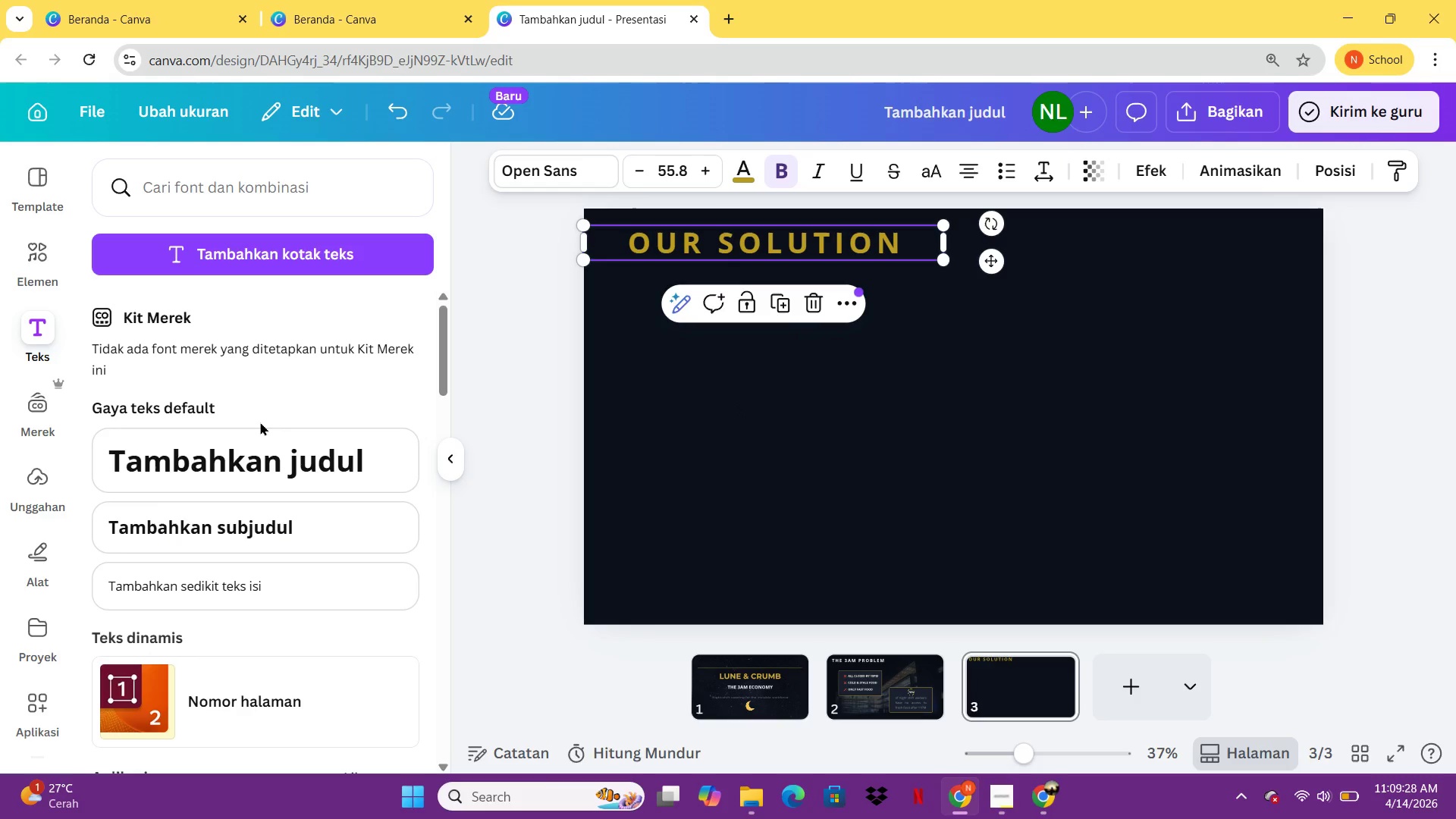 
wait(5.19)
 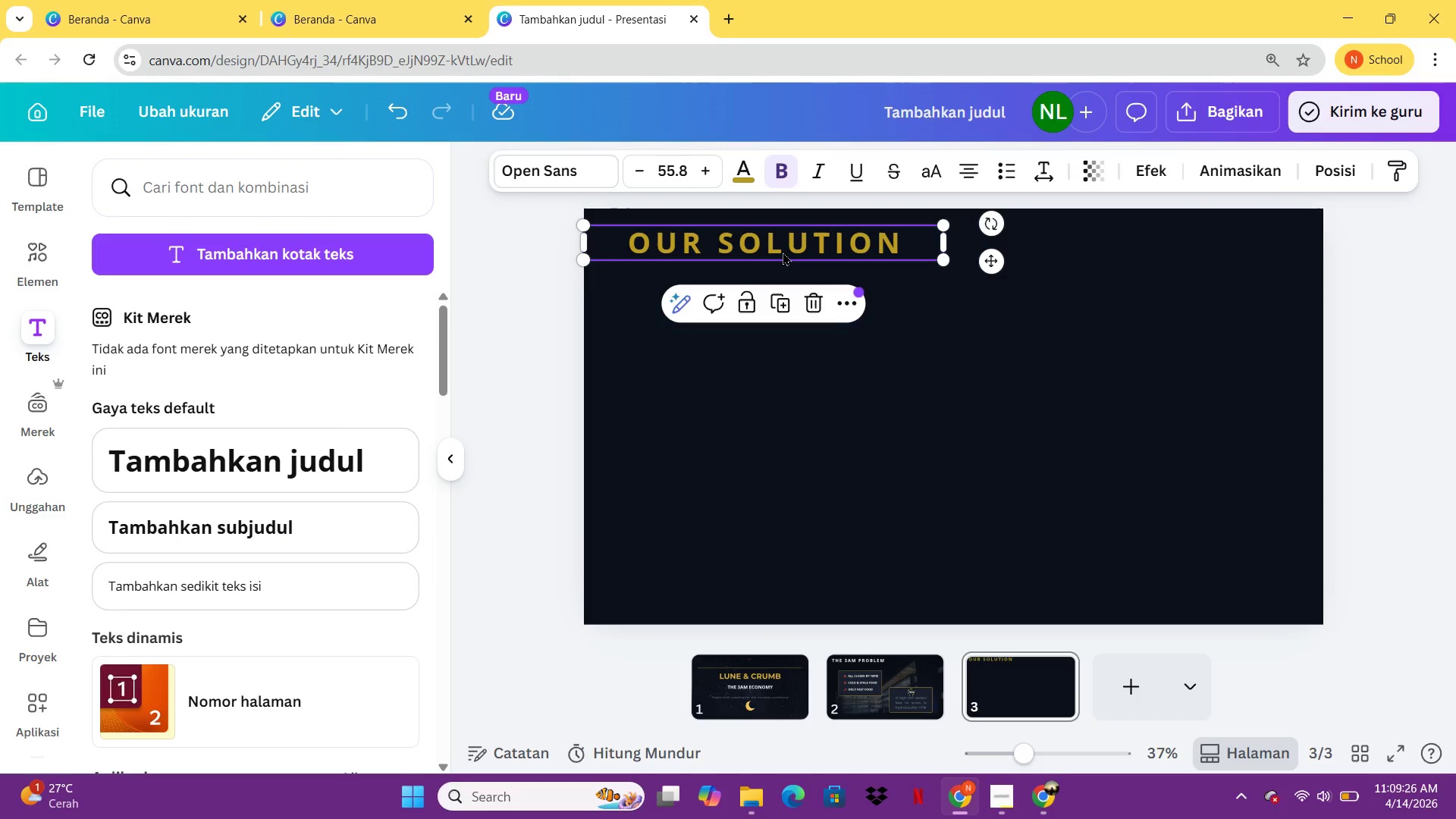 
left_click([897, 695])
 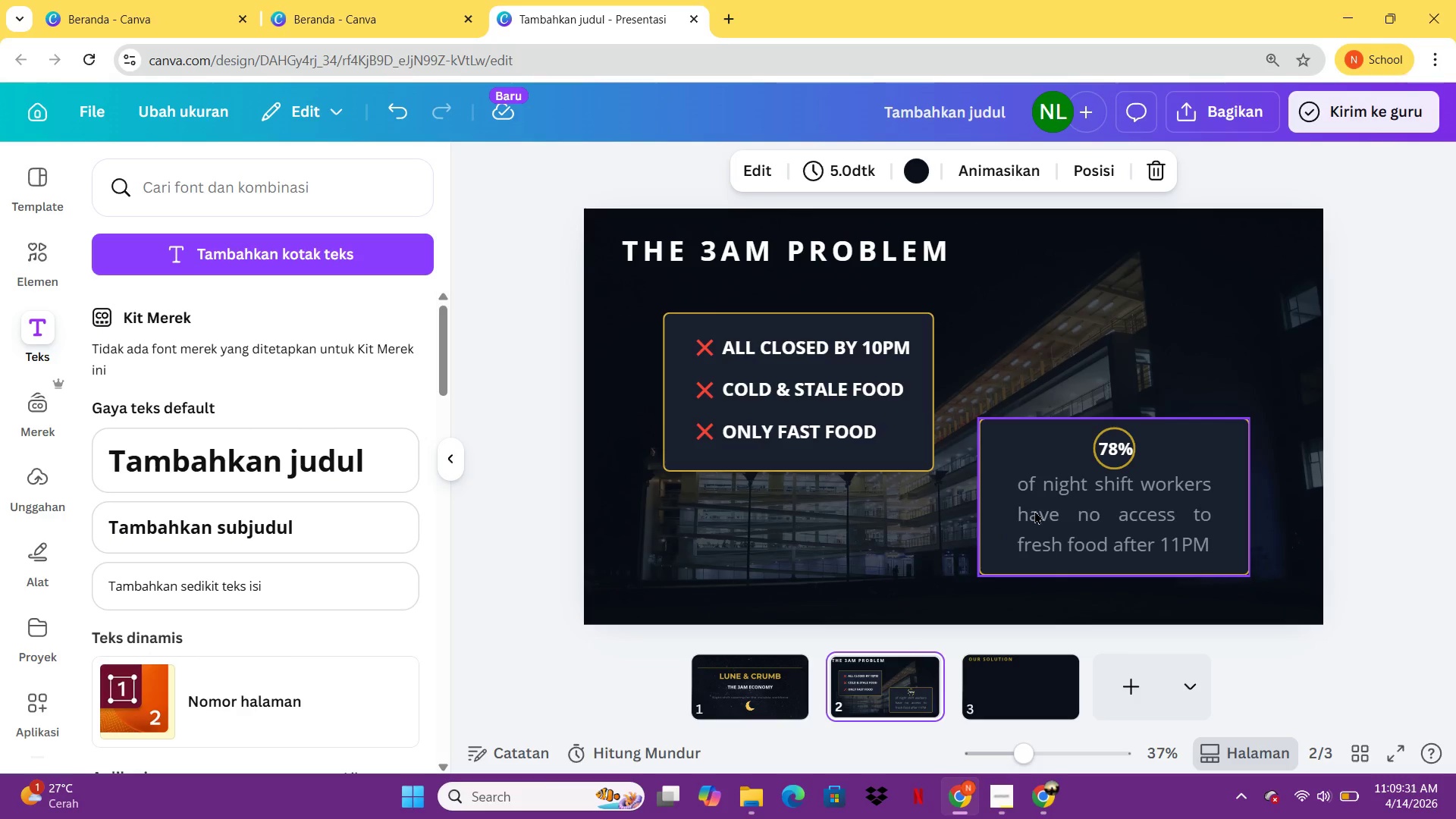 
left_click([1009, 501])
 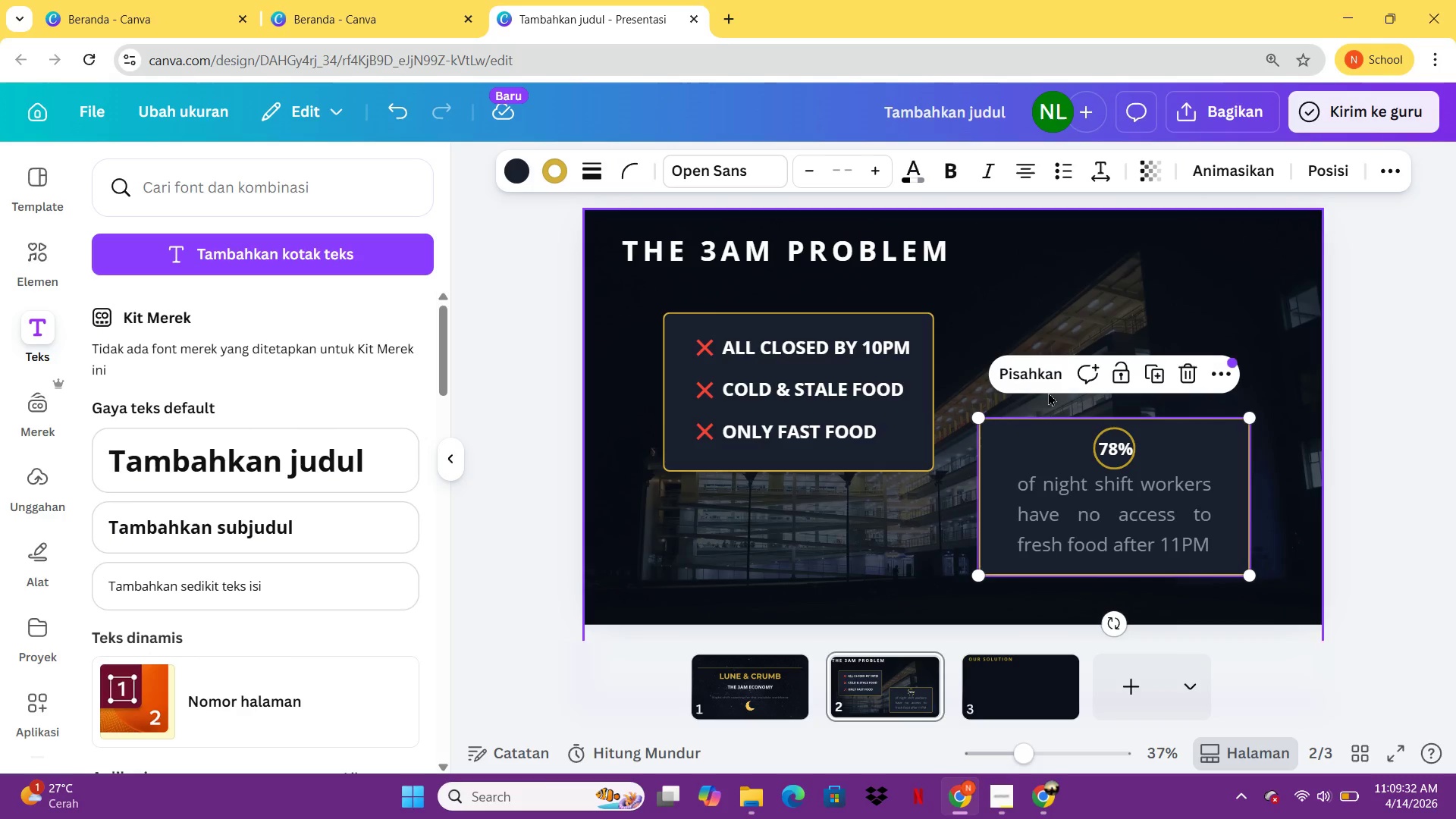 
left_click([1048, 391])
 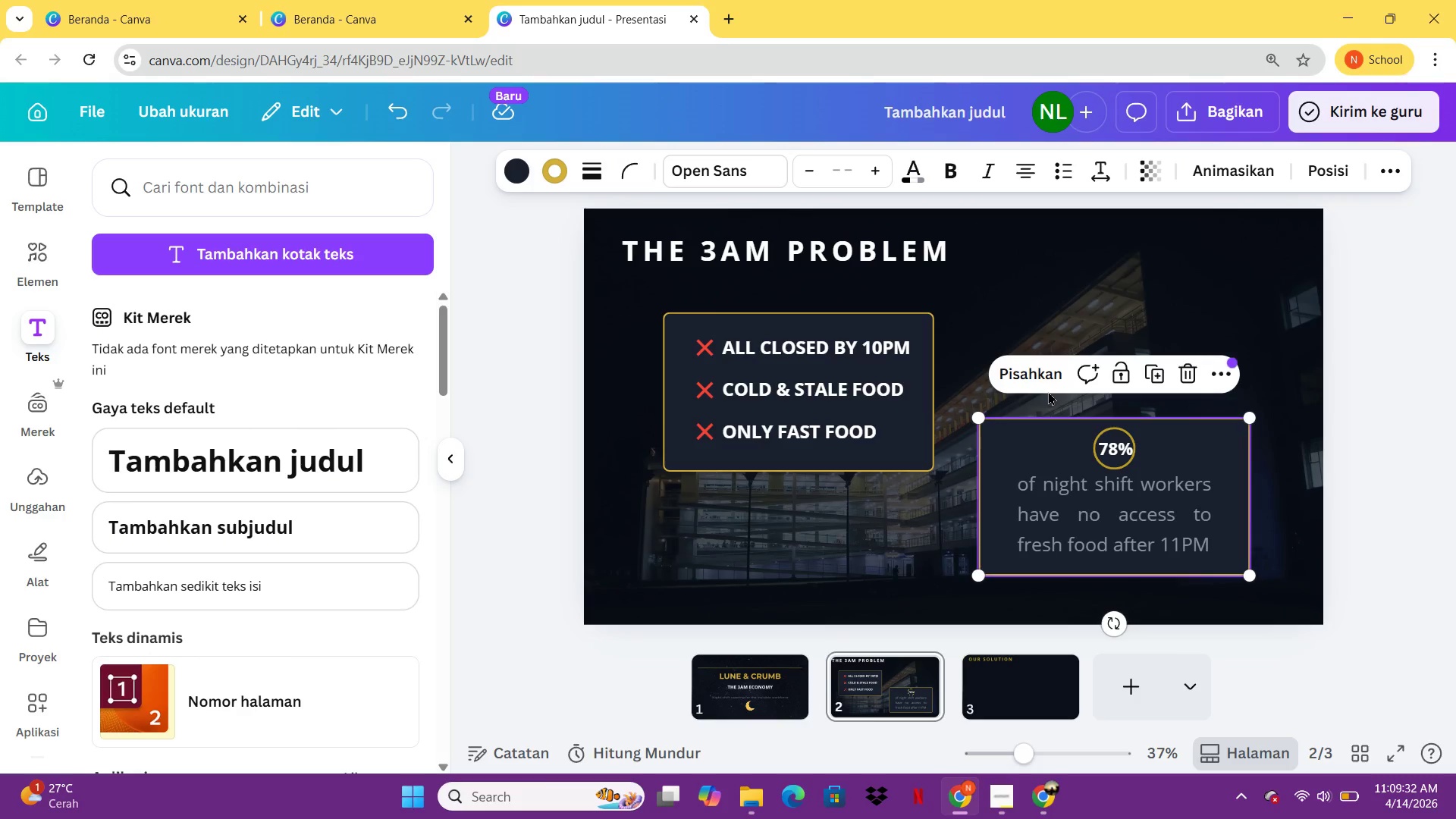 
left_click([1040, 377])
 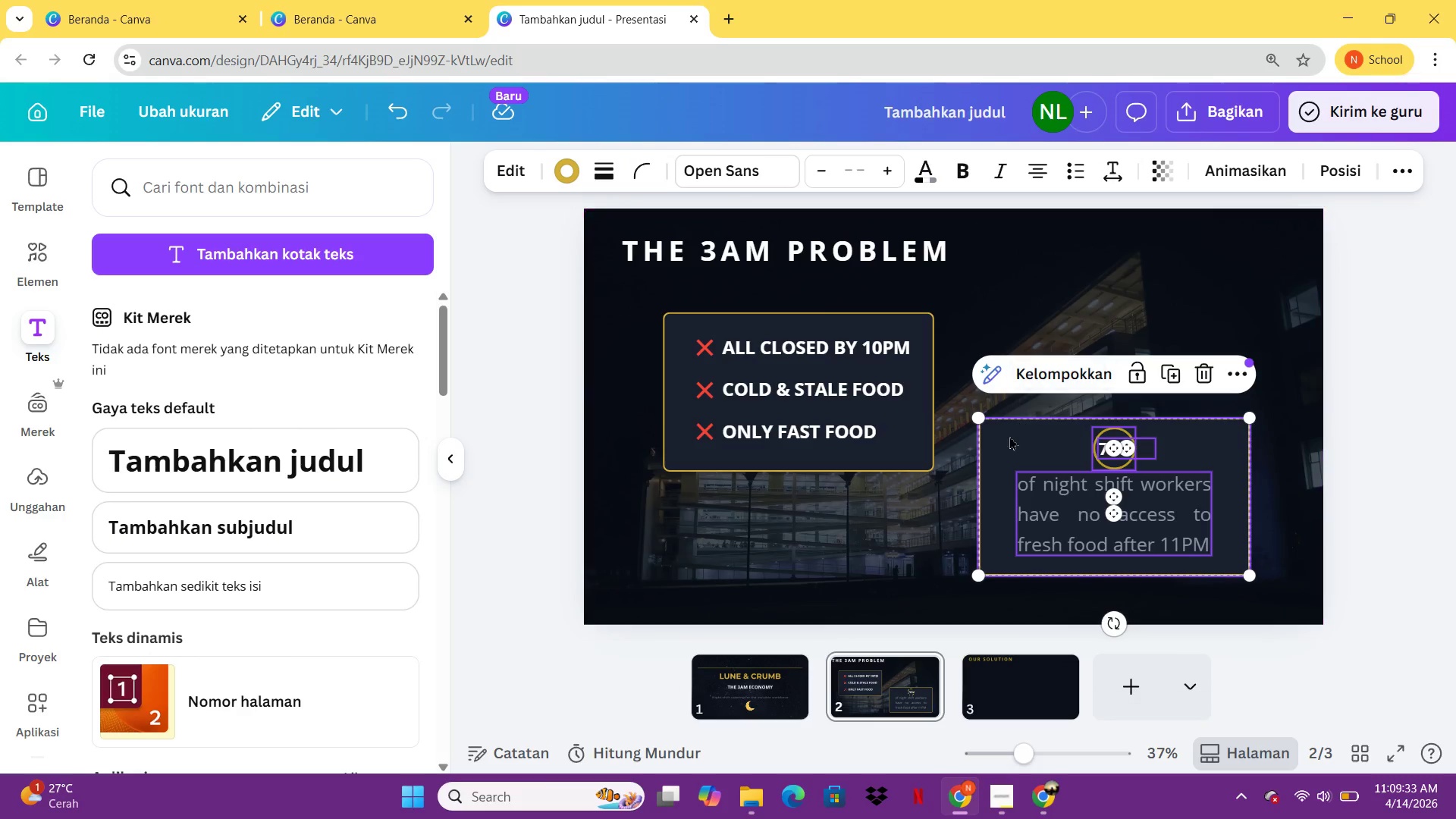 
left_click([1009, 438])
 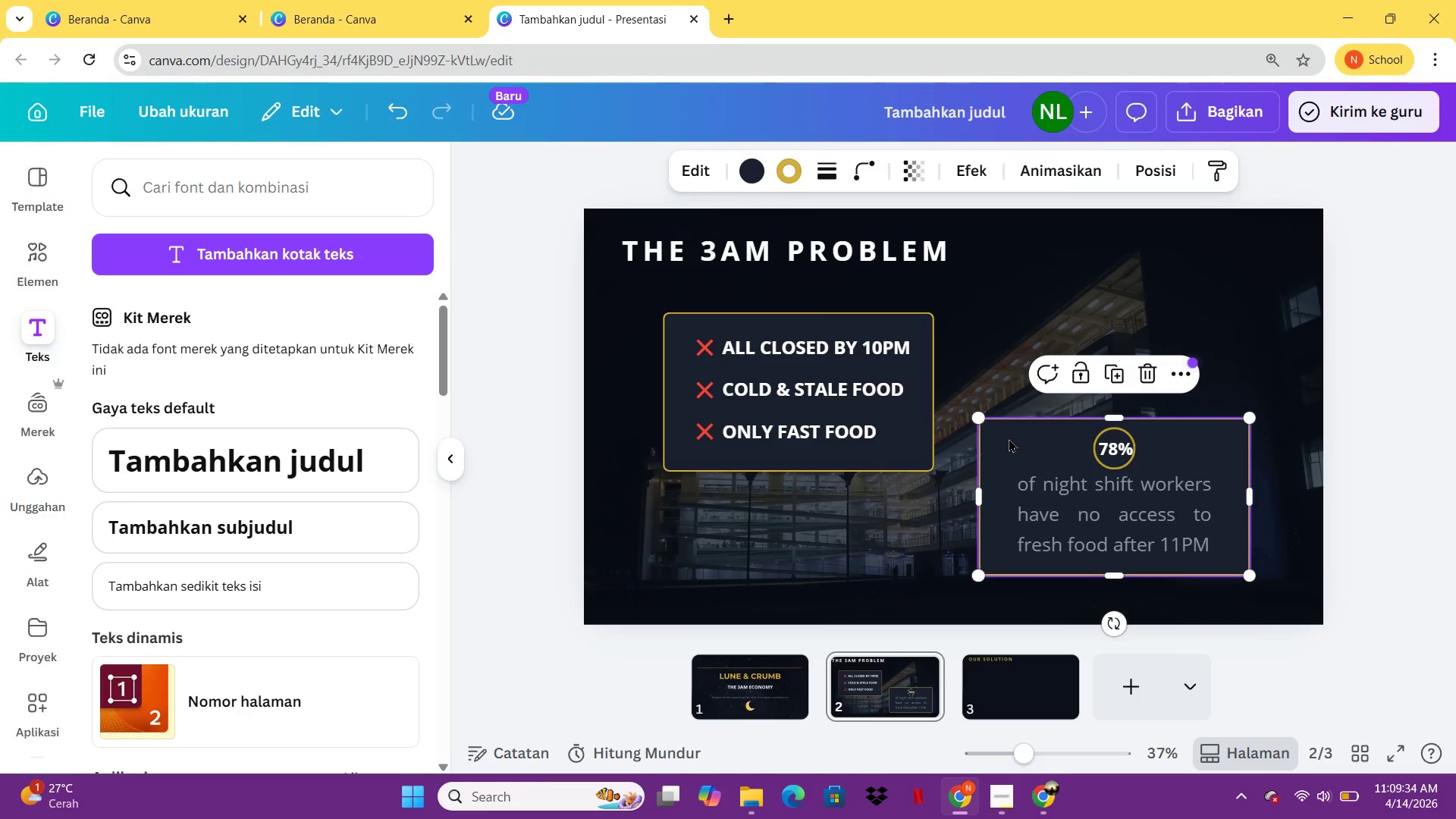 
key(Control+C)
 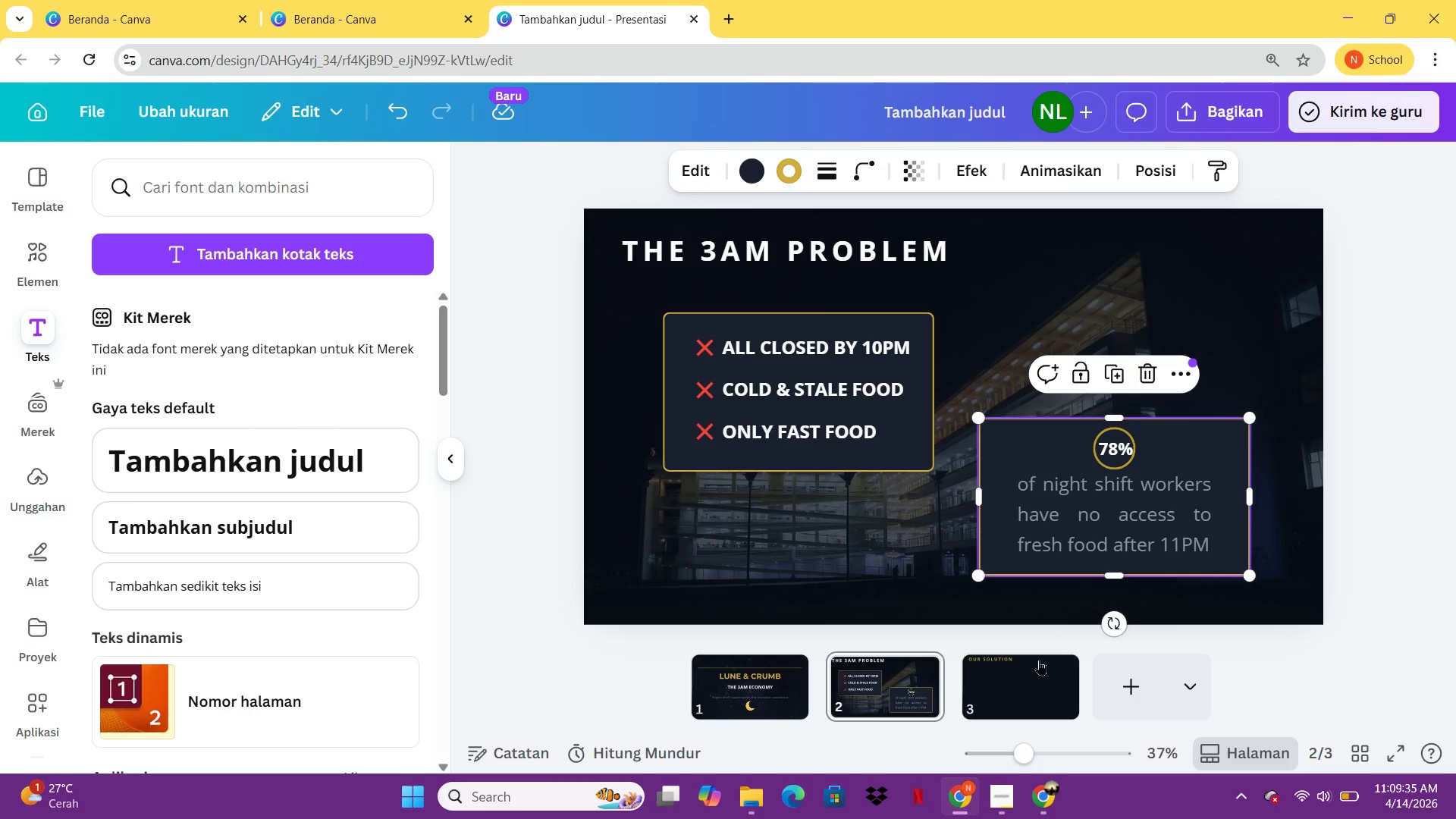 
left_click([1039, 660])
 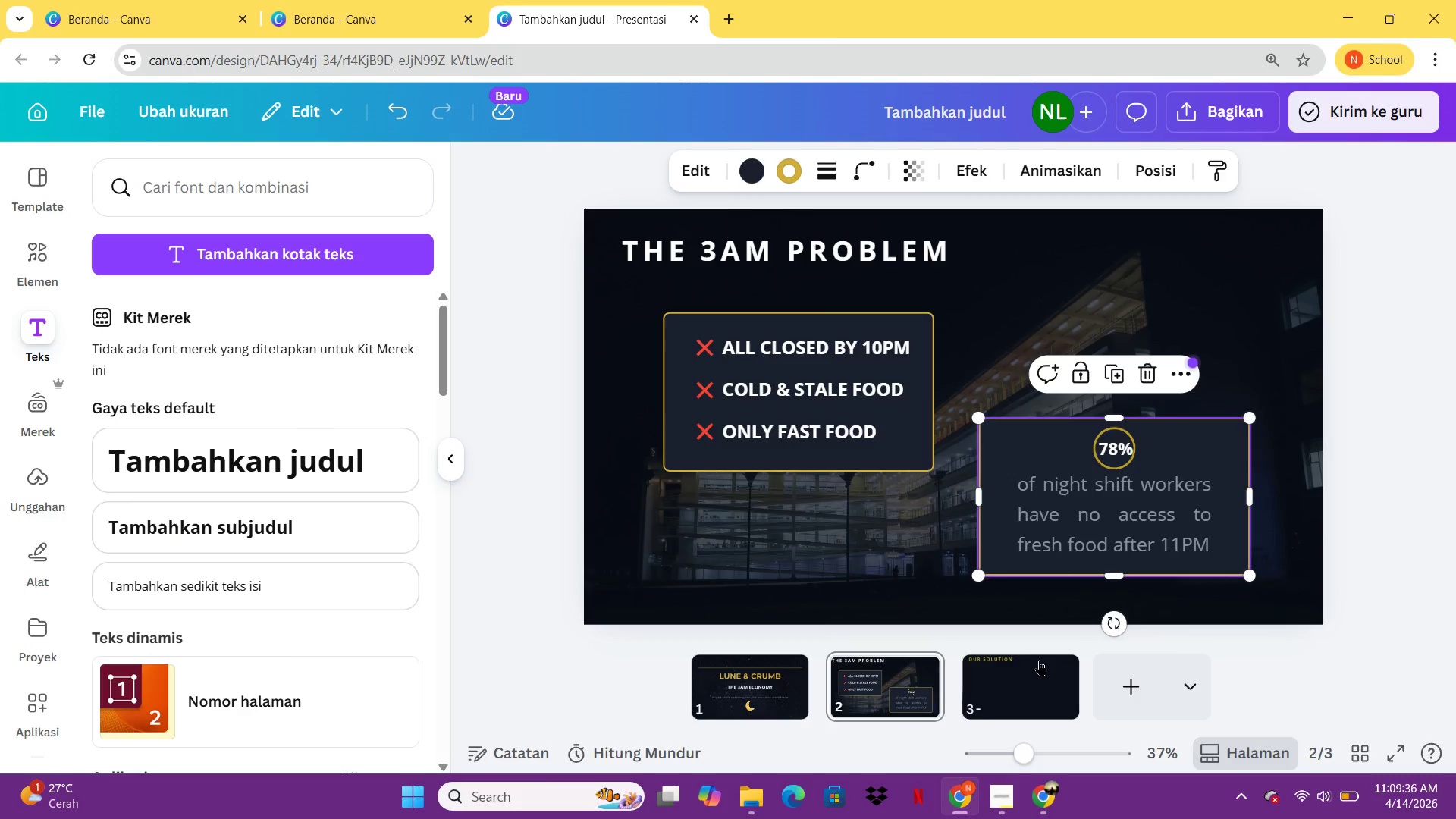 
hold_key(key=ControlLeft, duration=0.39)
 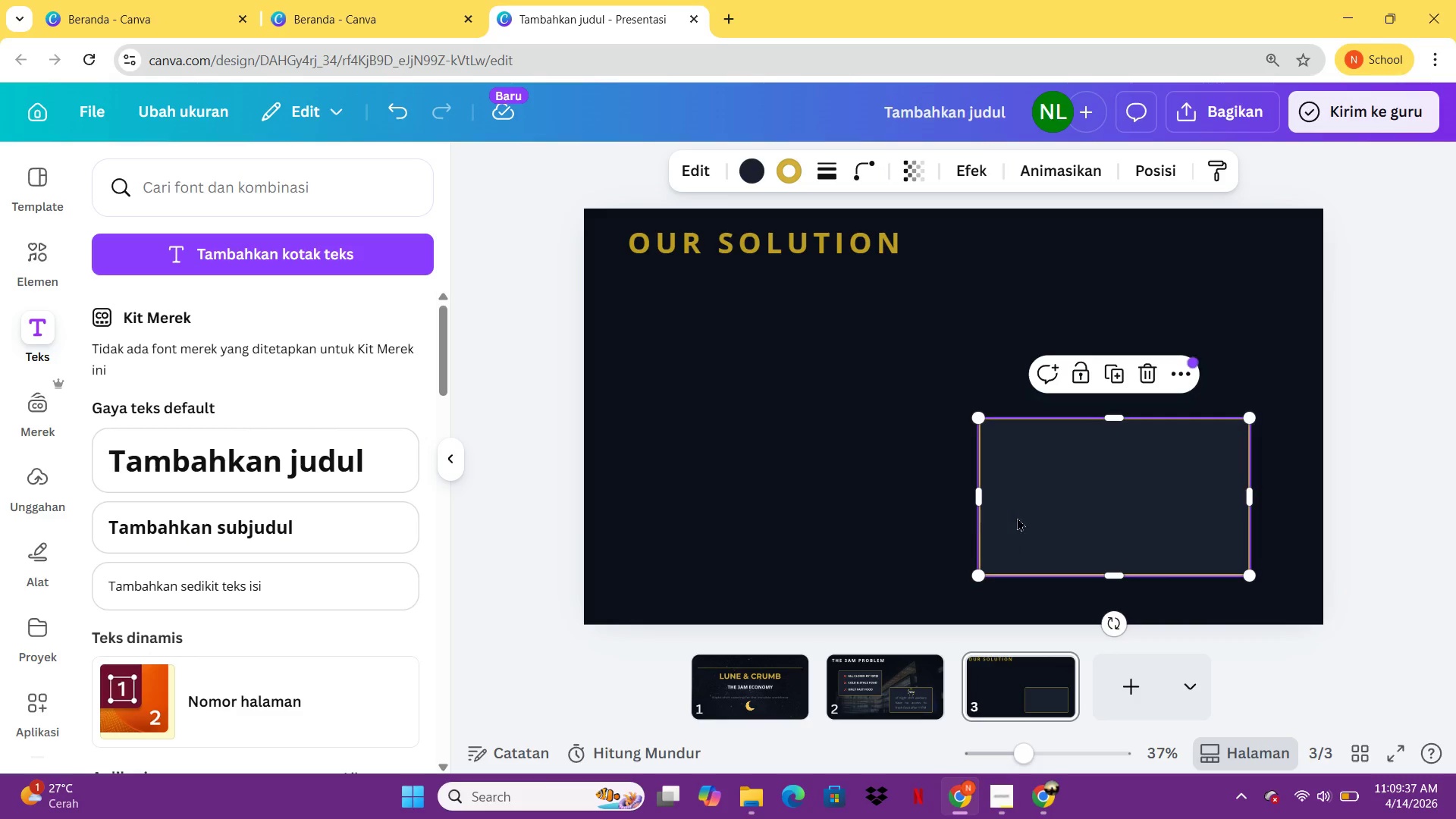 
key(V)
 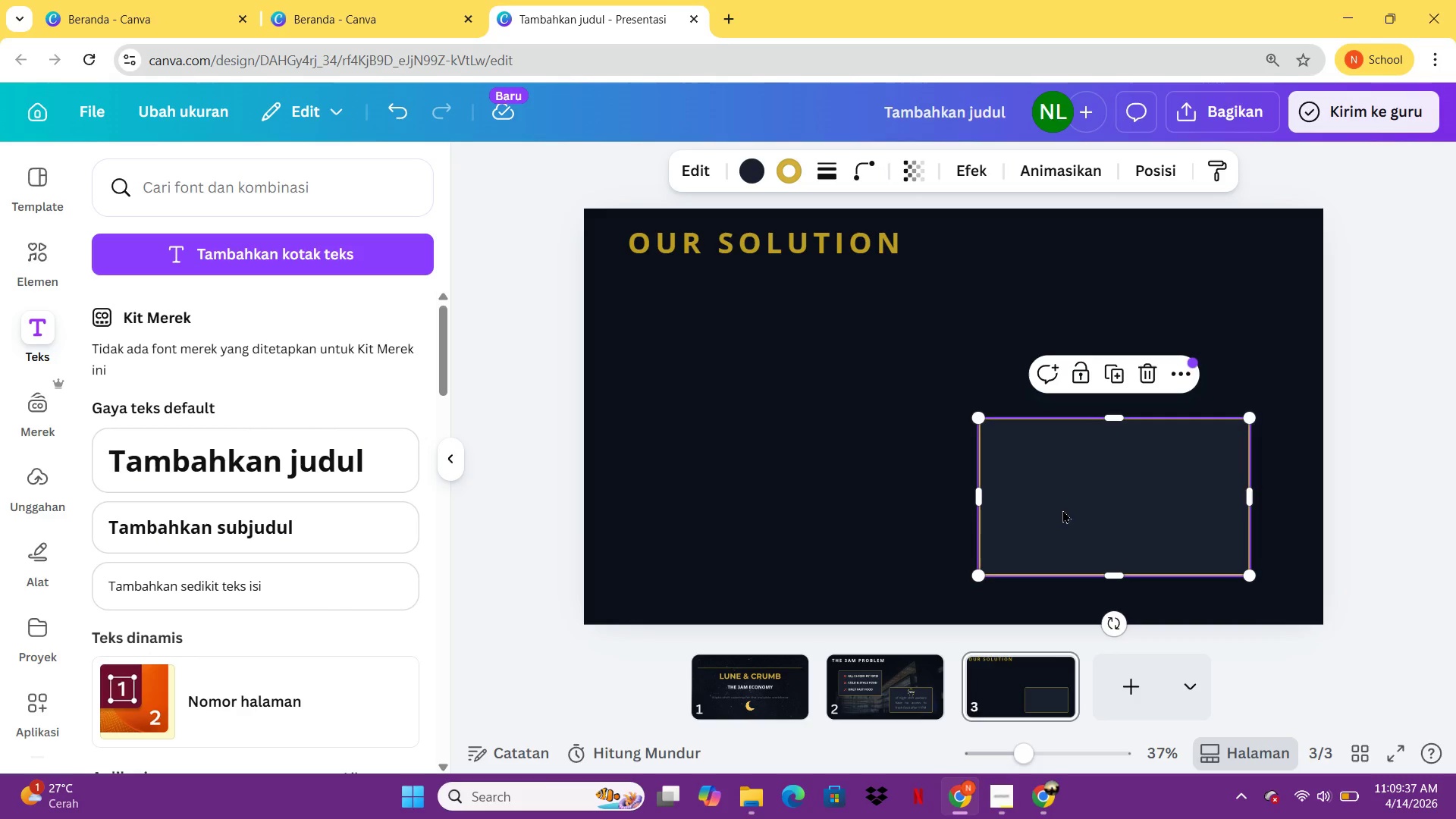 
left_click_drag(start_coordinate=[1062, 510], to_coordinate=[729, 373])
 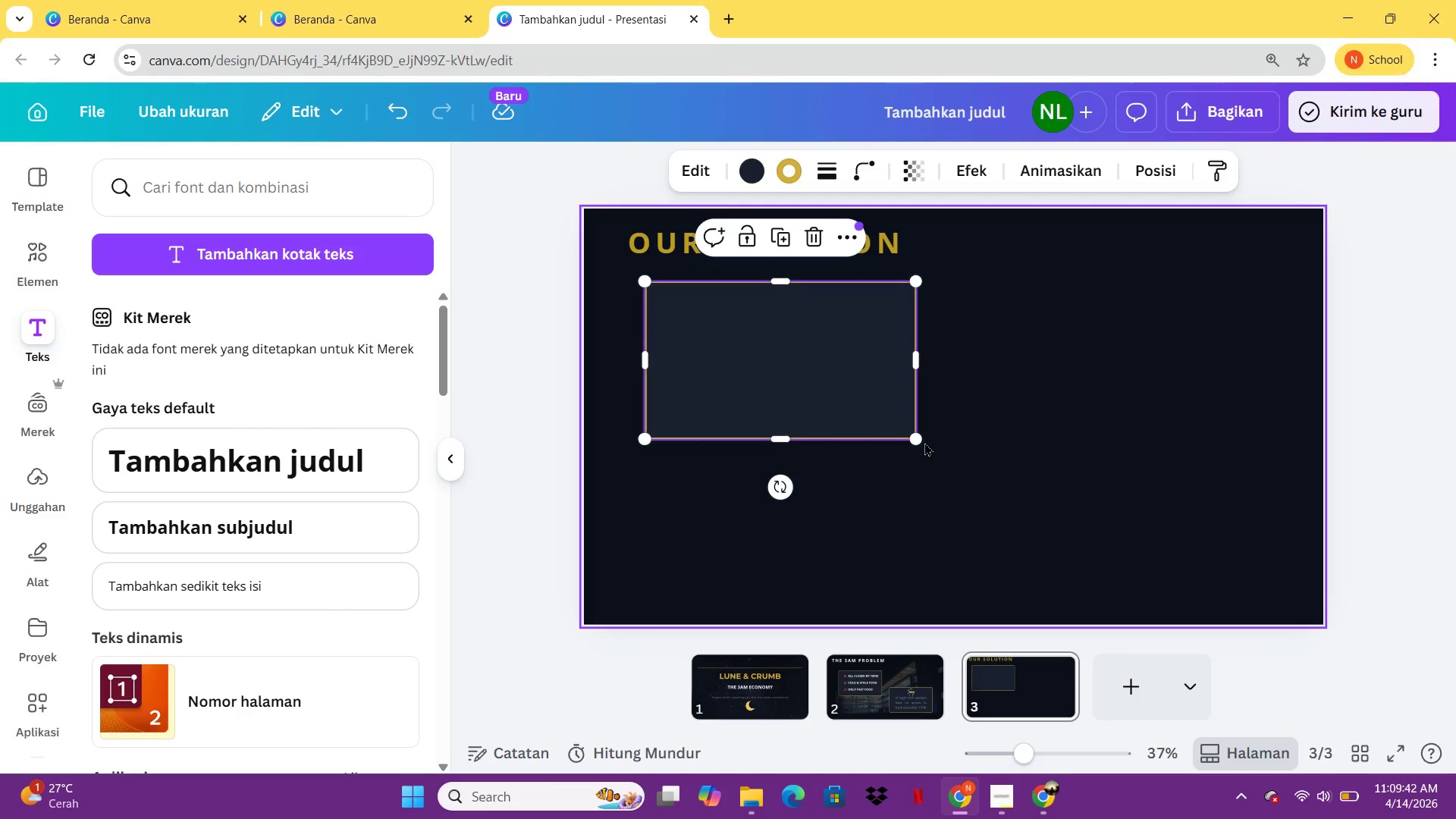 
left_click_drag(start_coordinate=[915, 435], to_coordinate=[871, 425])
 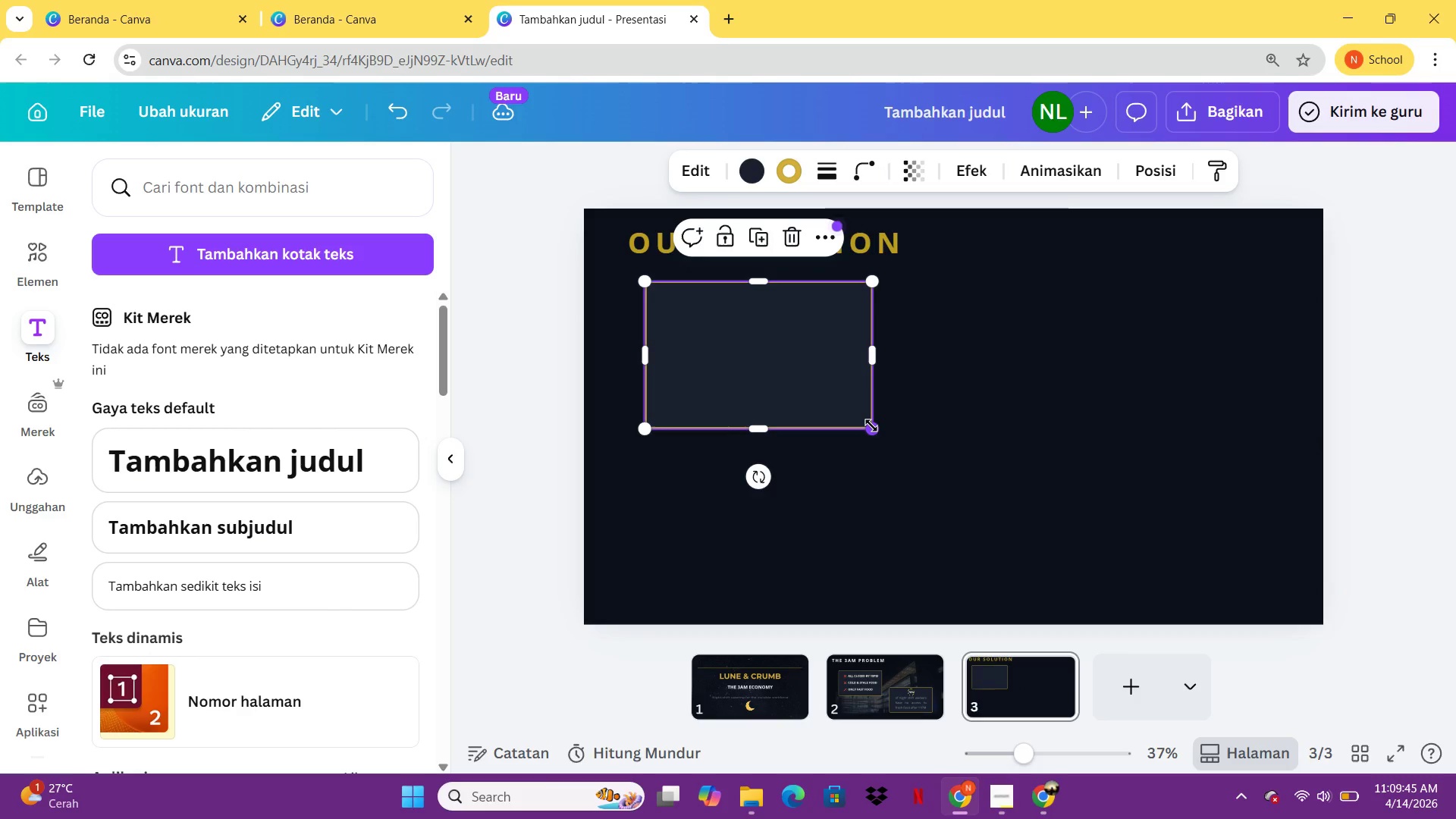 
key(Control+C)
 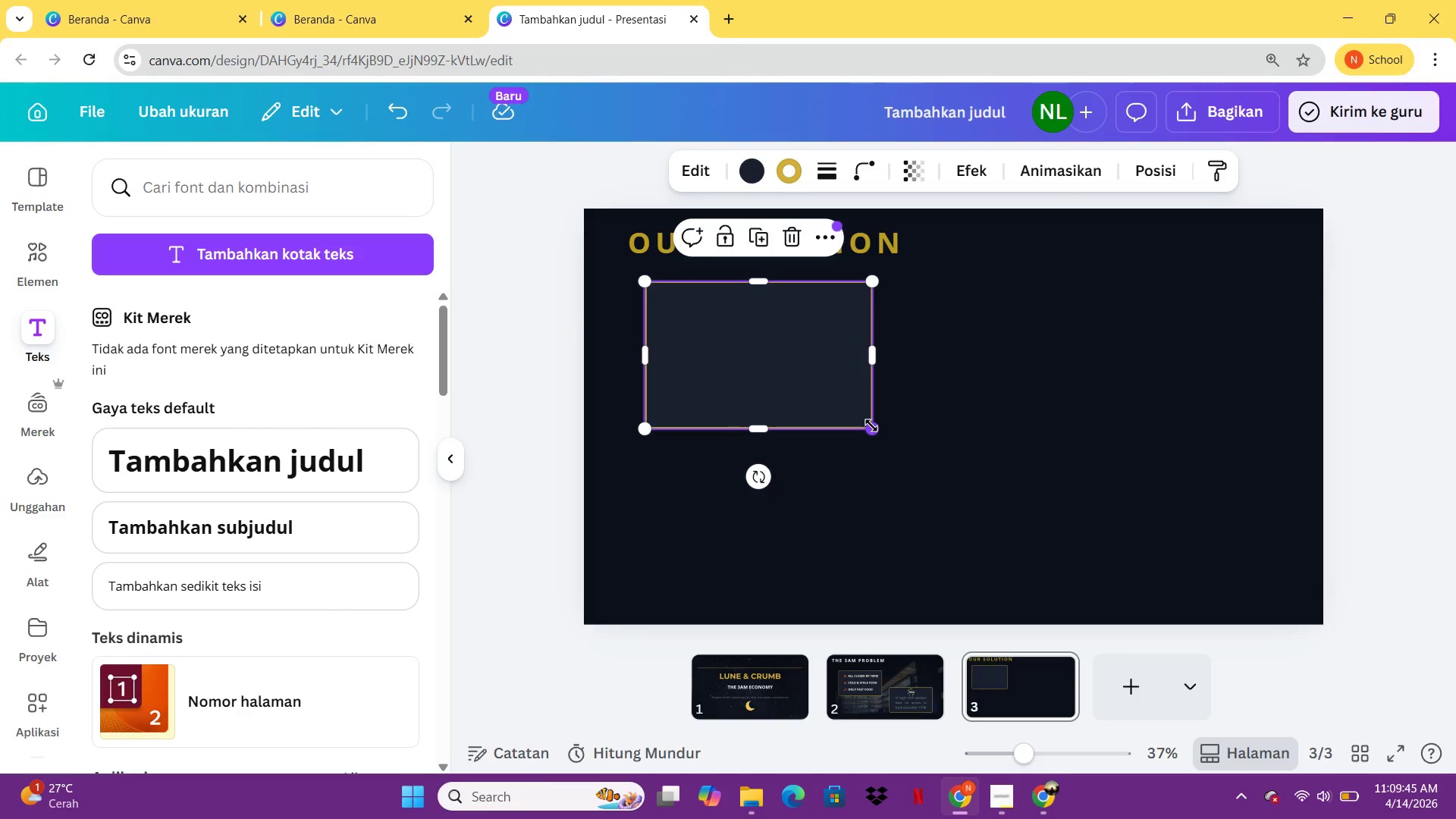 
key(Control+V)
 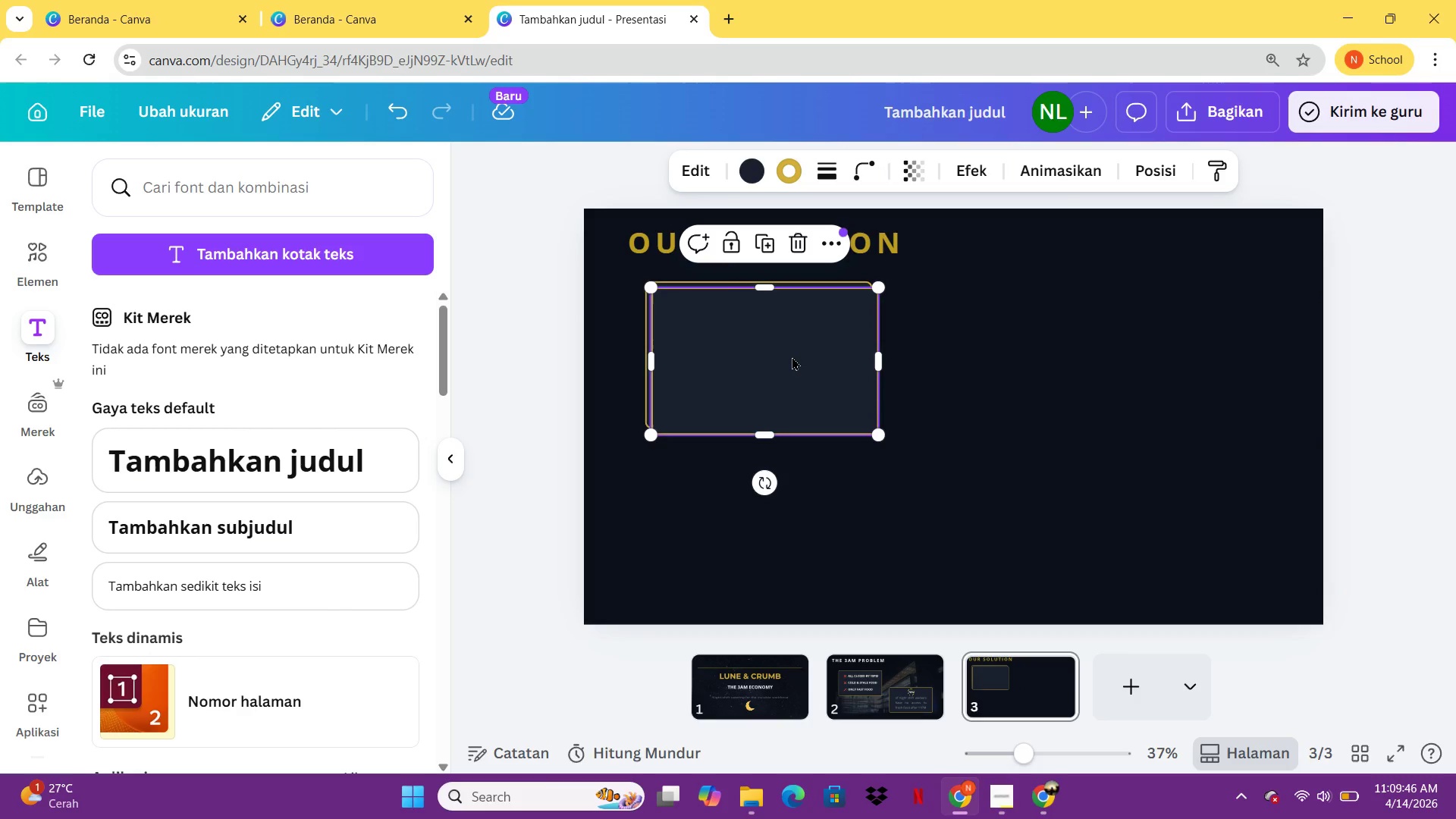 
left_click_drag(start_coordinate=[792, 356], to_coordinate=[1037, 349])
 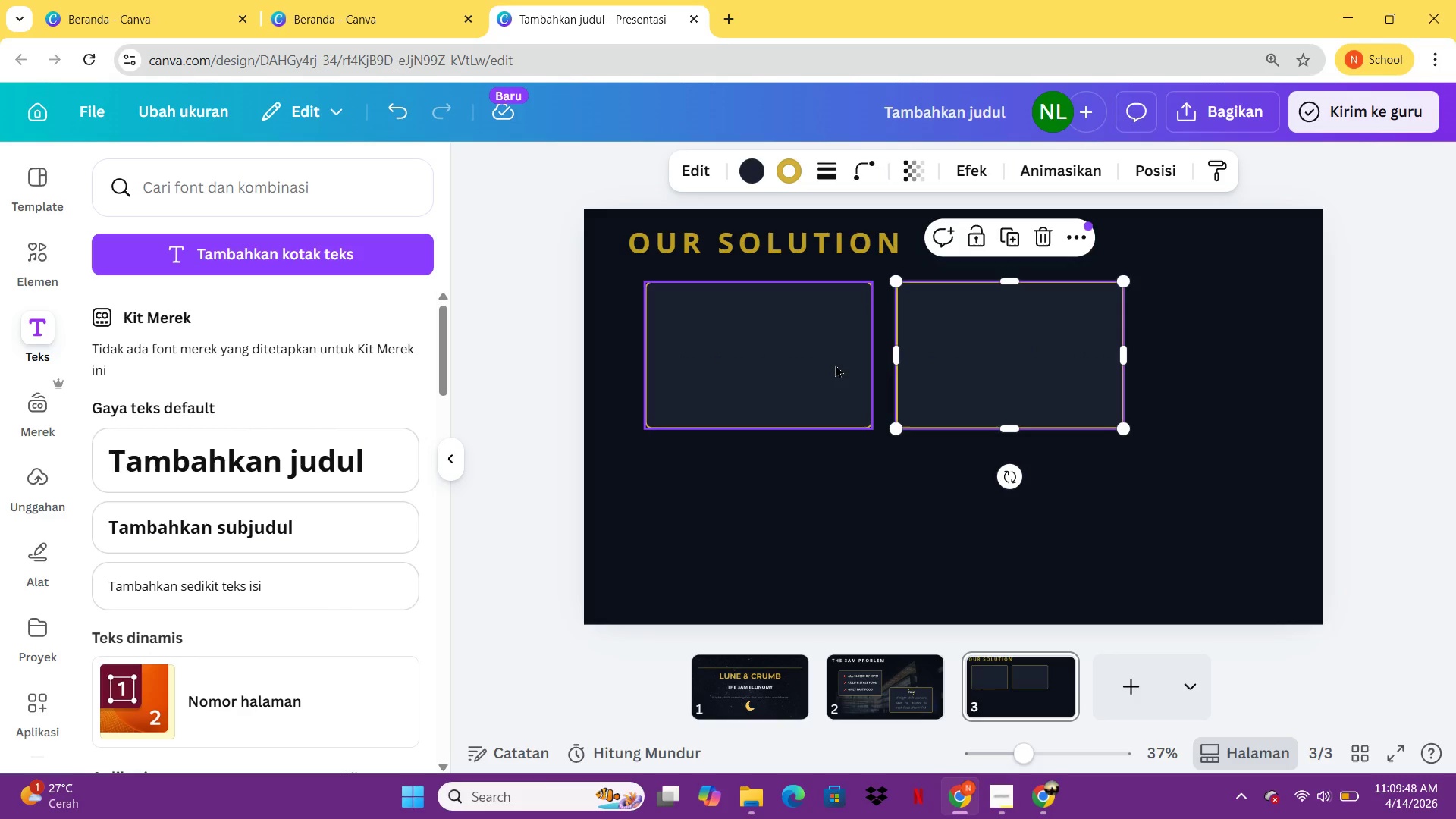 
left_click_drag(start_coordinate=[825, 364], to_coordinate=[785, 366])
 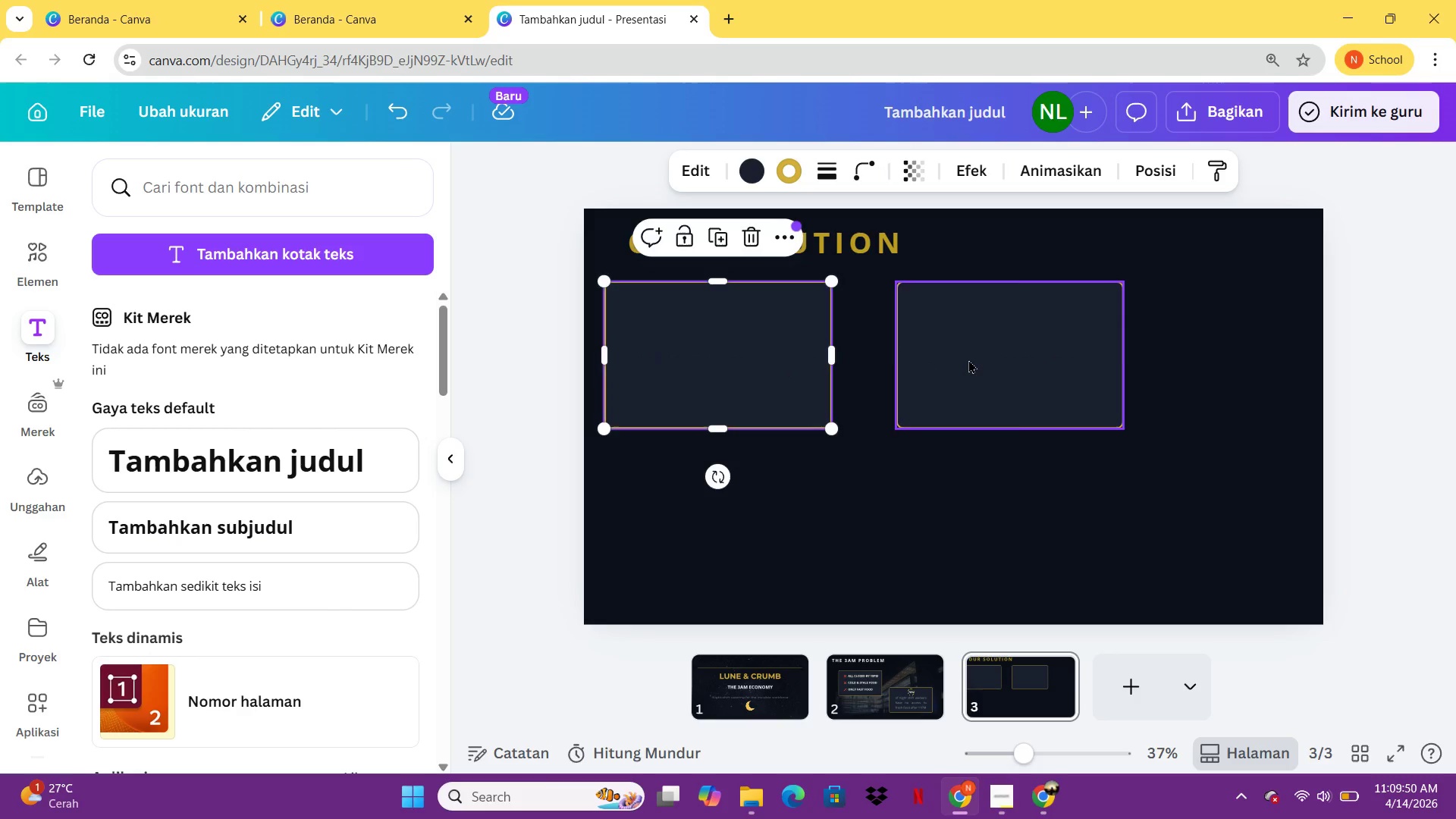 
left_click_drag(start_coordinate=[968, 359], to_coordinate=[924, 363])
 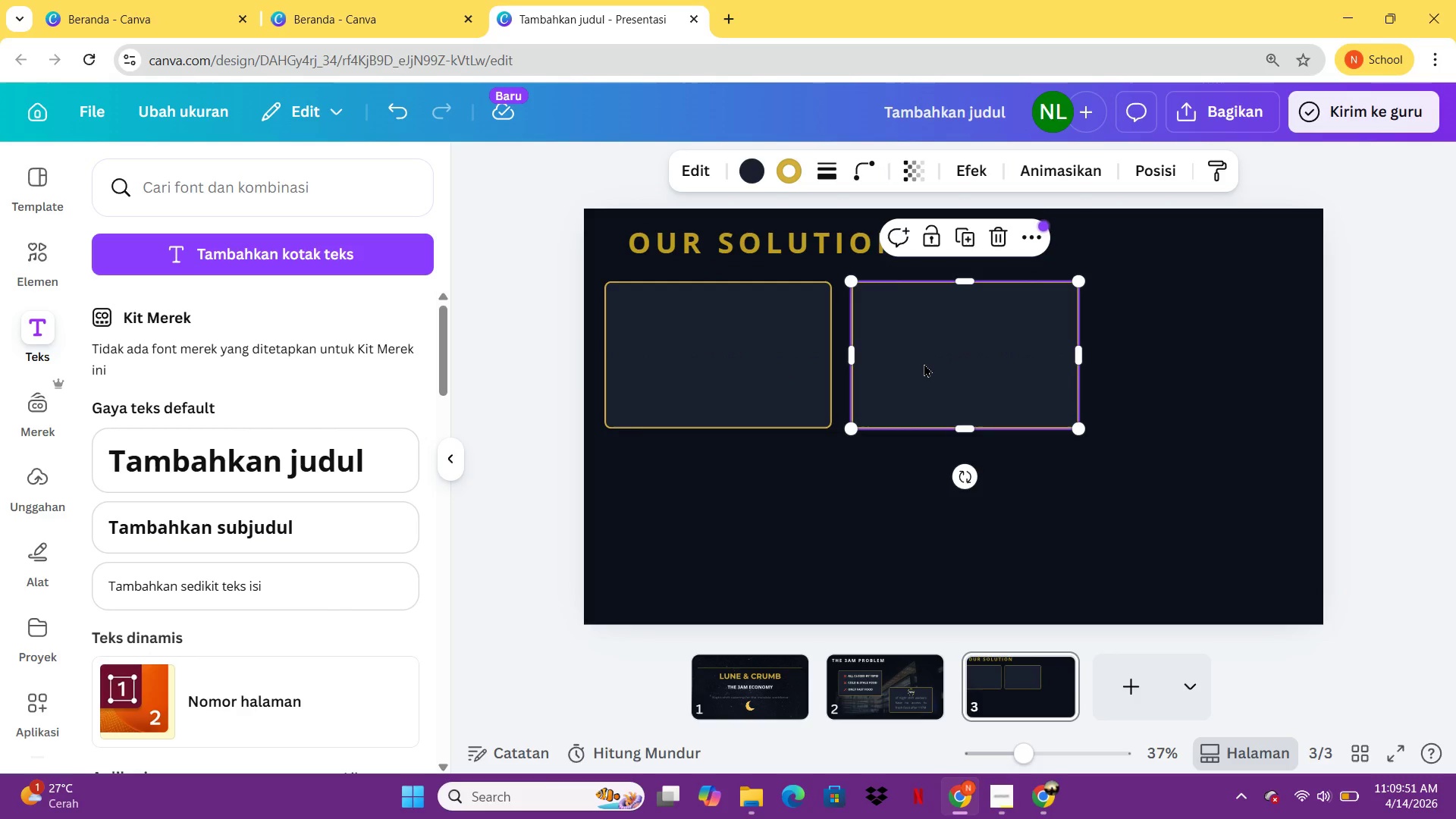 
key(Control+C)
 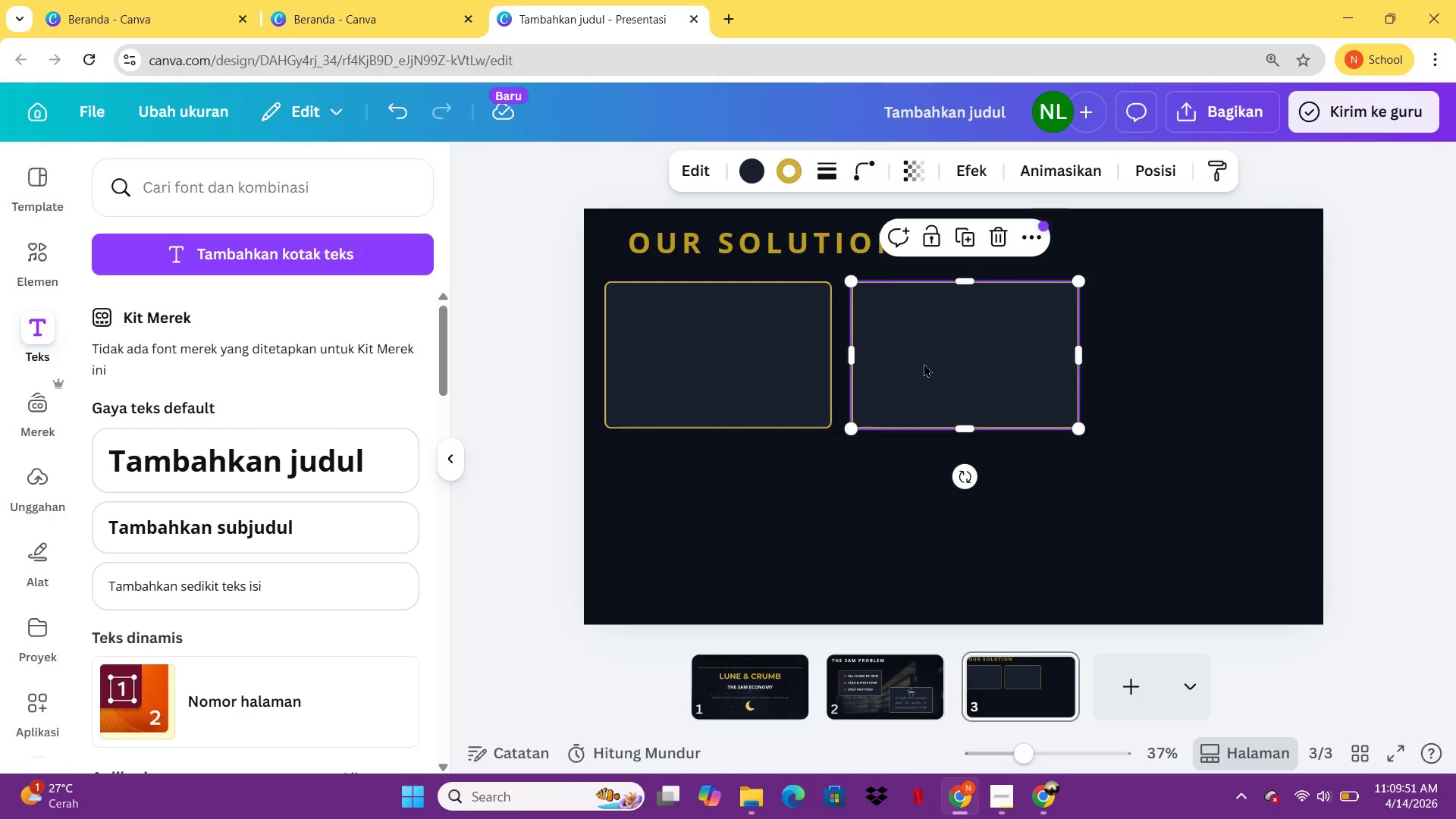 
key(Control+V)
 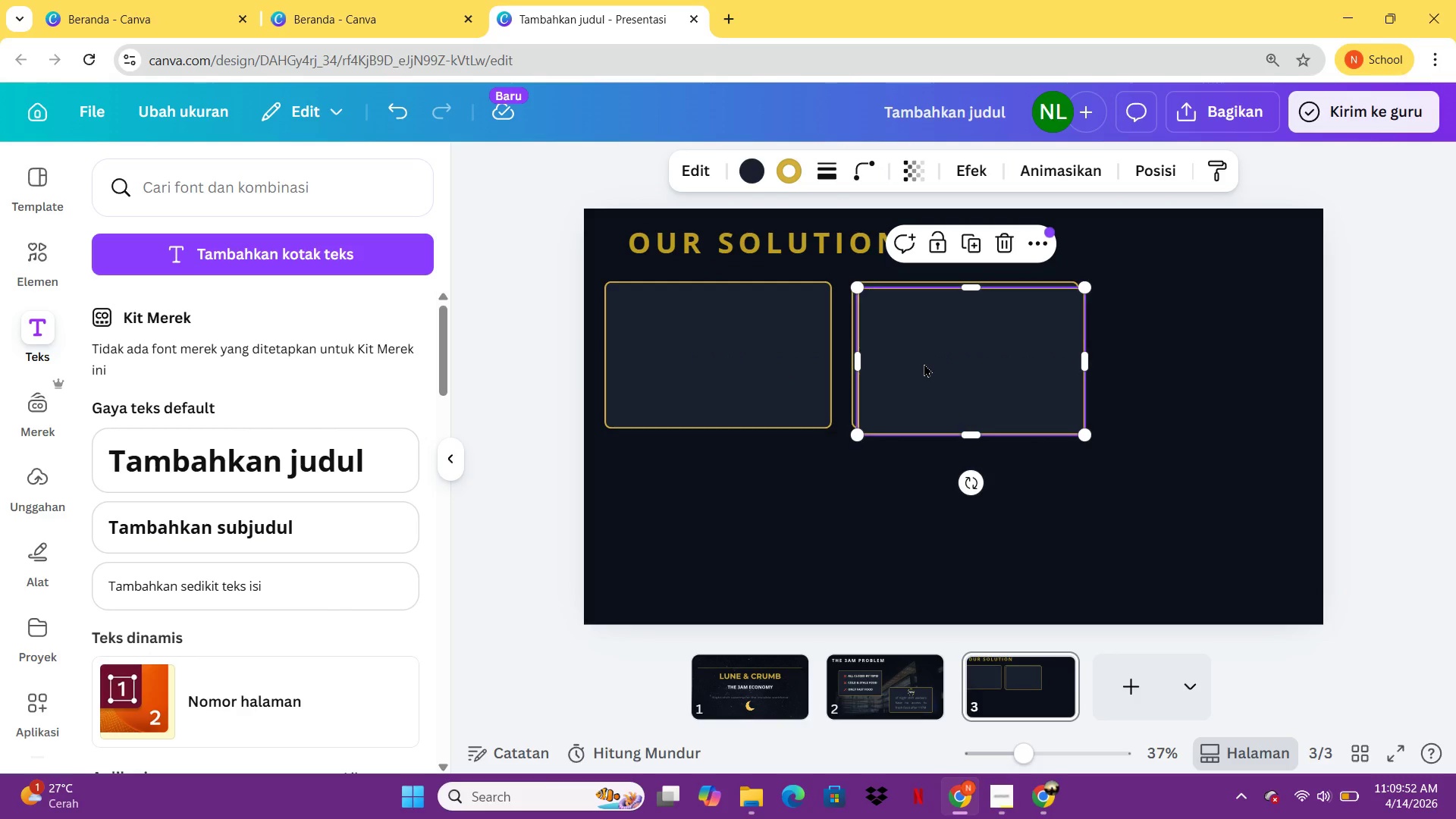 
left_click_drag(start_coordinate=[924, 363], to_coordinate=[1157, 359])
 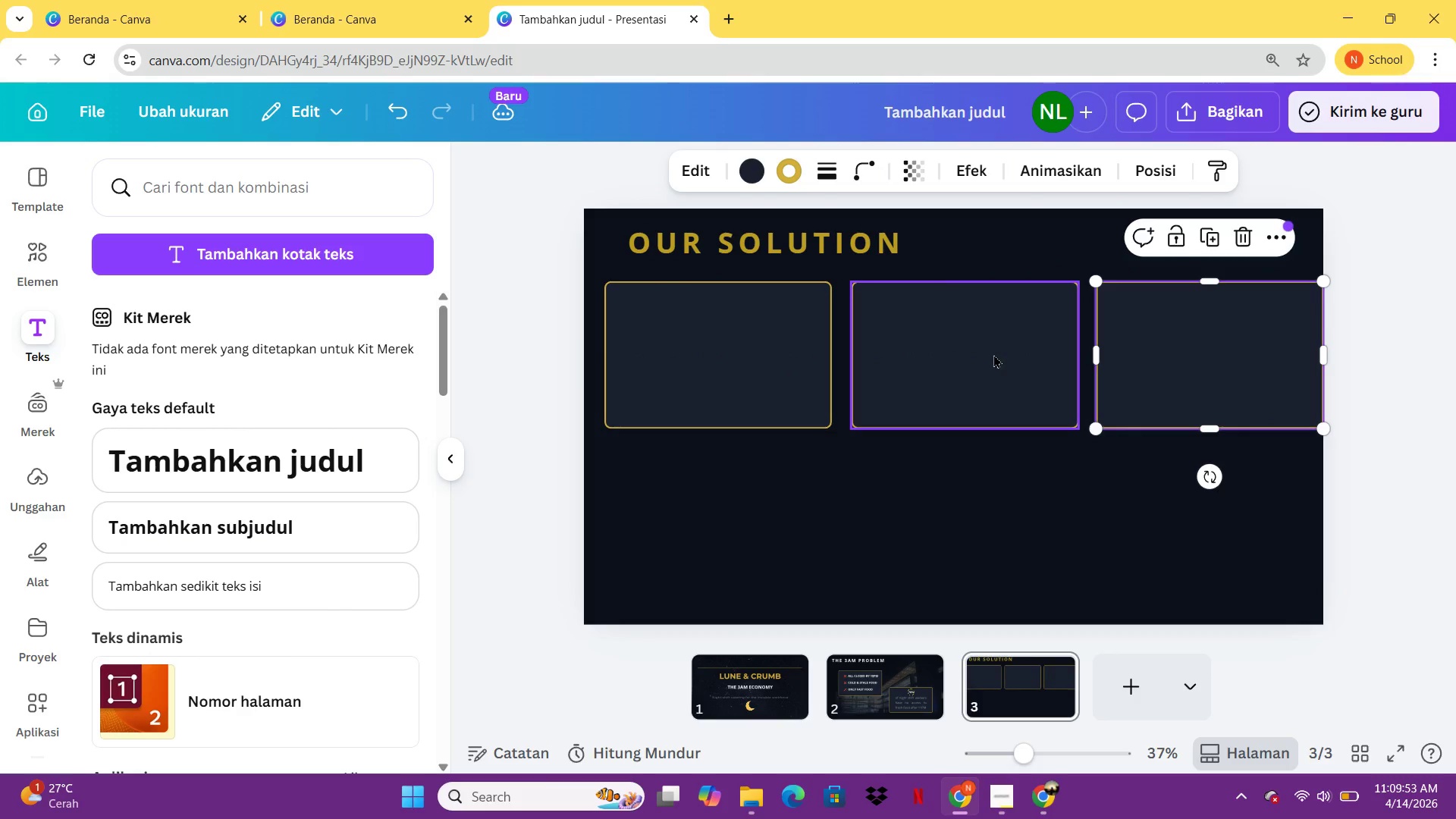 
left_click_drag(start_coordinate=[993, 354], to_coordinate=[979, 354])
 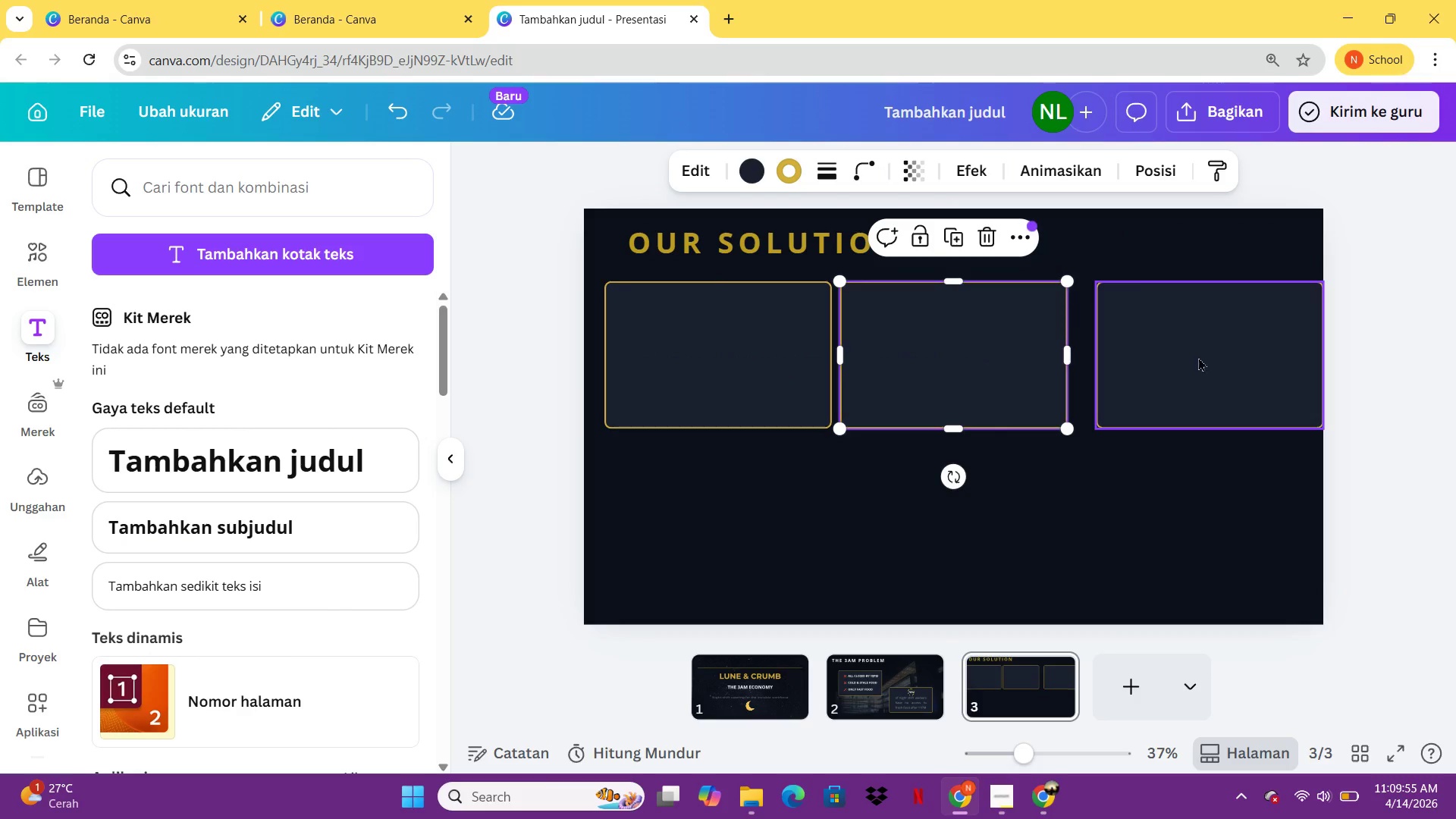 
left_click_drag(start_coordinate=[1199, 357], to_coordinate=[1175, 357])
 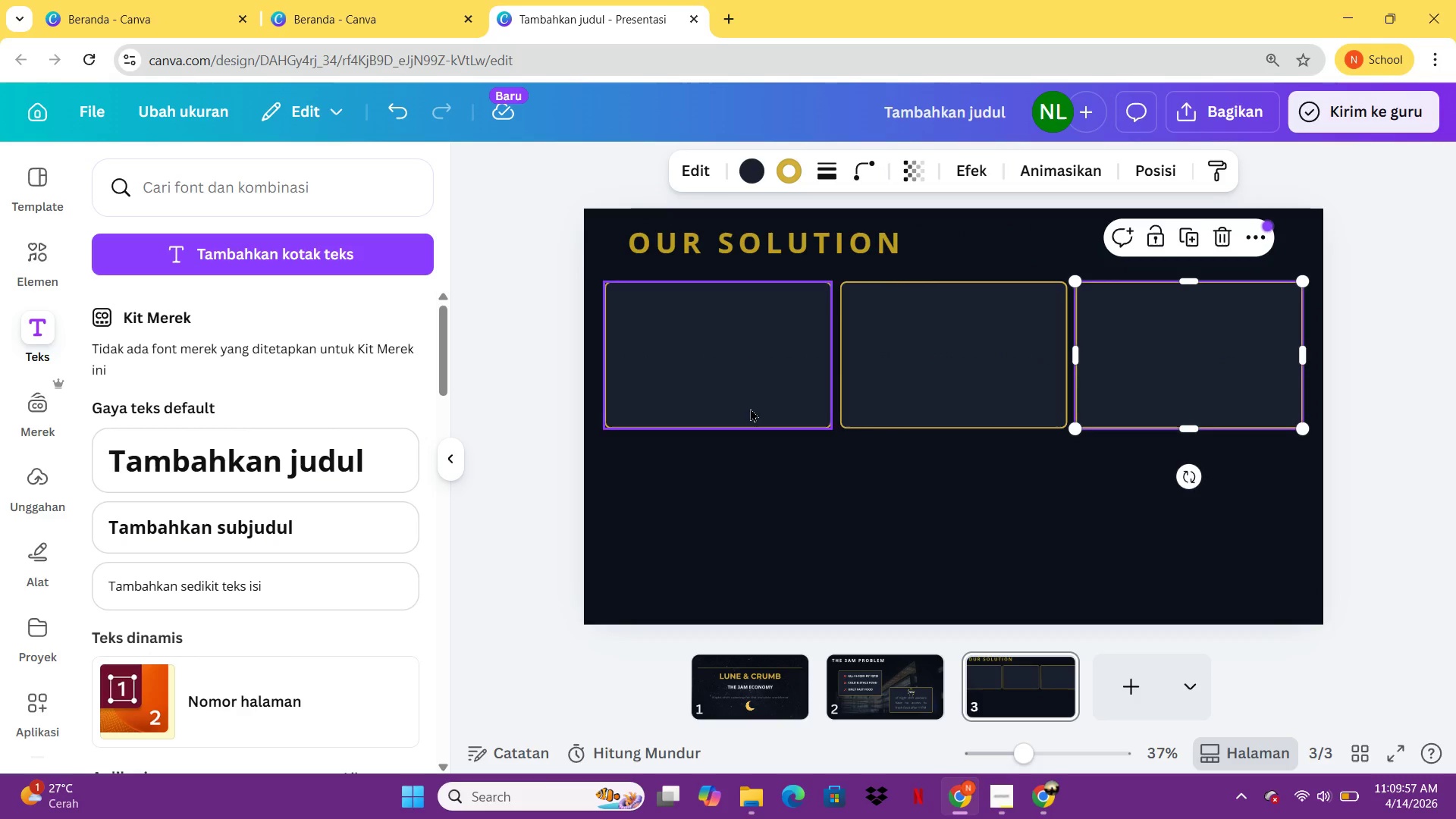 
left_click([764, 470])
 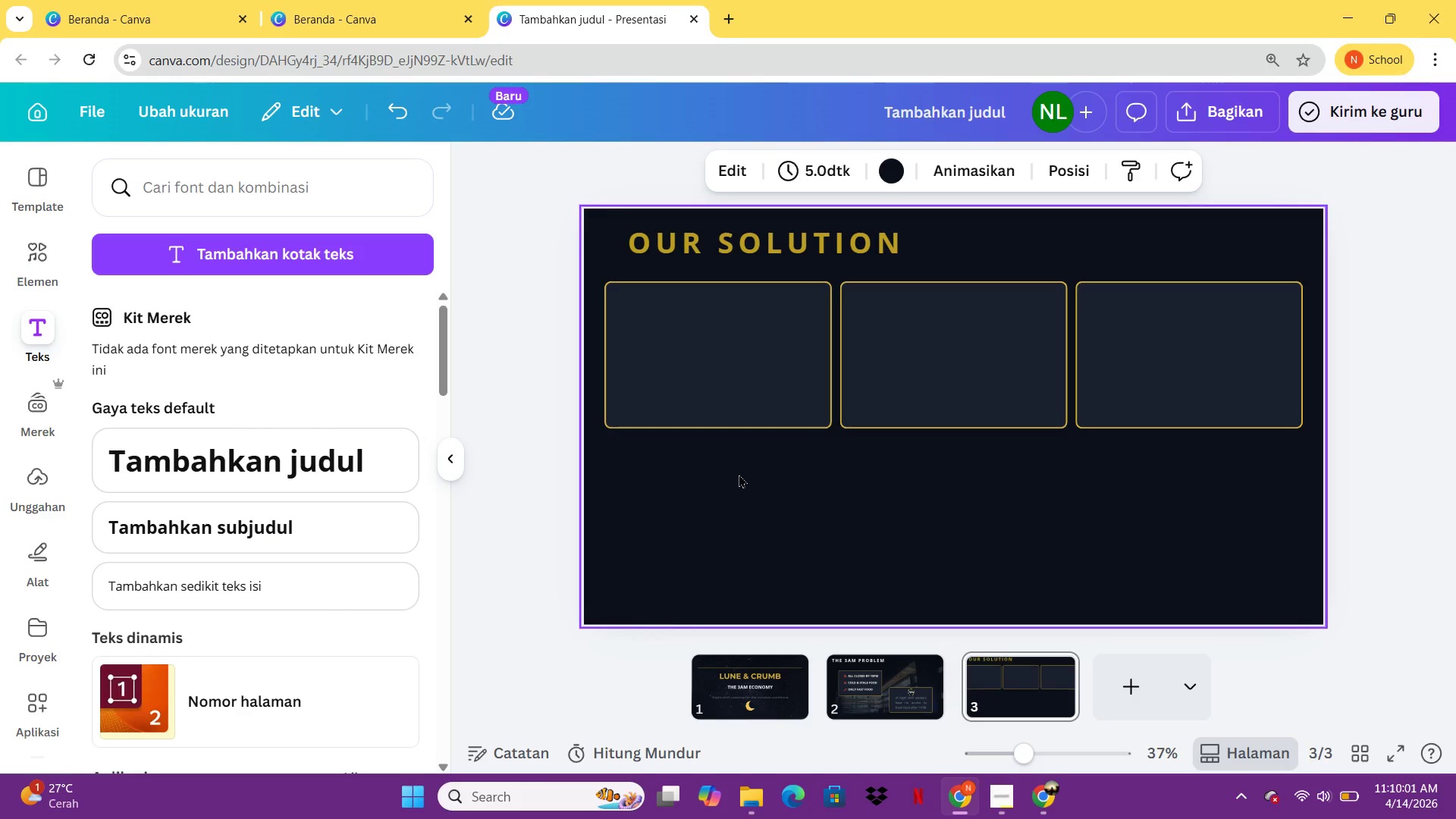 
wait(5.12)
 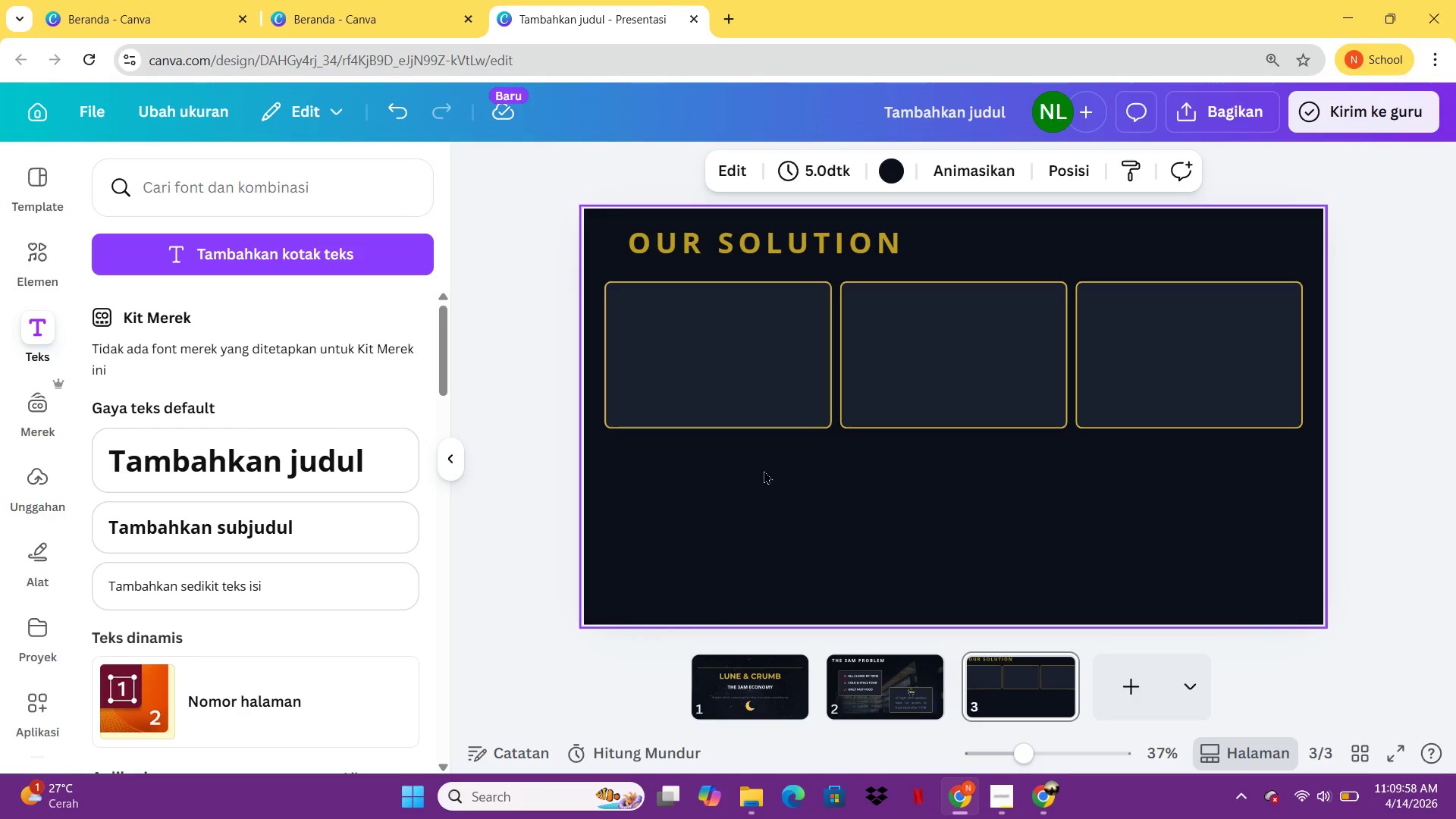 
left_click([26, 259])
 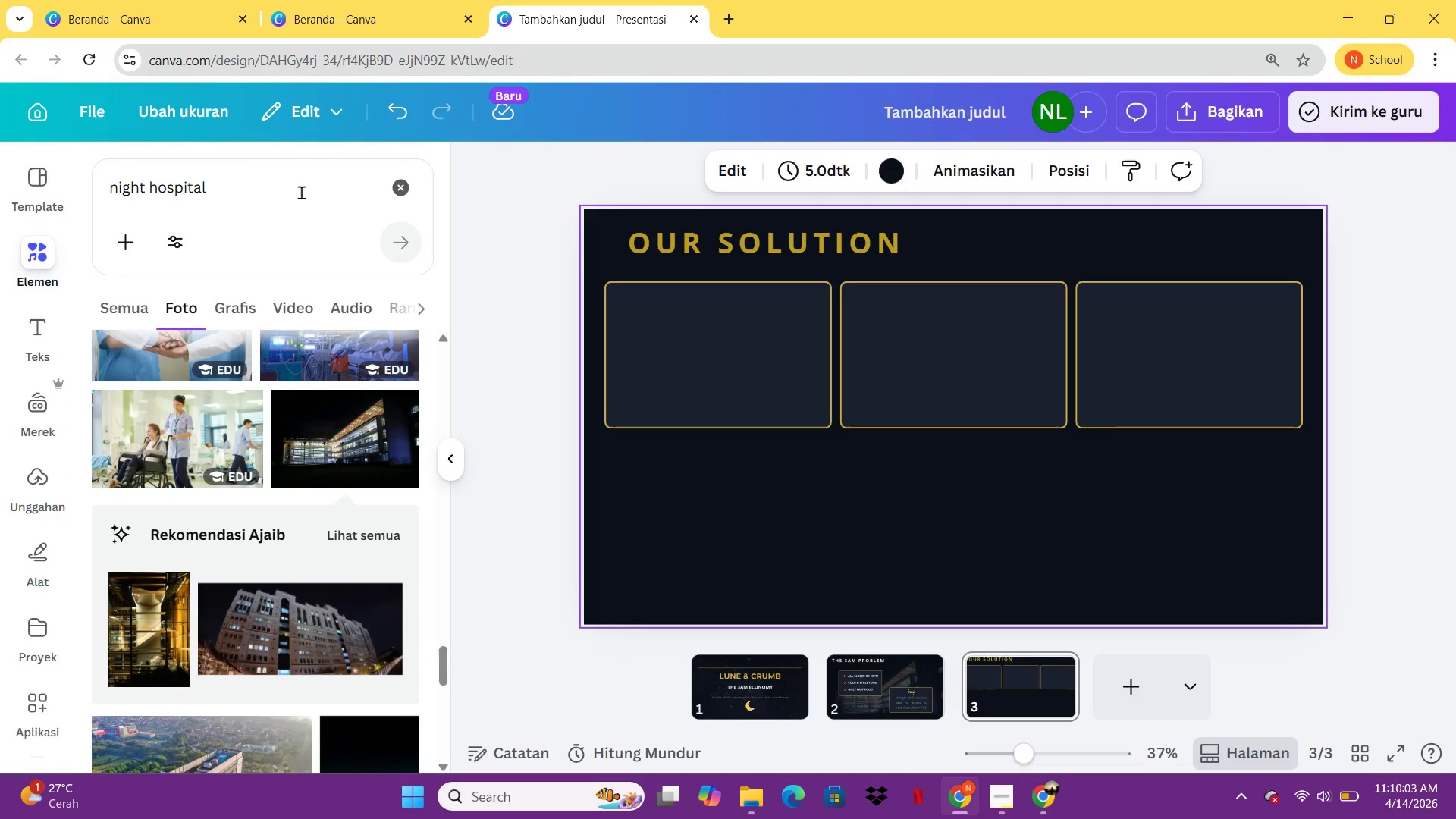 
left_click_drag(start_coordinate=[299, 194], to_coordinate=[98, 200])
 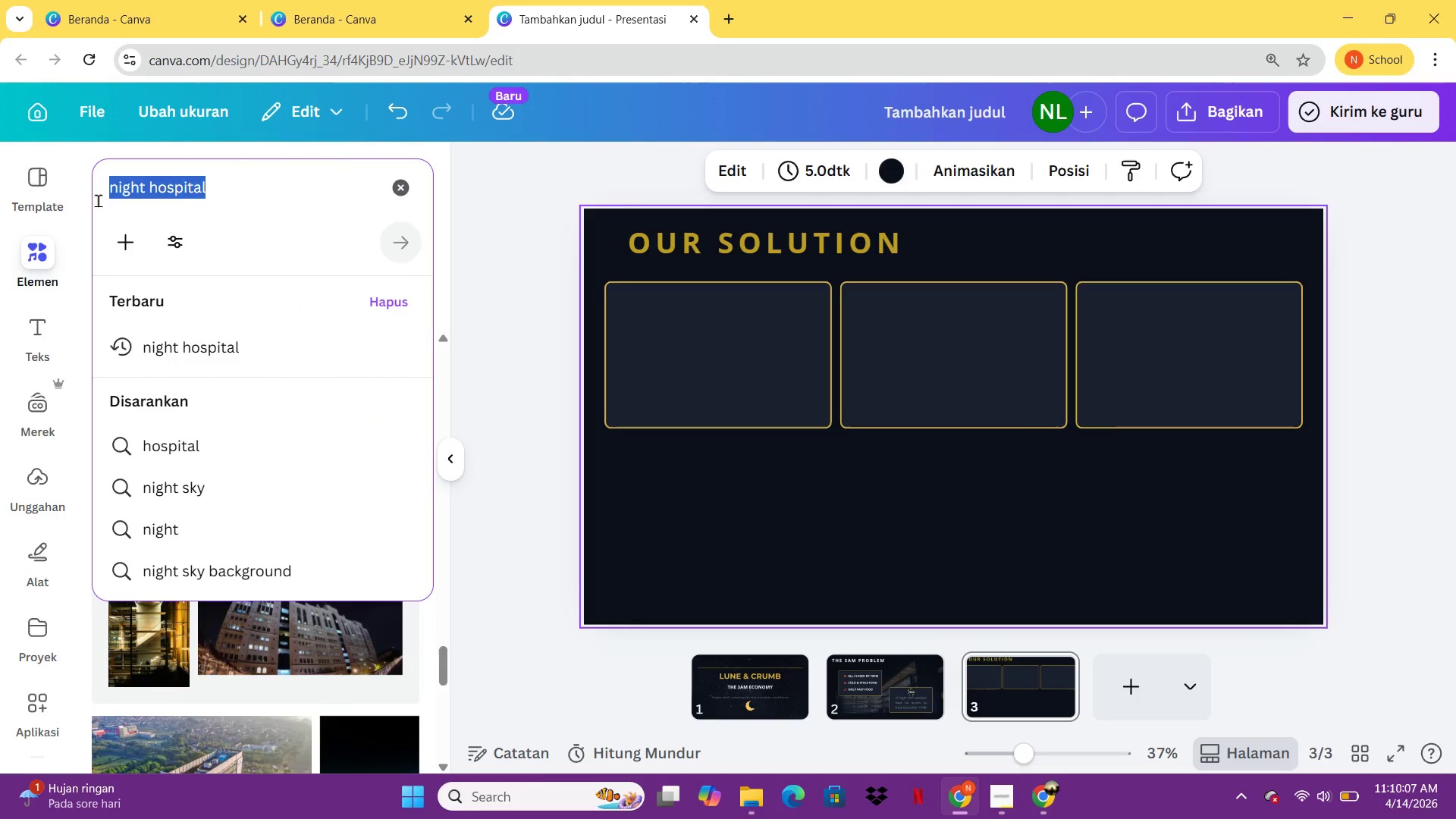 
type(K)
key(Backspace)
type(CROISANT)
 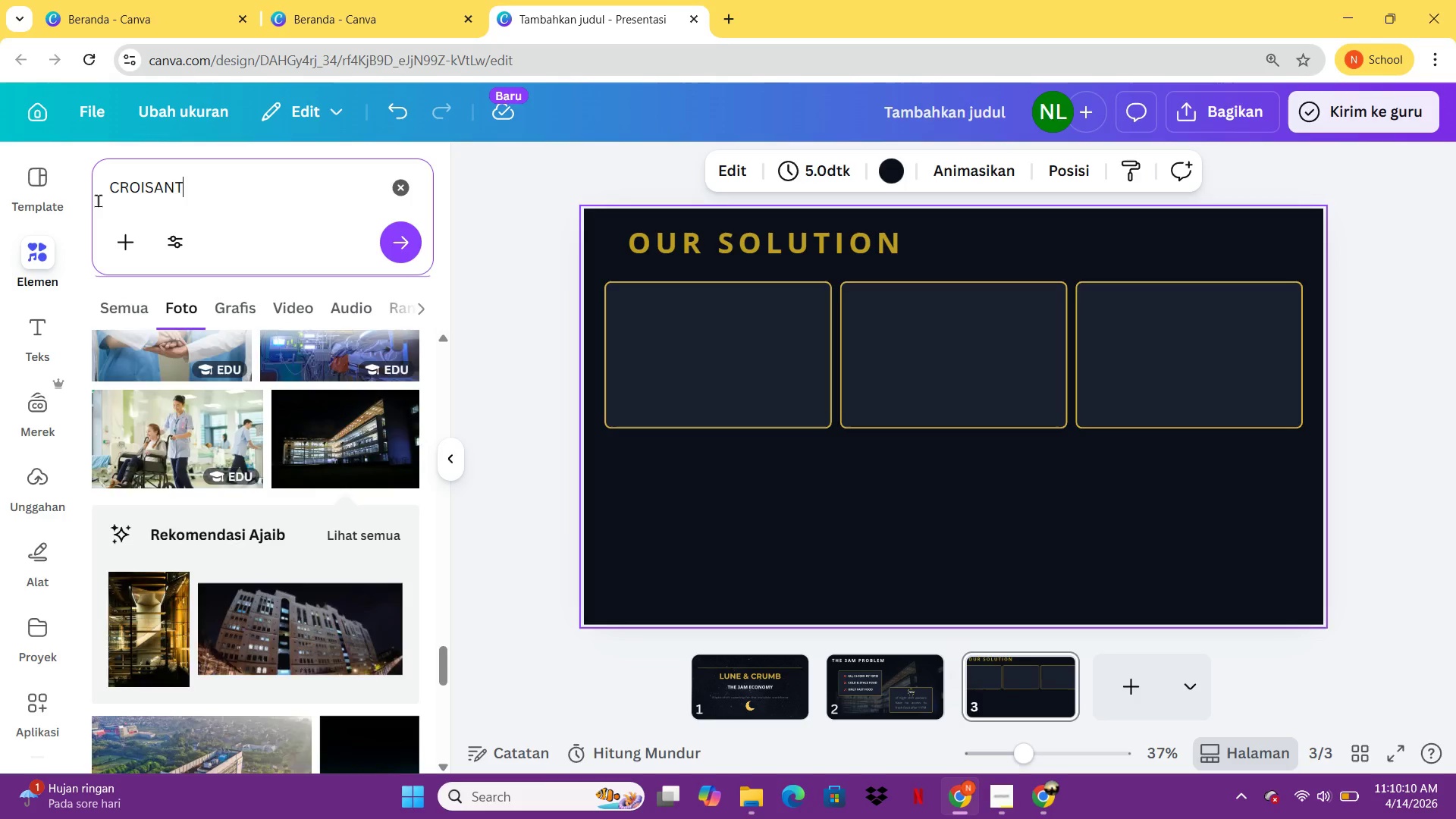 
key(Enter)
 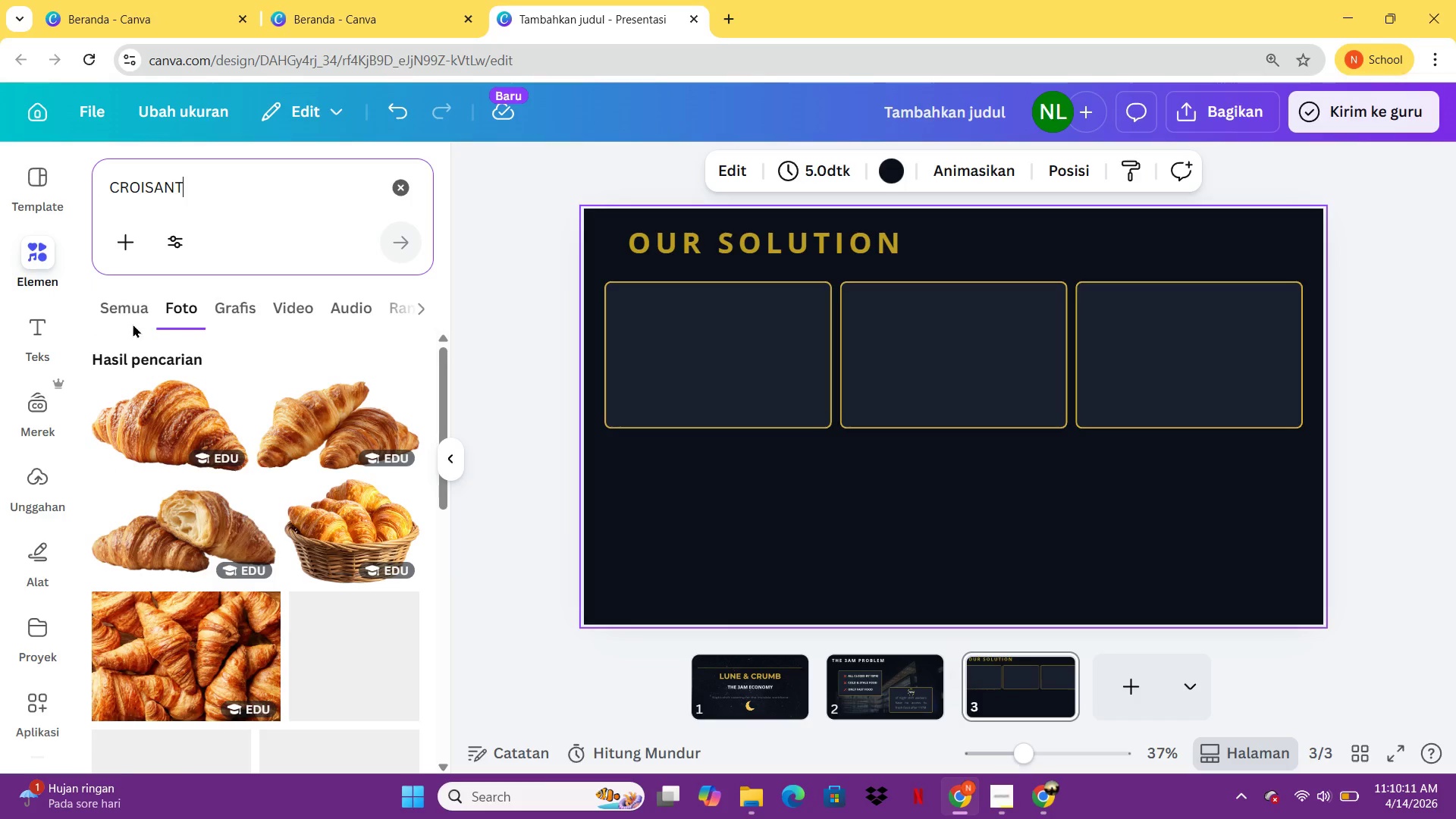 
left_click([119, 316])
 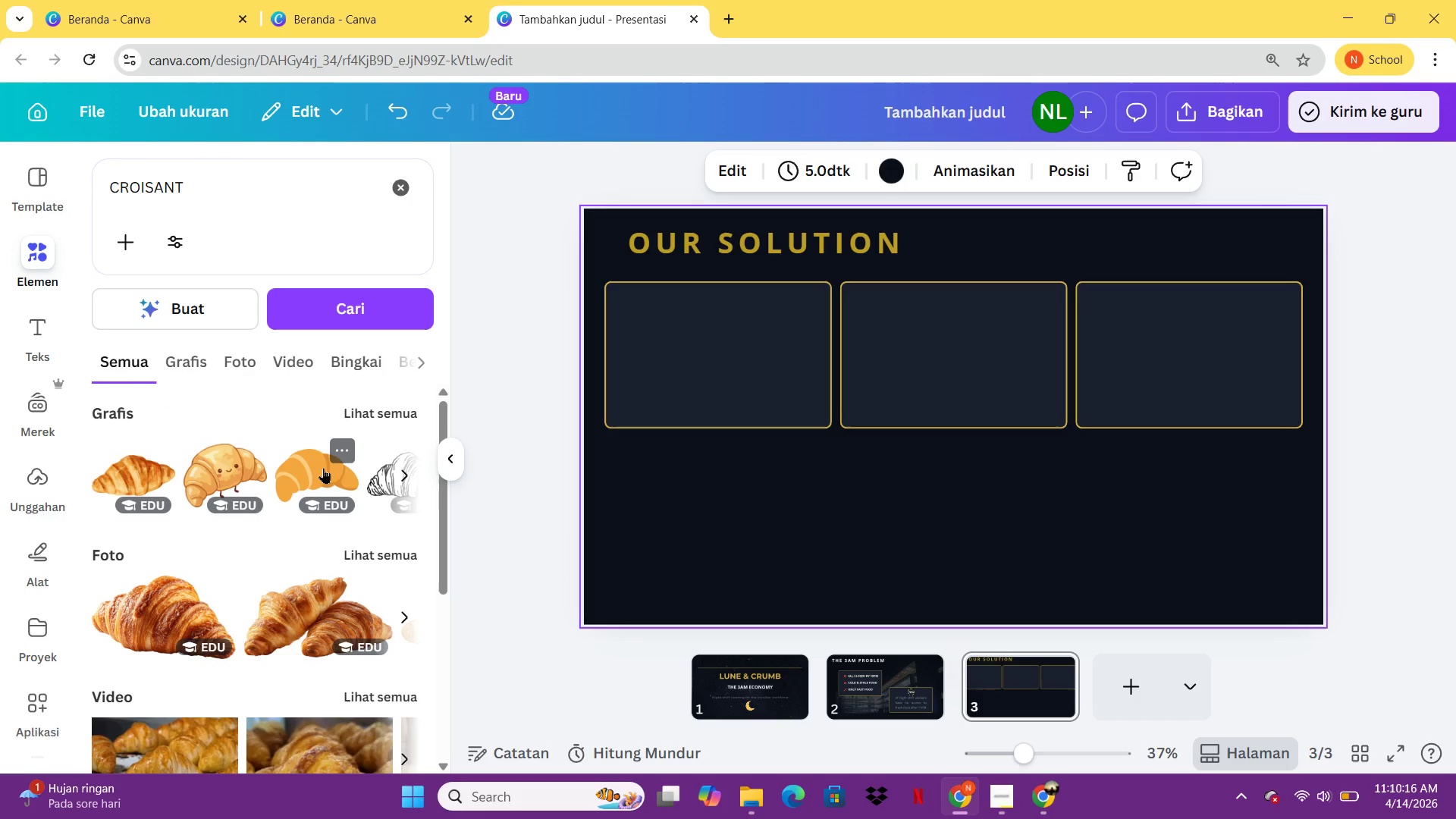 
wait(5.3)
 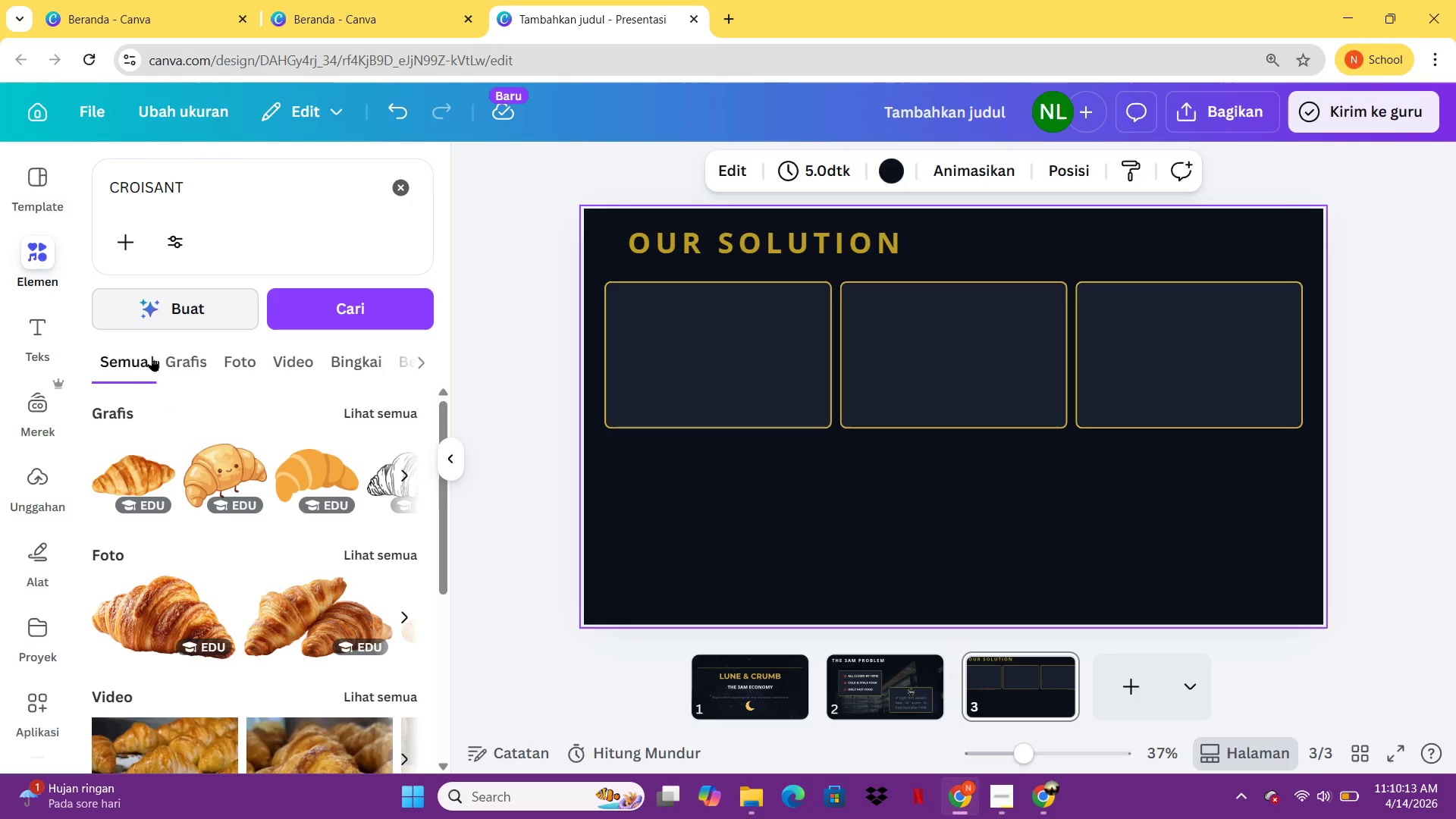 
left_click([377, 413])
 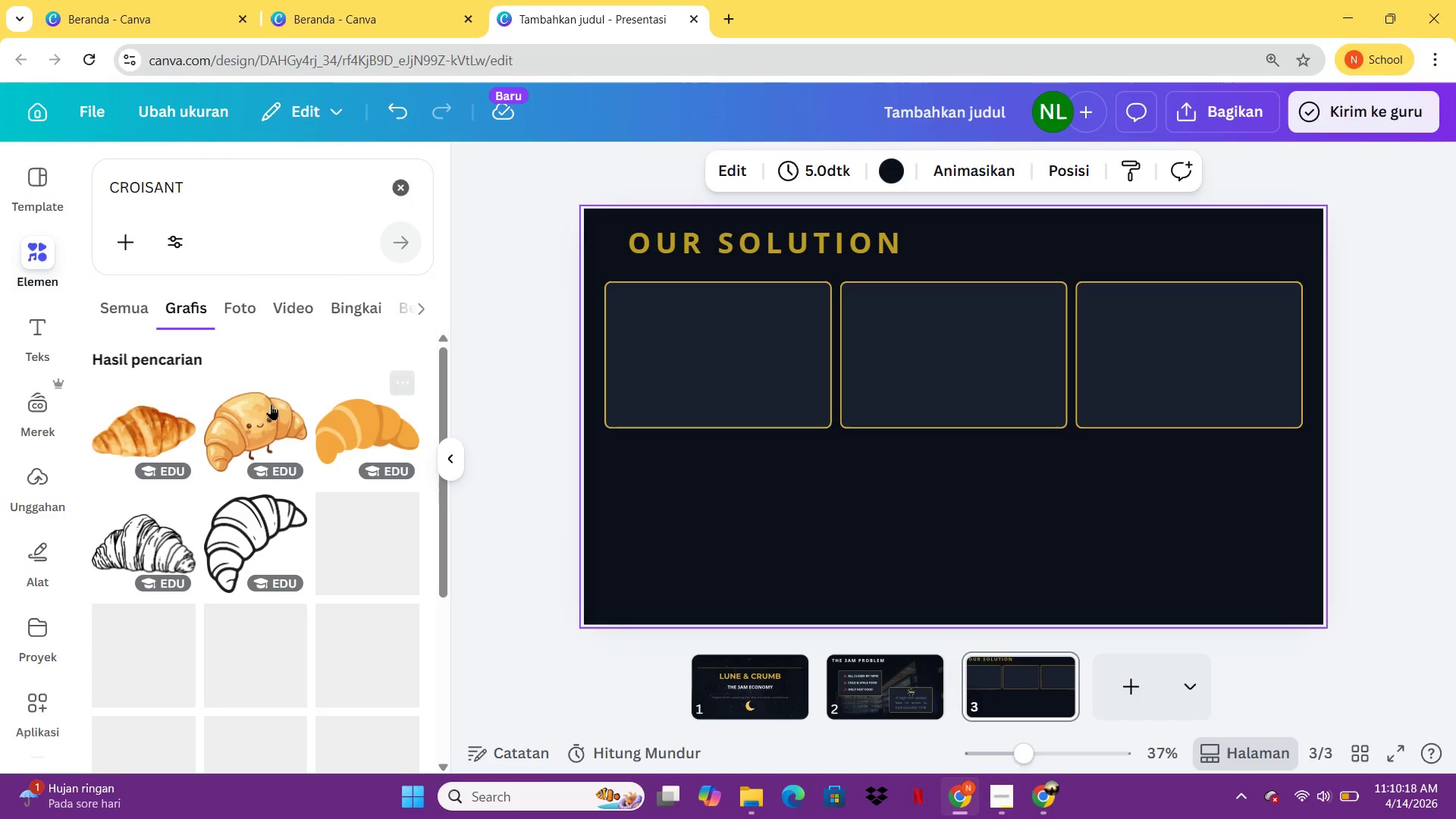 
mouse_move([274, 556])
 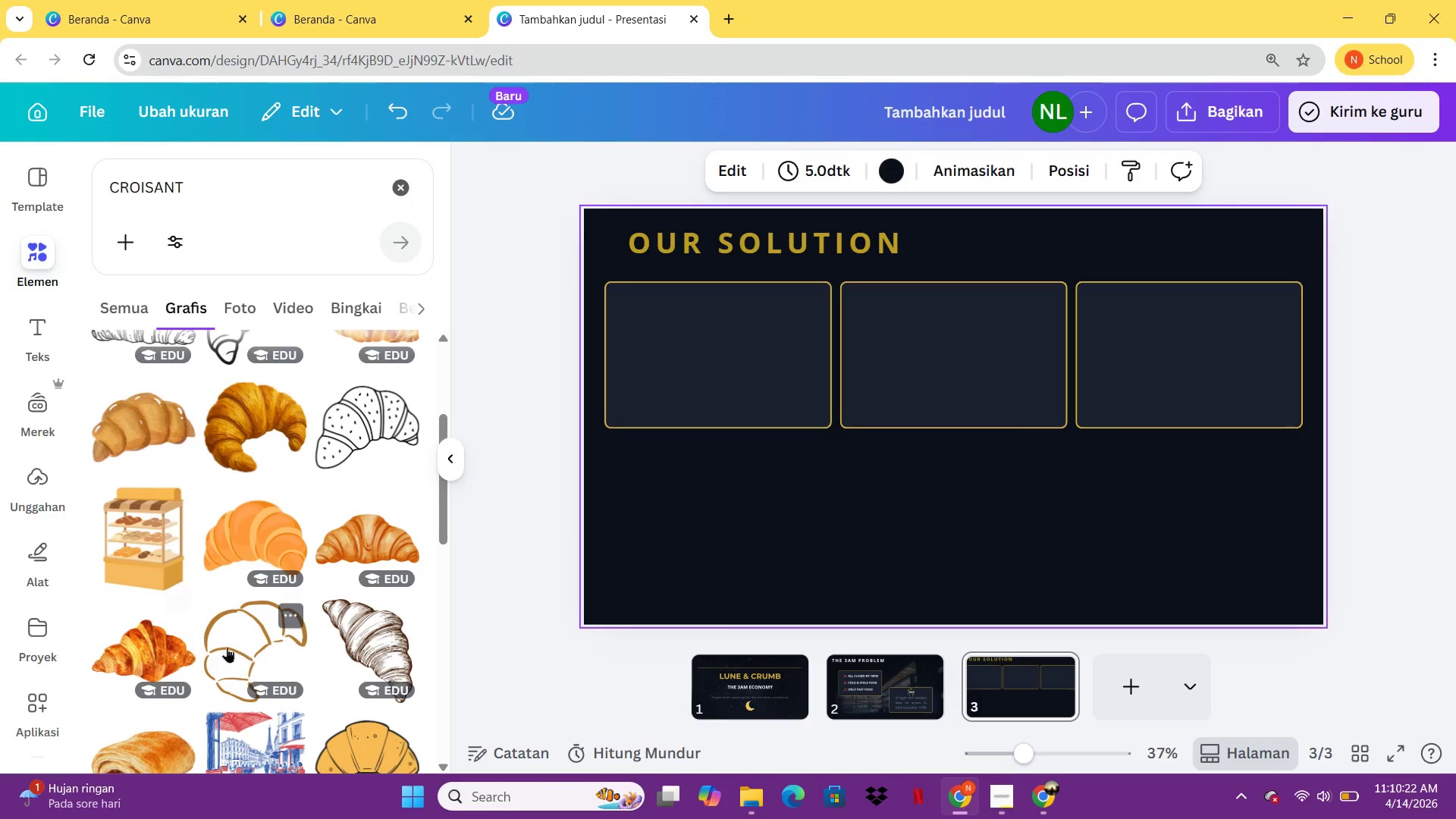 
left_click([171, 645])
 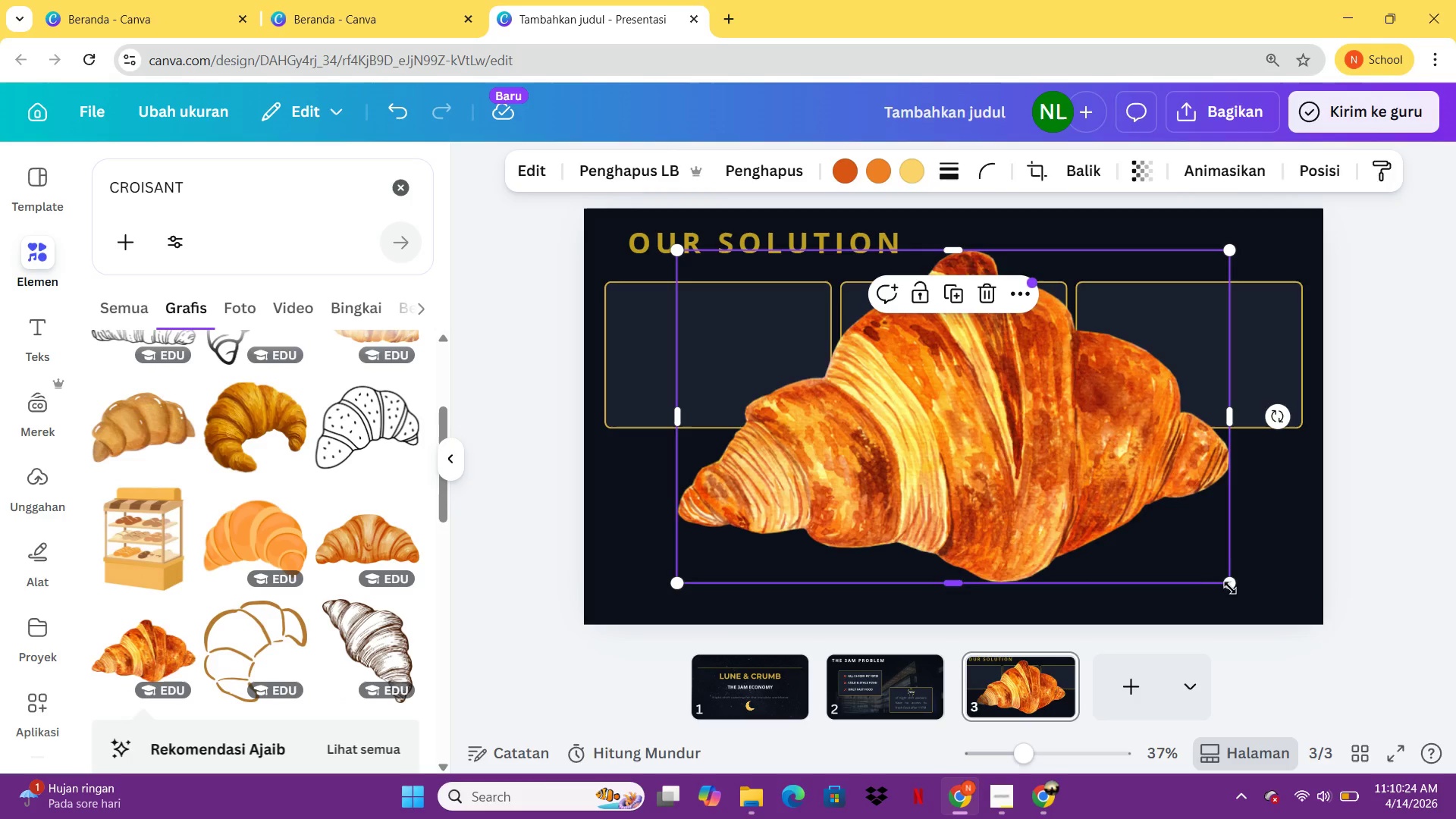 
left_click_drag(start_coordinate=[1231, 588], to_coordinate=[697, 311])
 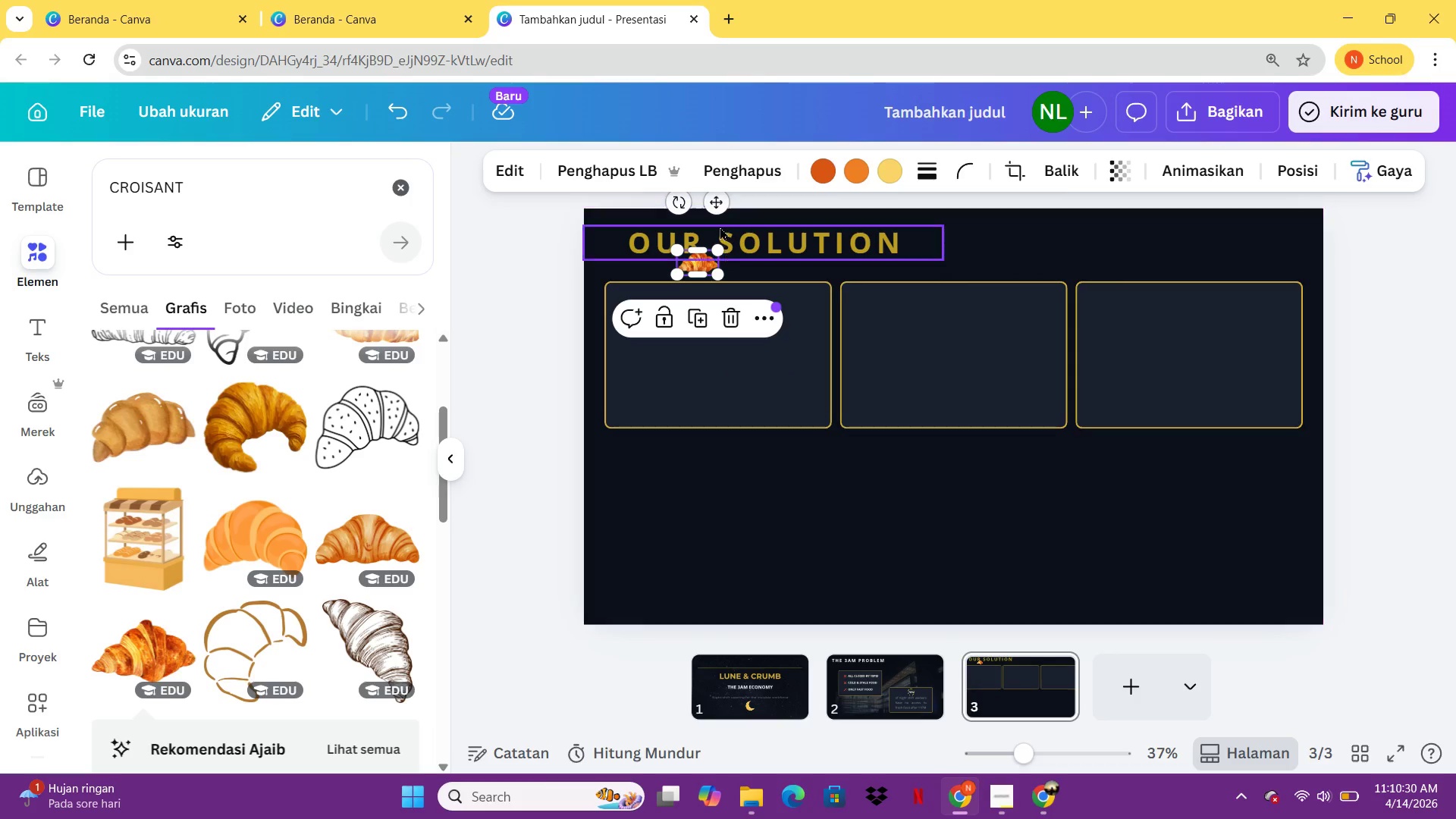 
left_click_drag(start_coordinate=[716, 199], to_coordinate=[730, 241])
 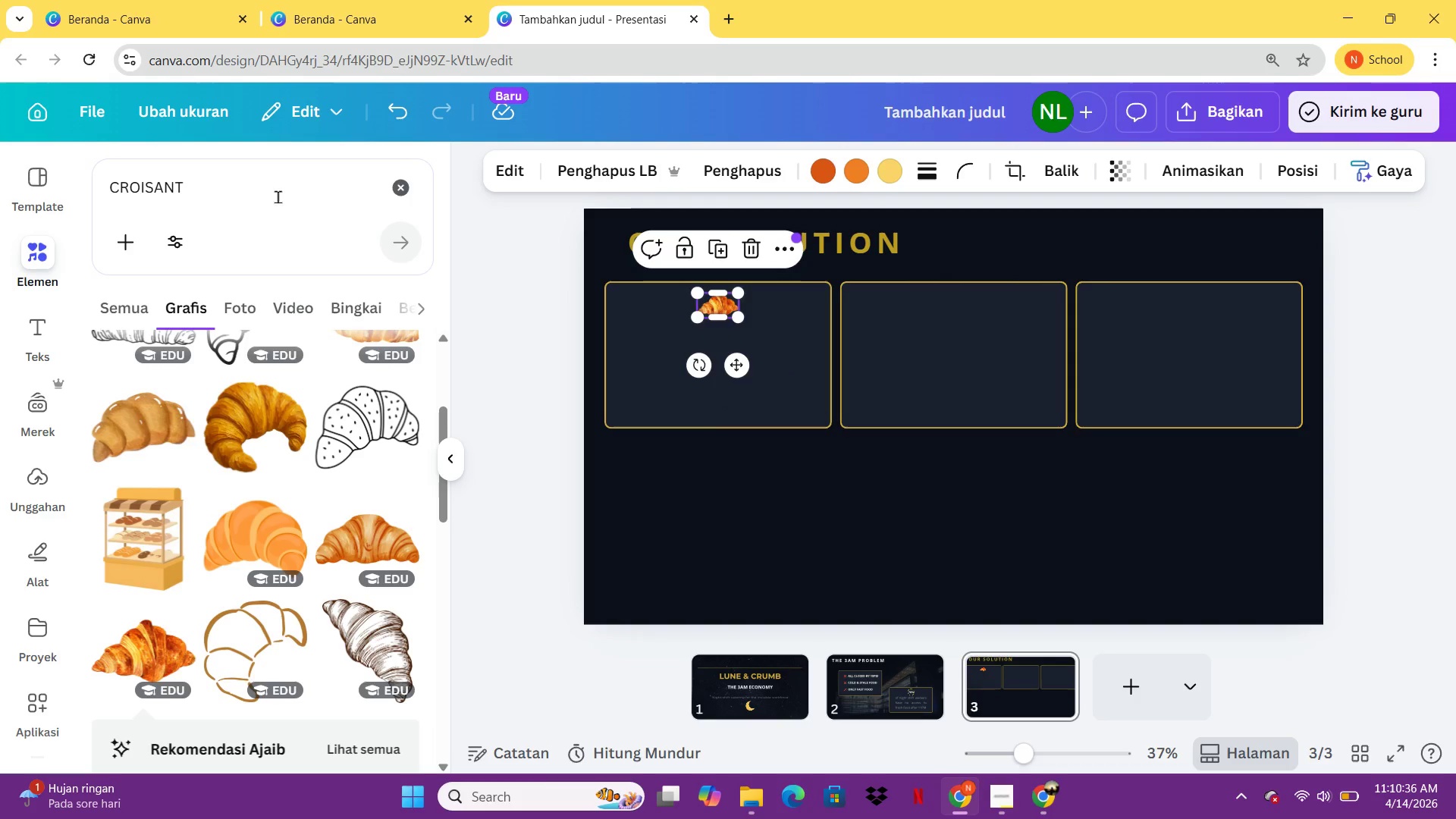 
left_click_drag(start_coordinate=[278, 196], to_coordinate=[128, 196])
 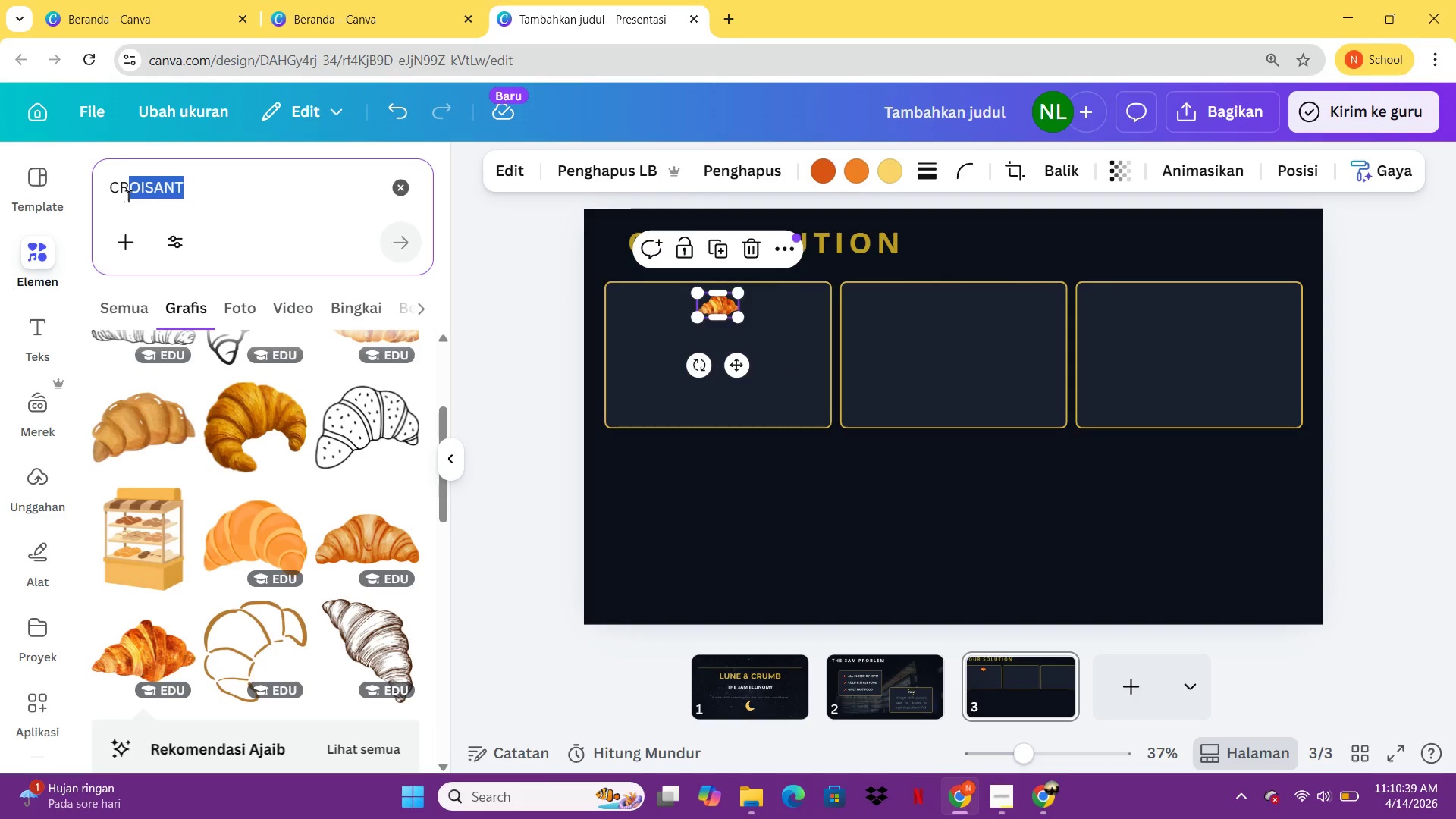 
type(MOTO)
key(Backspace)
key(Backspace)
key(Backspace)
key(Backspace)
key(Backspace)
key(Backspace)
key(Backspace)
type(MOTOR SCO)
 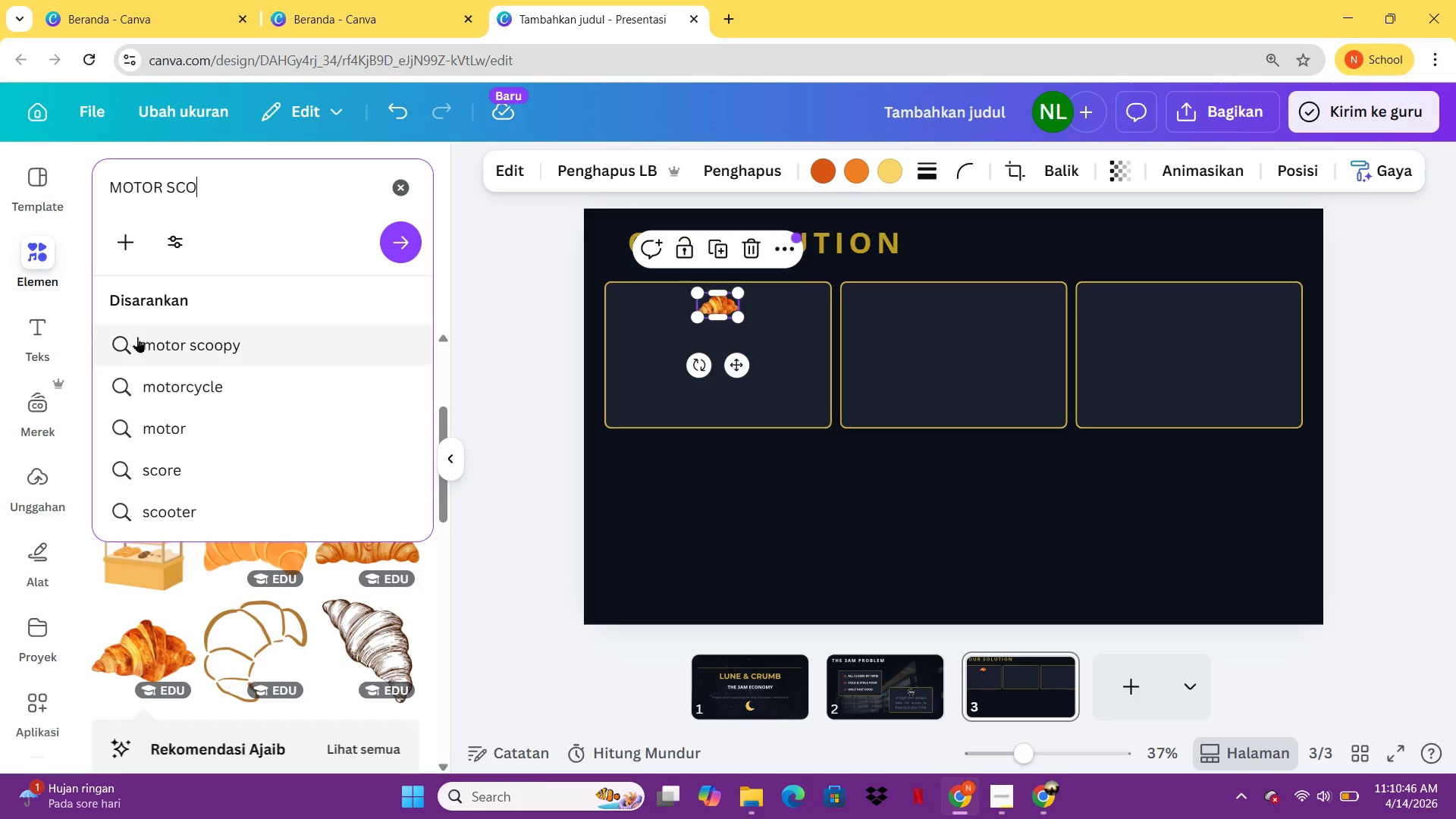 
left_click([139, 337])
 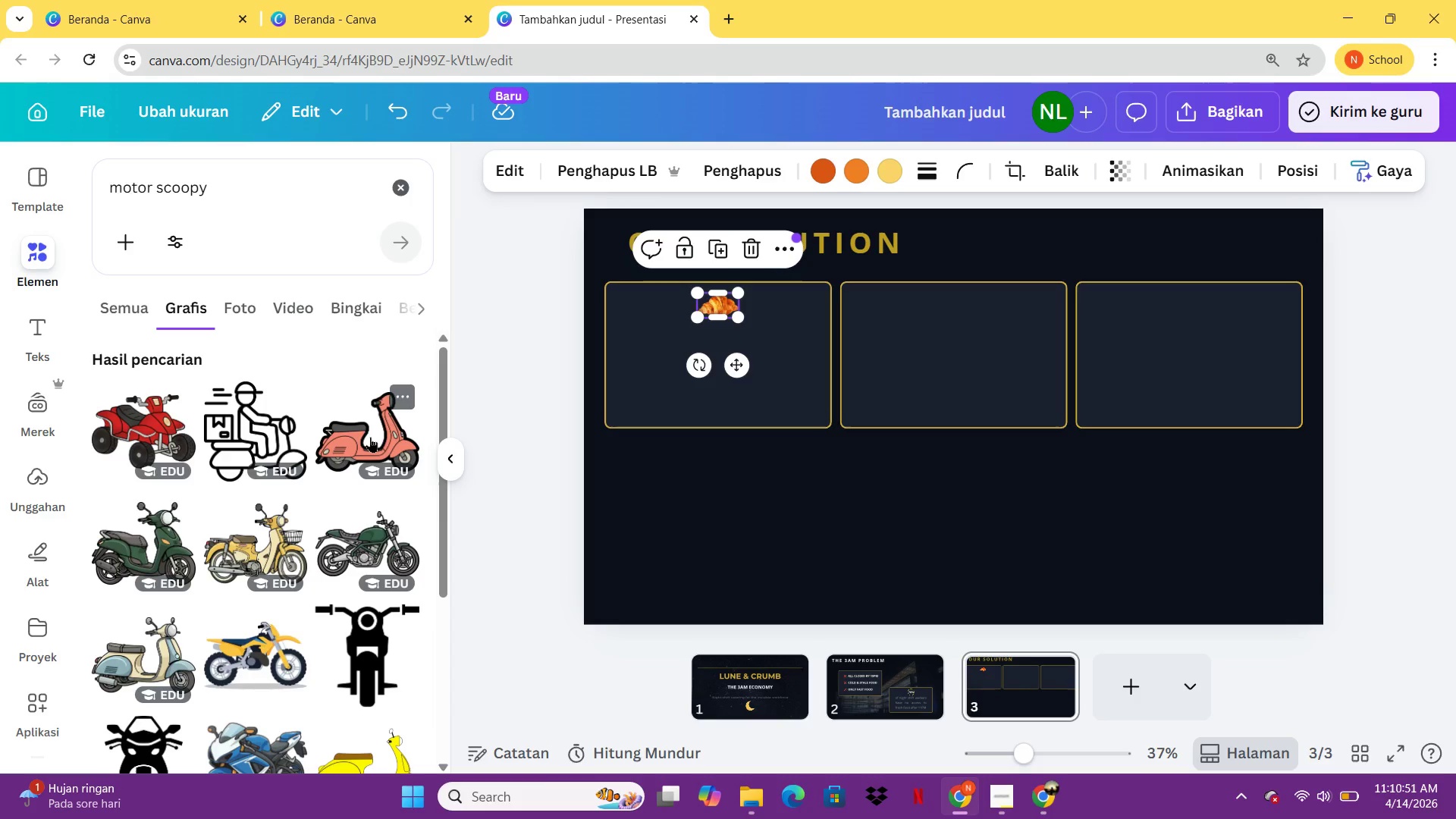 
wait(5.5)
 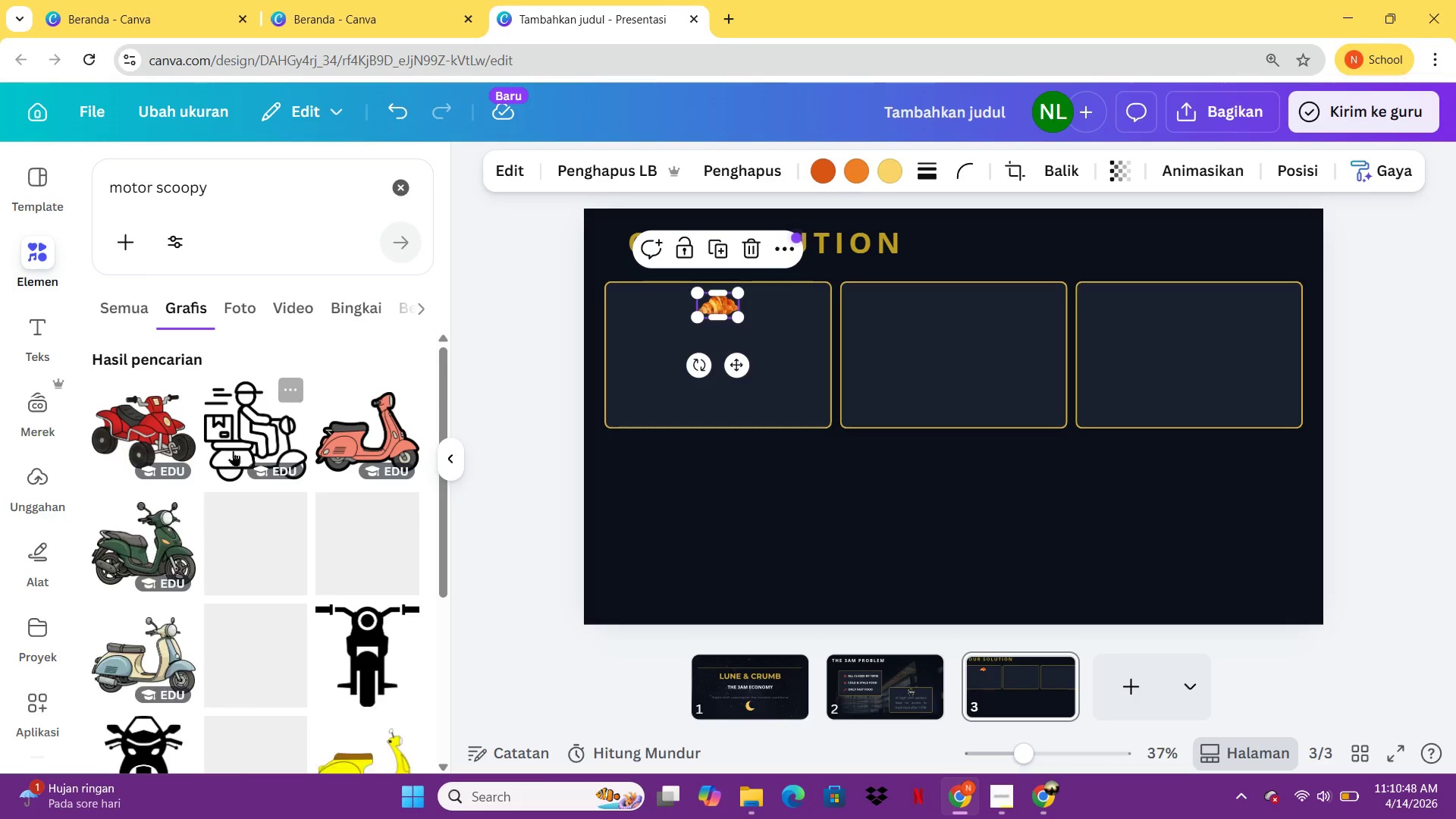 
left_click([368, 406])
 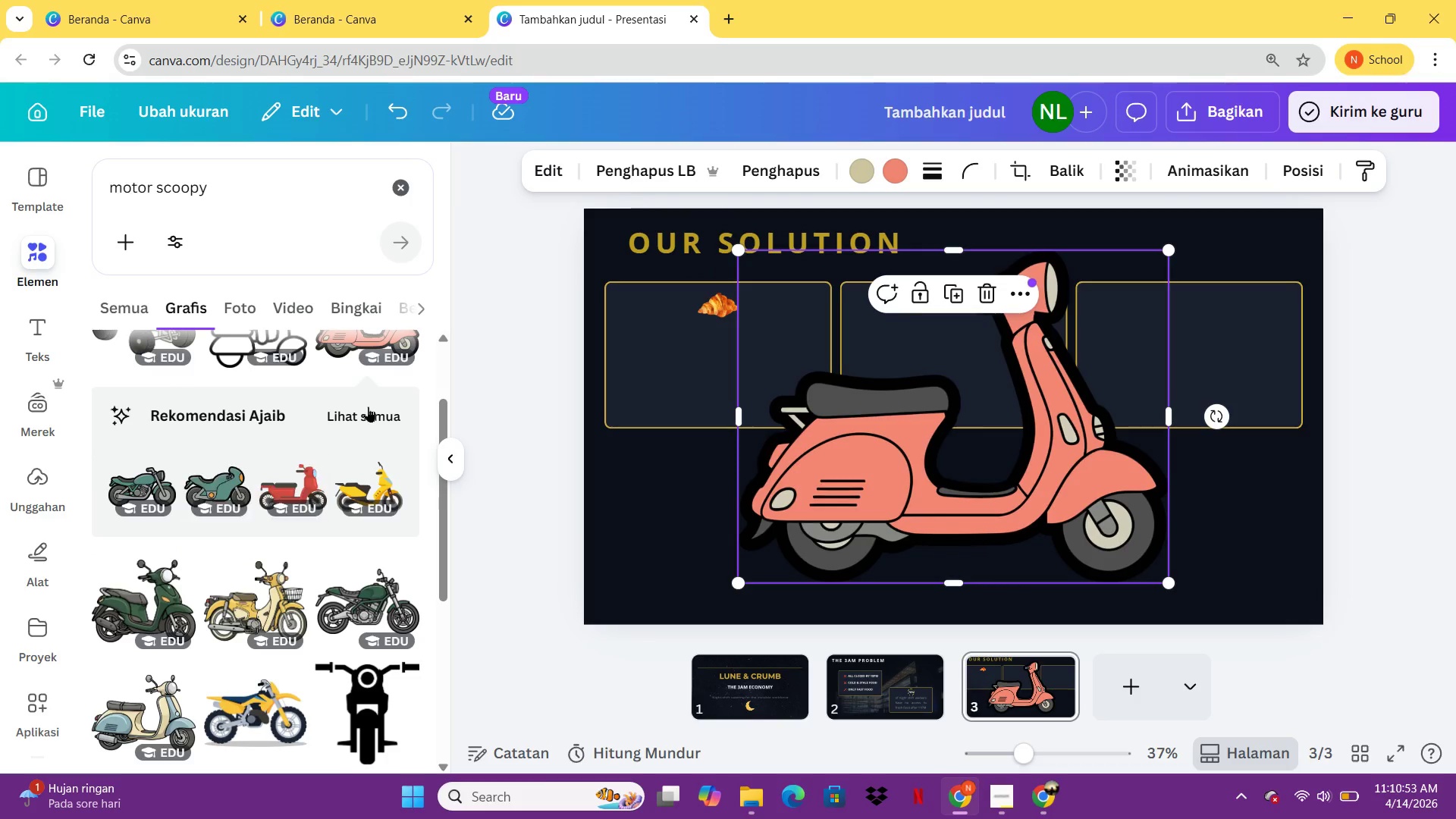 
key(Delete)
 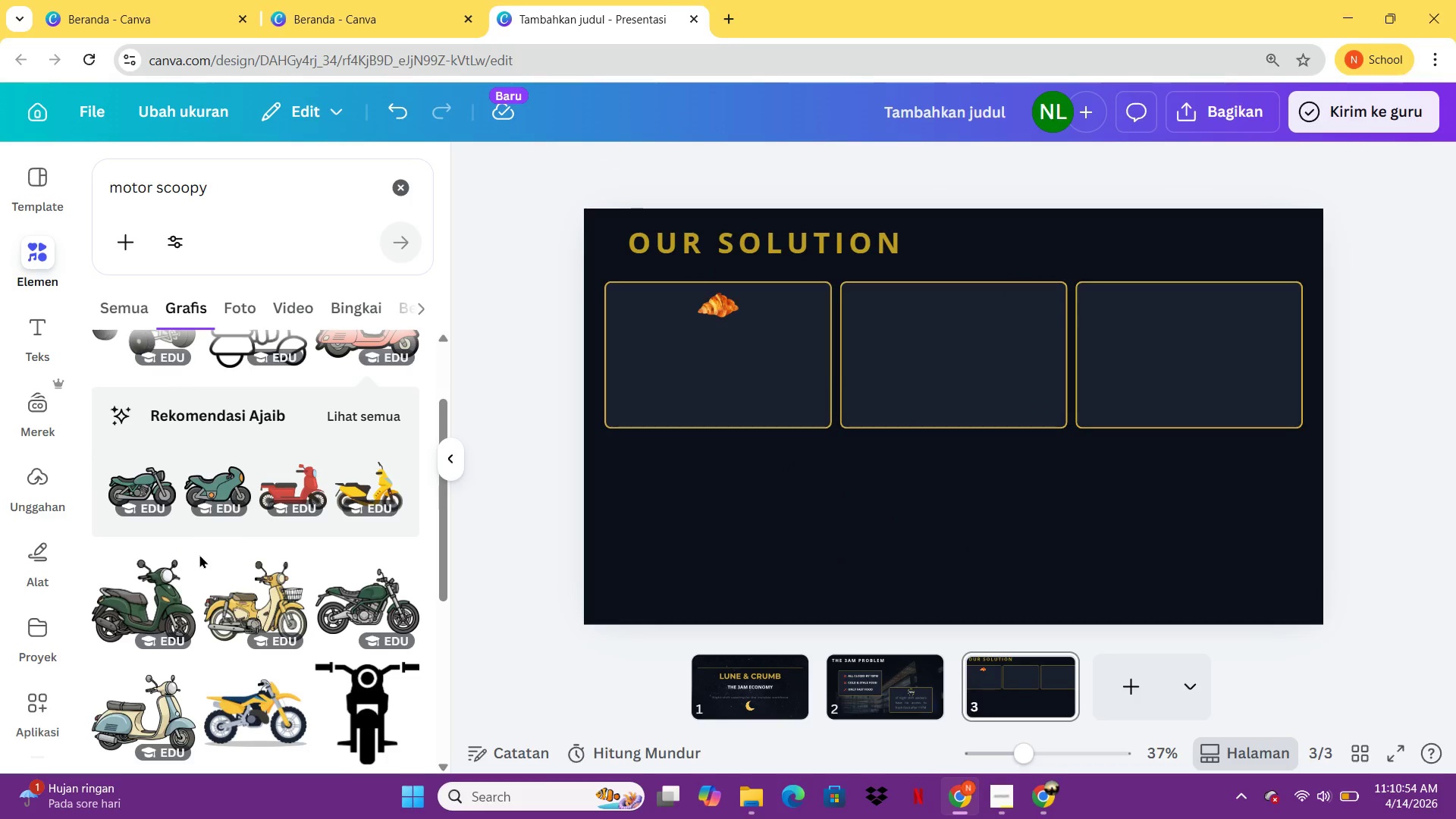 
mouse_move([384, 547])
 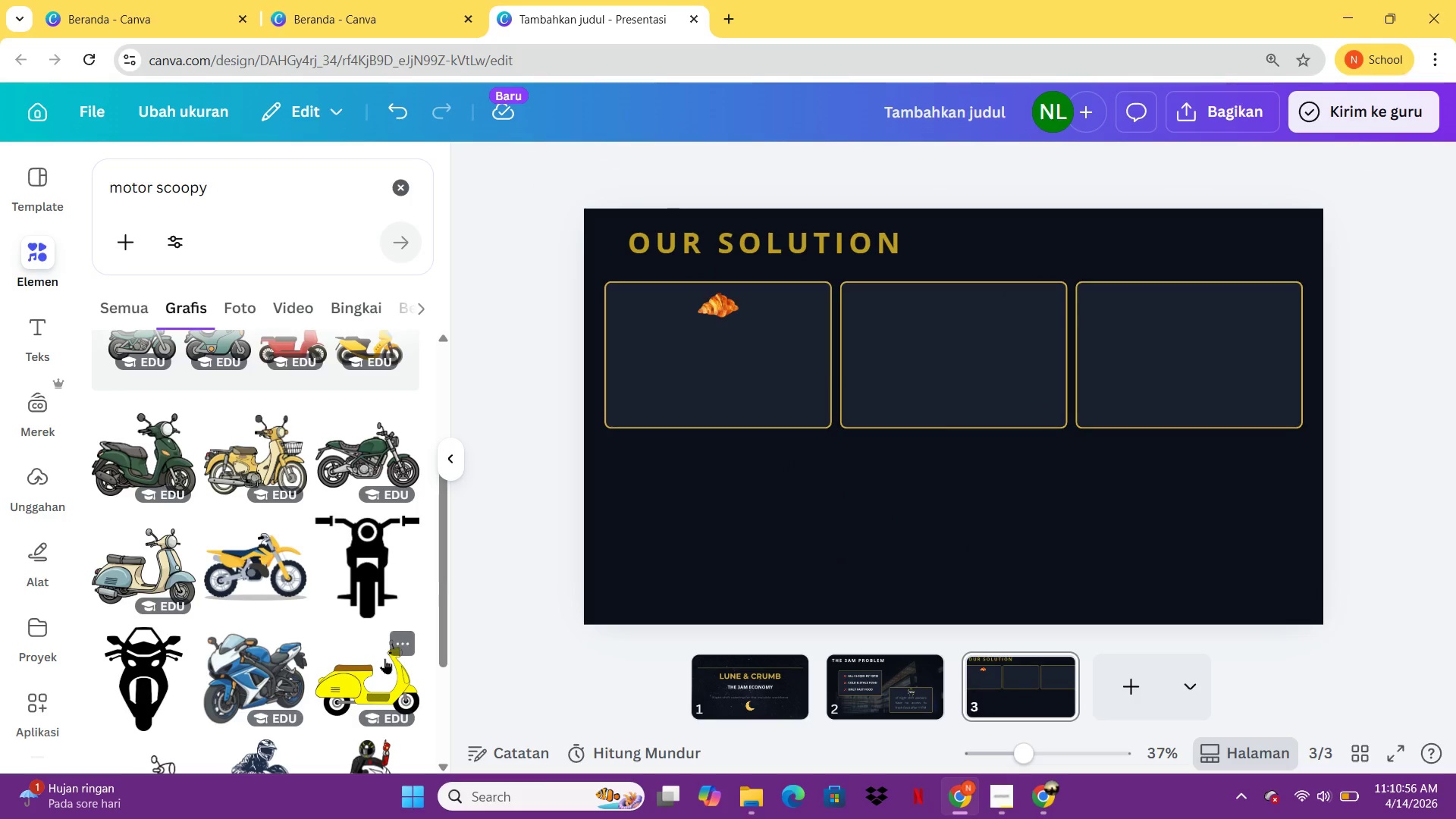 
left_click([384, 658])
 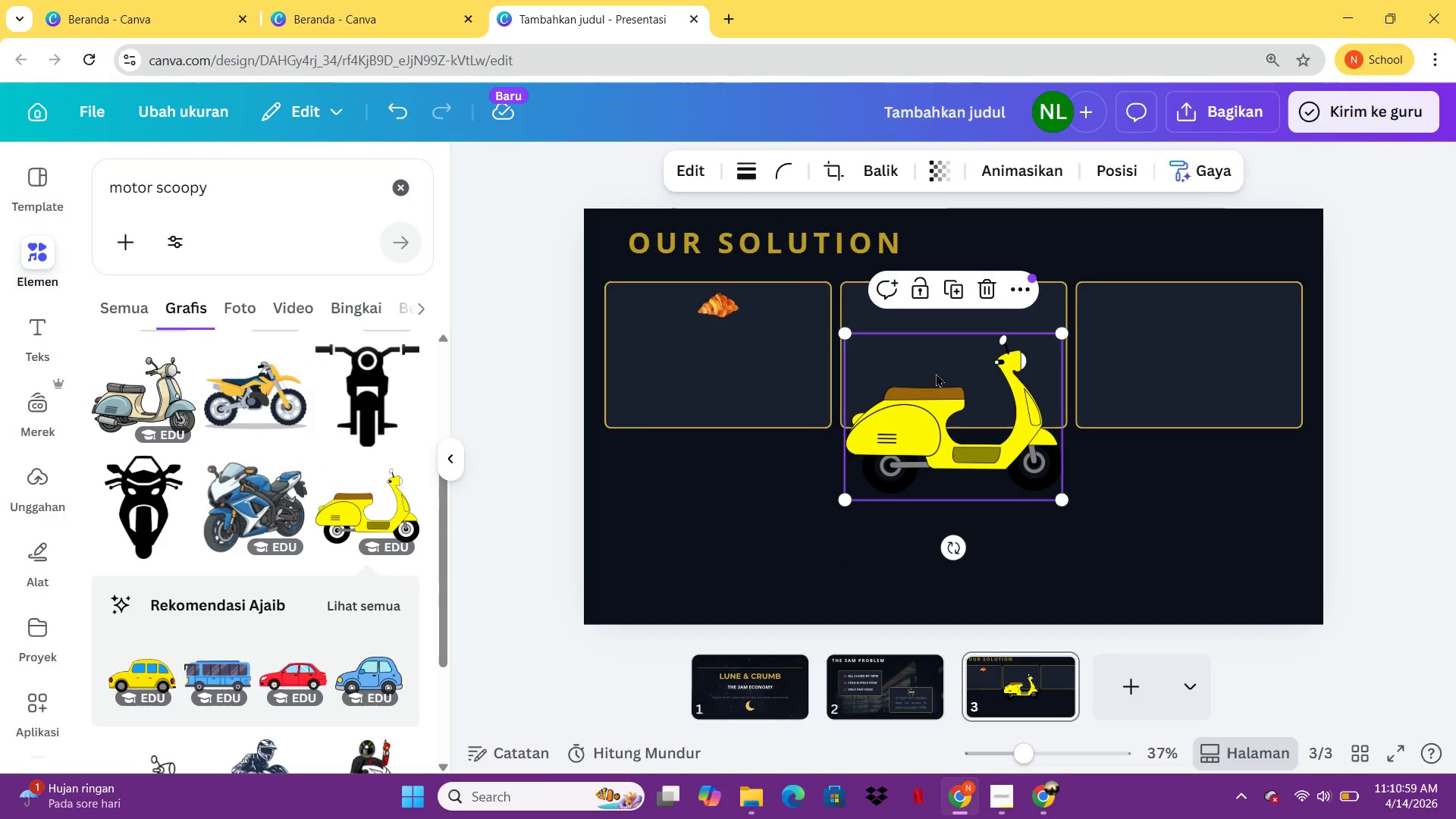 
left_click([997, 447])
 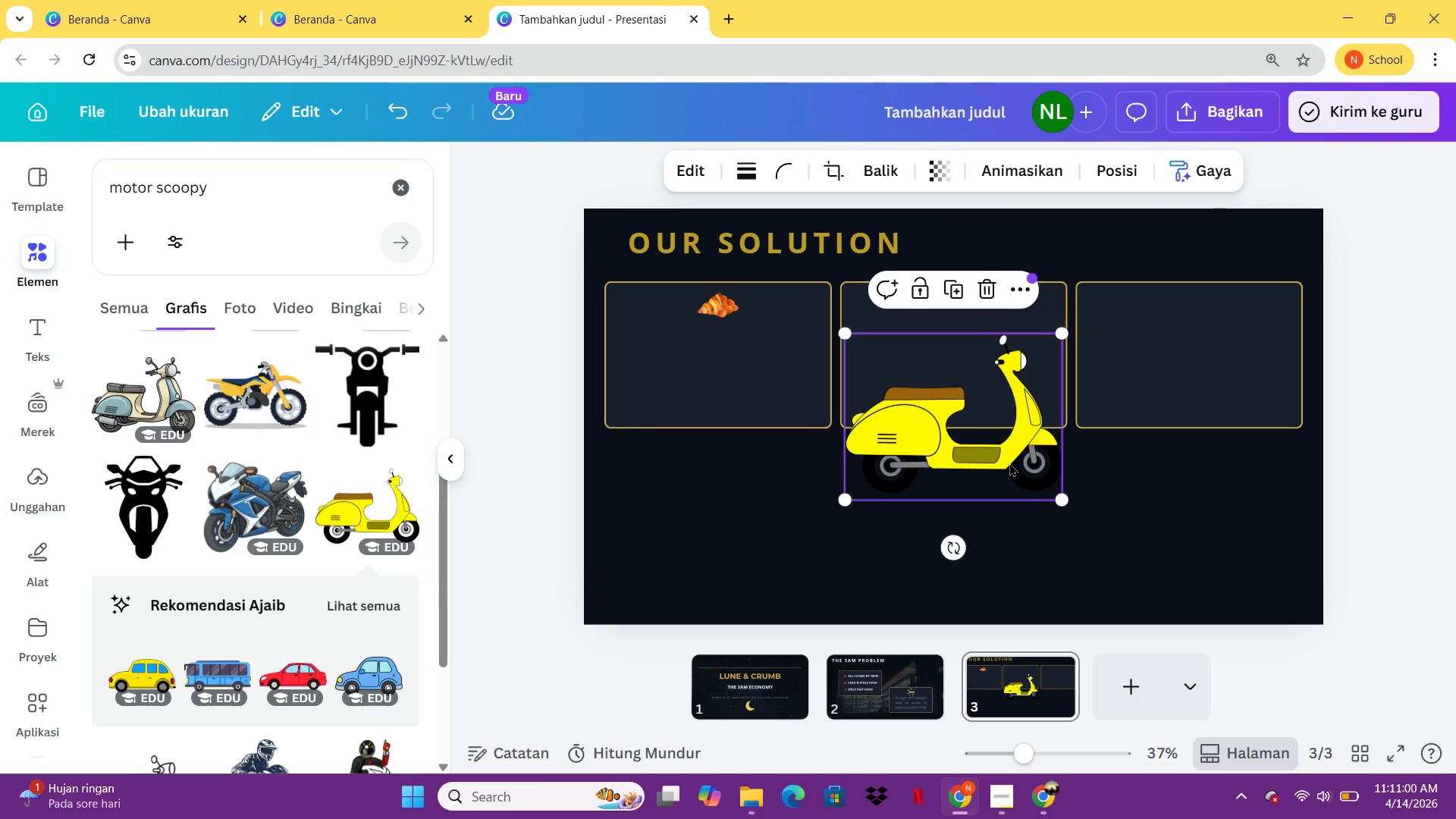 
left_click_drag(start_coordinate=[997, 447], to_coordinate=[1029, 487])
 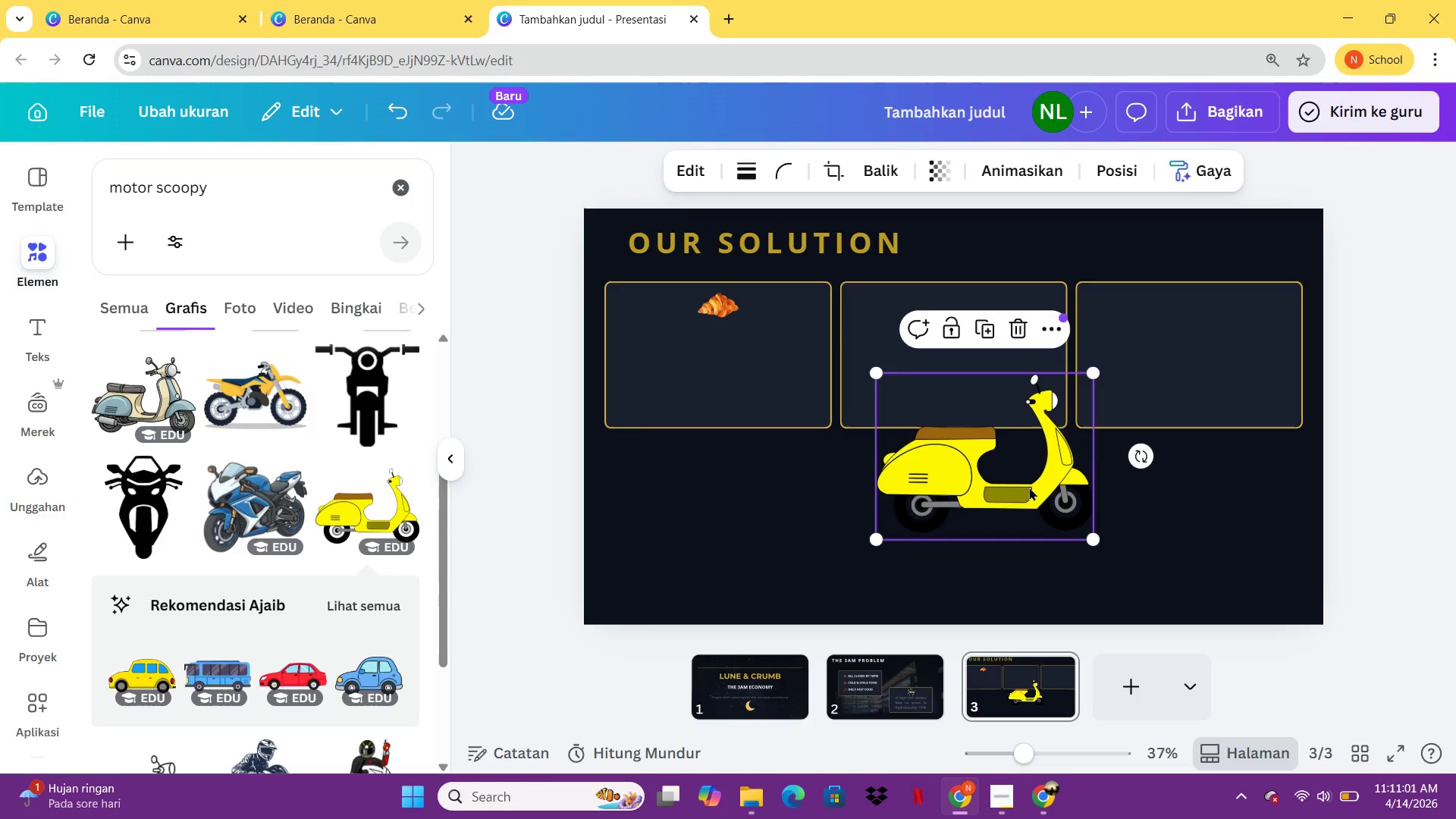 
key(Delete)
 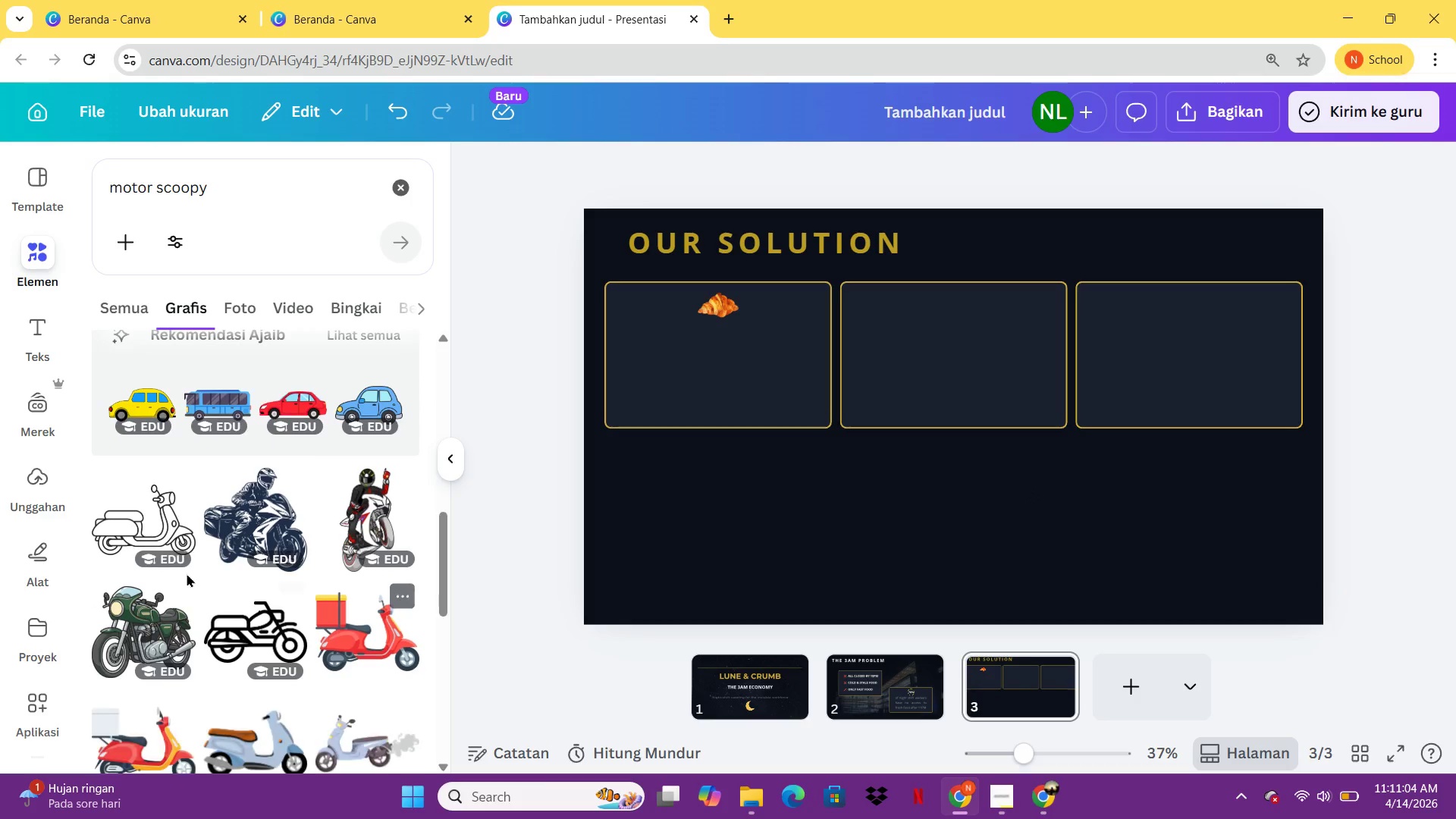 
double_click([138, 536])
 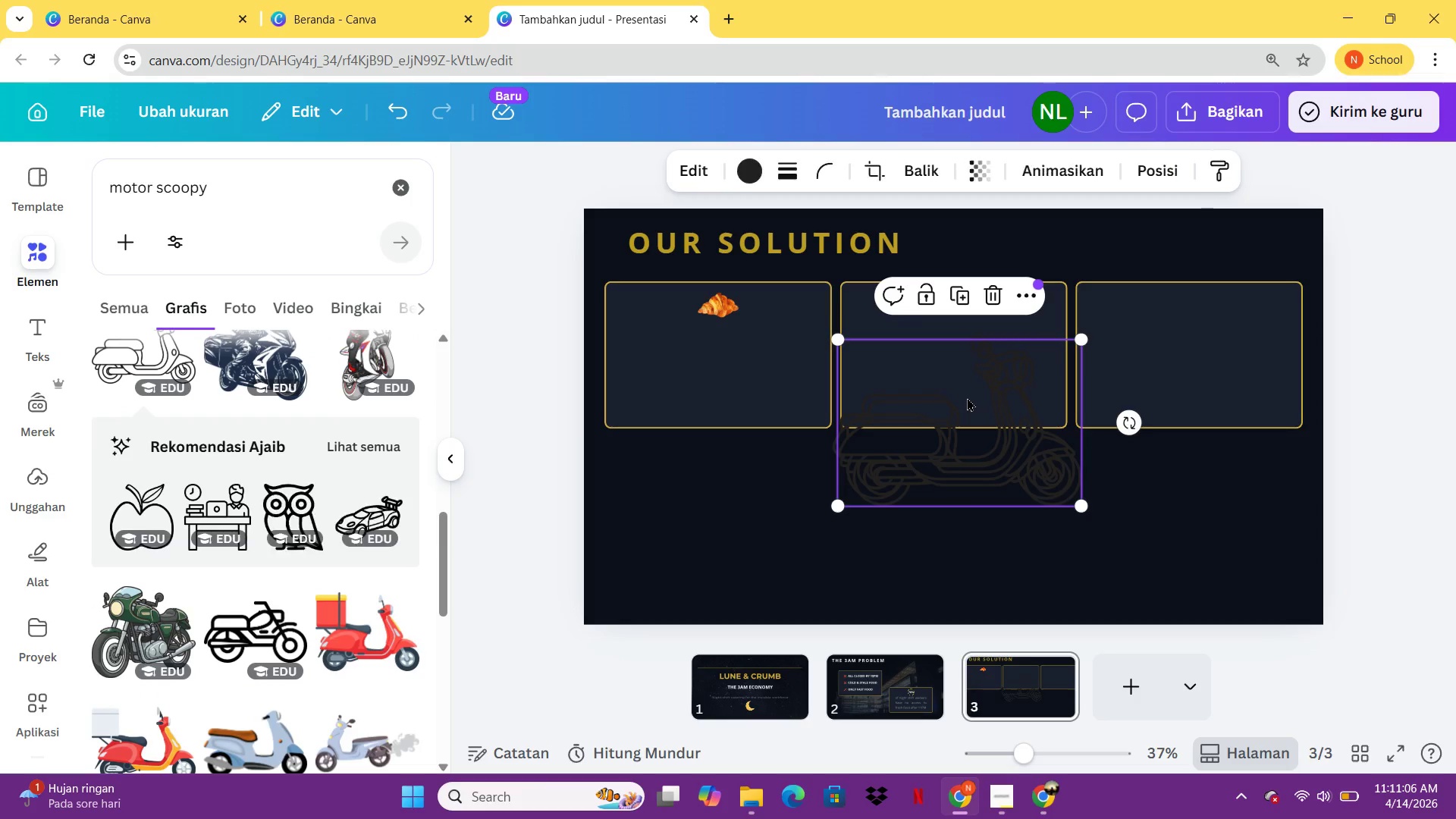 
key(Delete)
 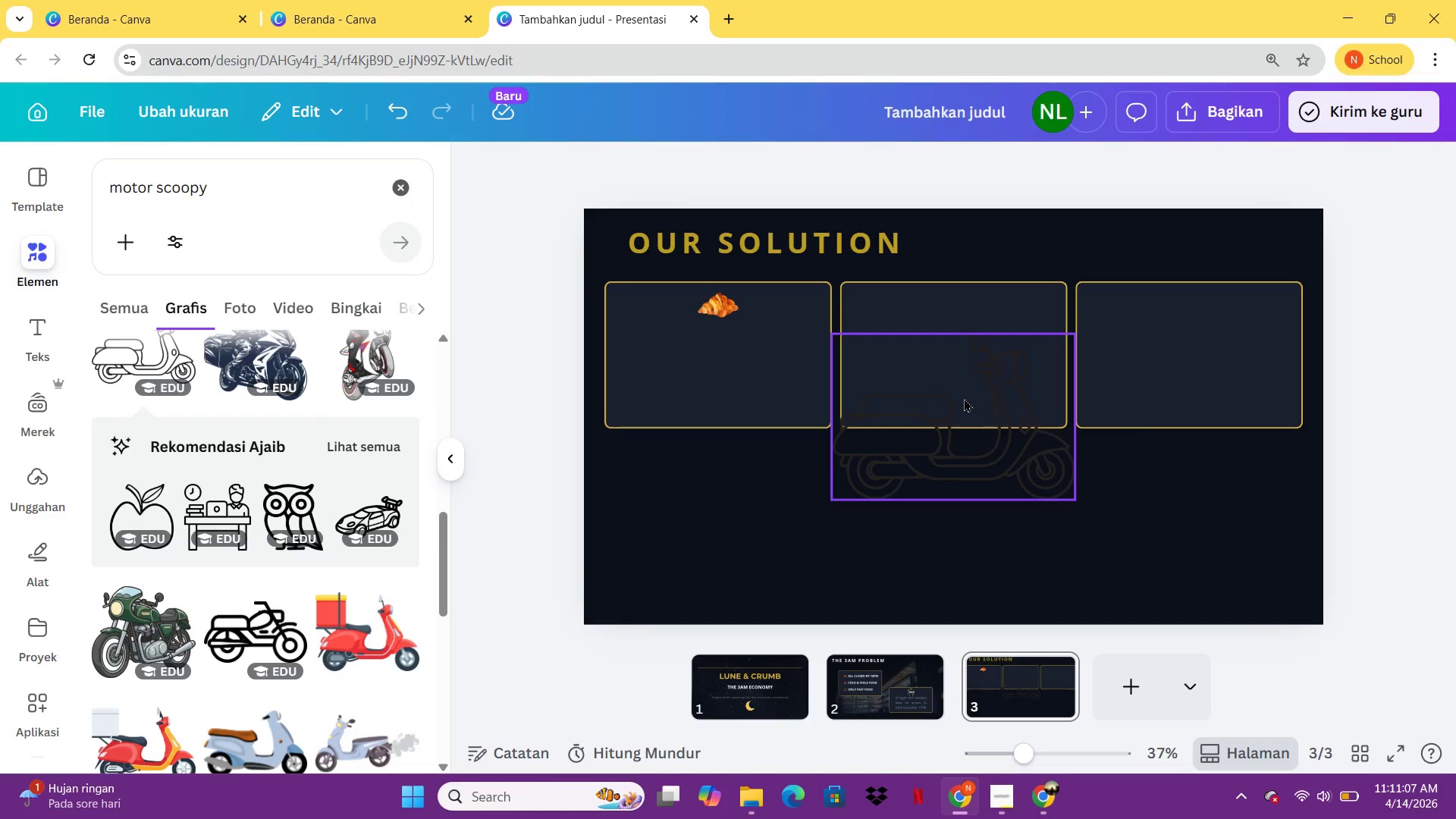 
left_click([956, 411])
 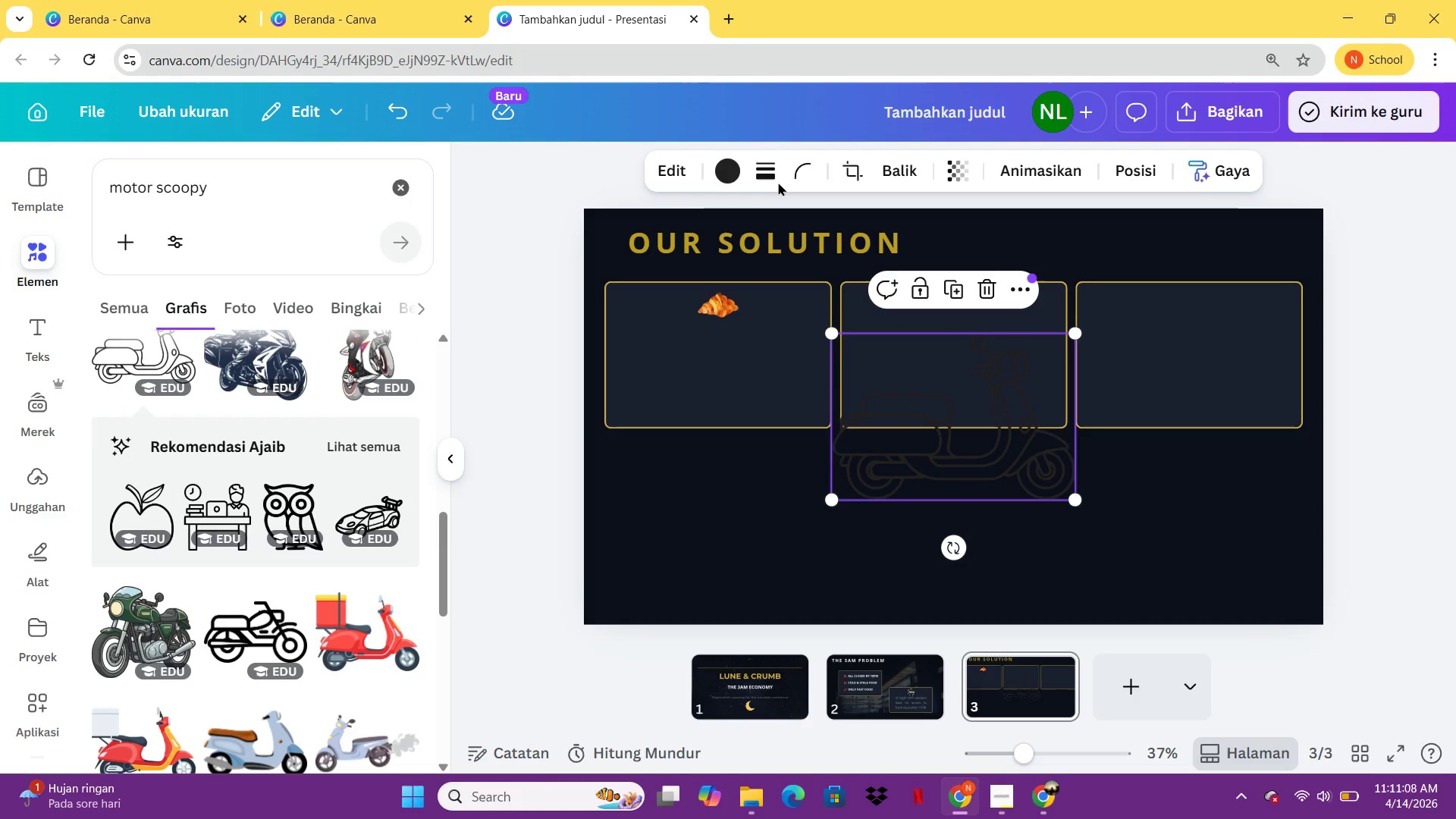 
left_click([729, 168])
 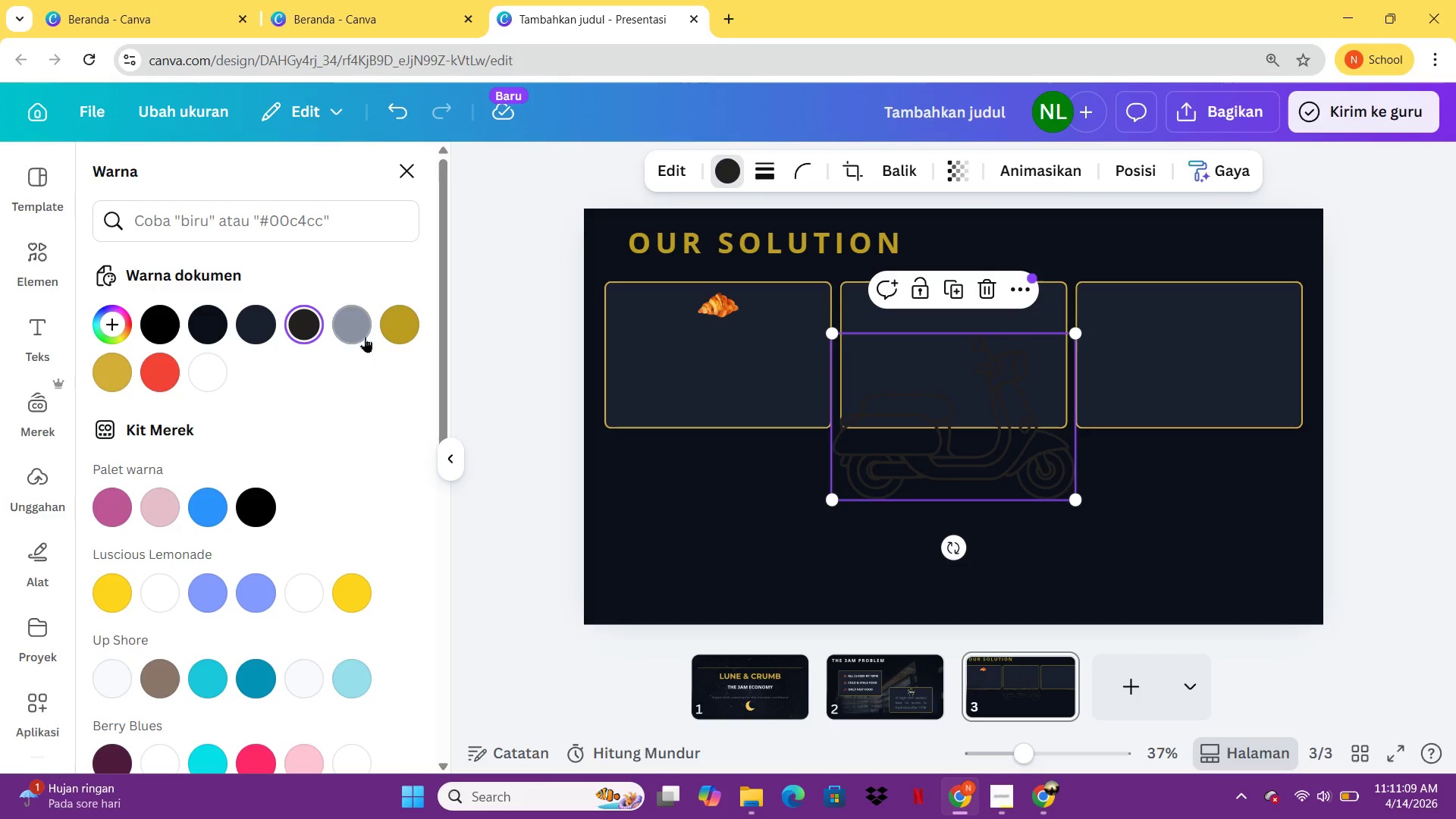 
left_click([393, 335])
 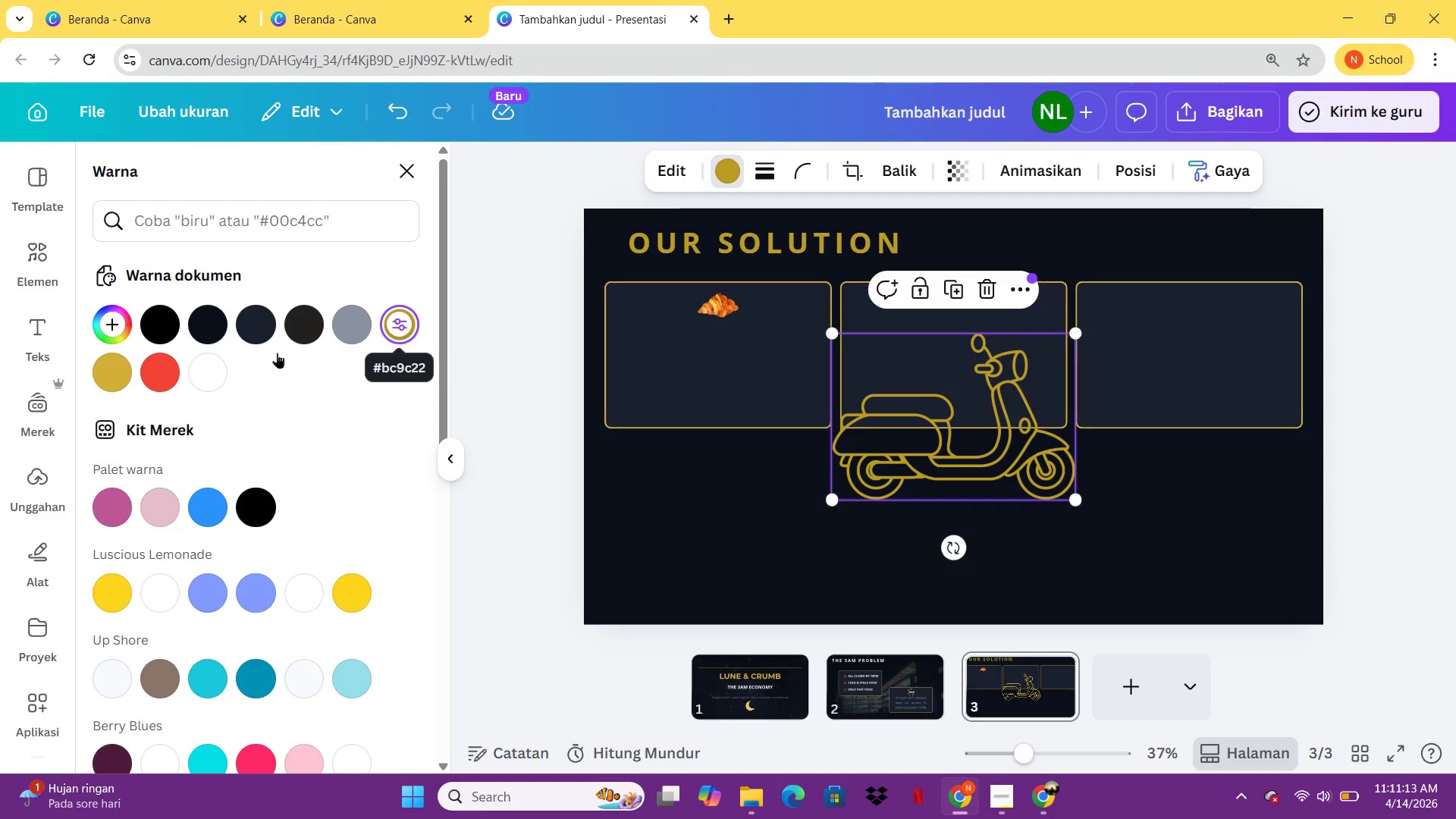 
left_click([107, 384])
 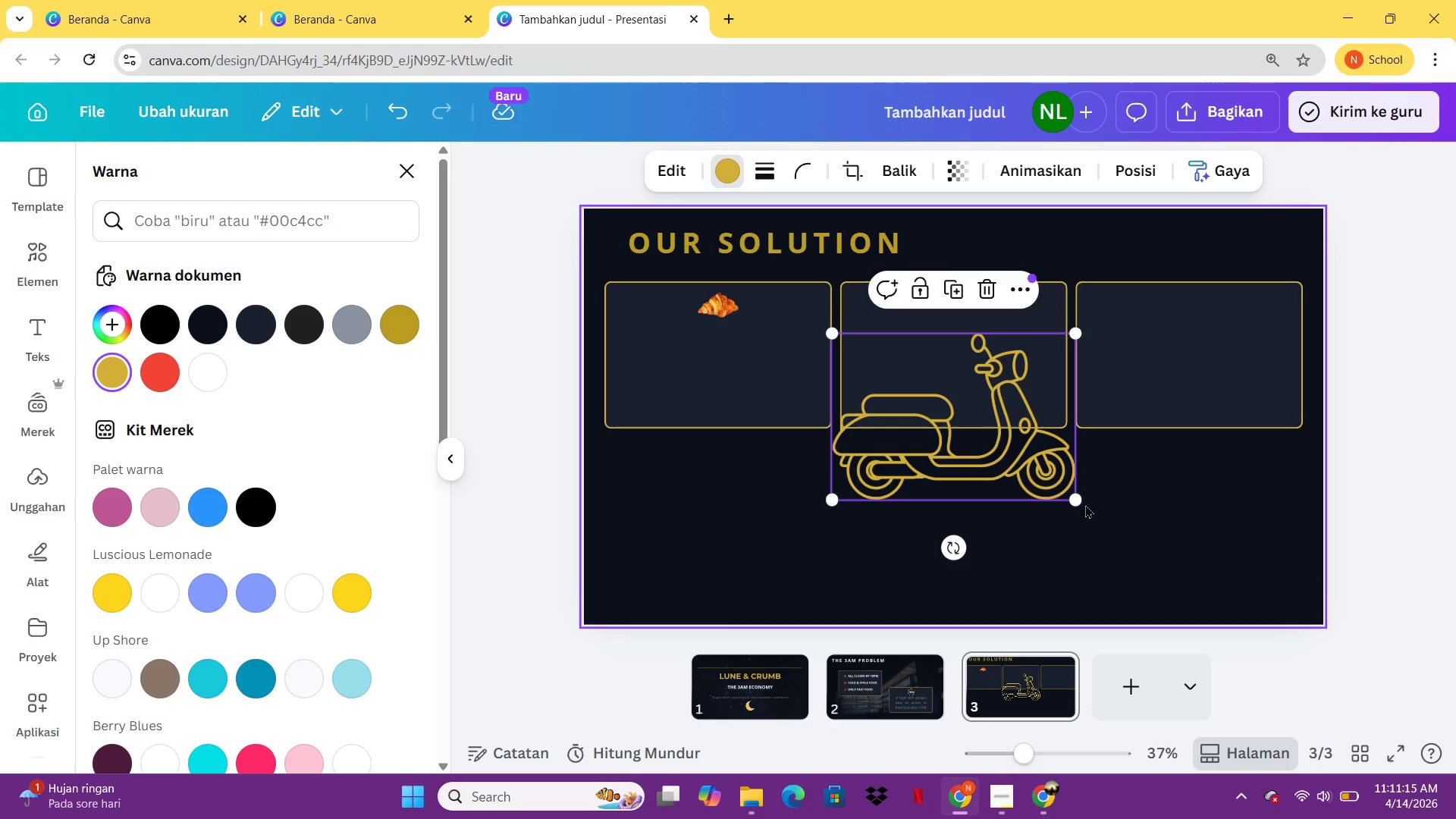 
left_click_drag(start_coordinate=[1076, 499], to_coordinate=[877, 377])
 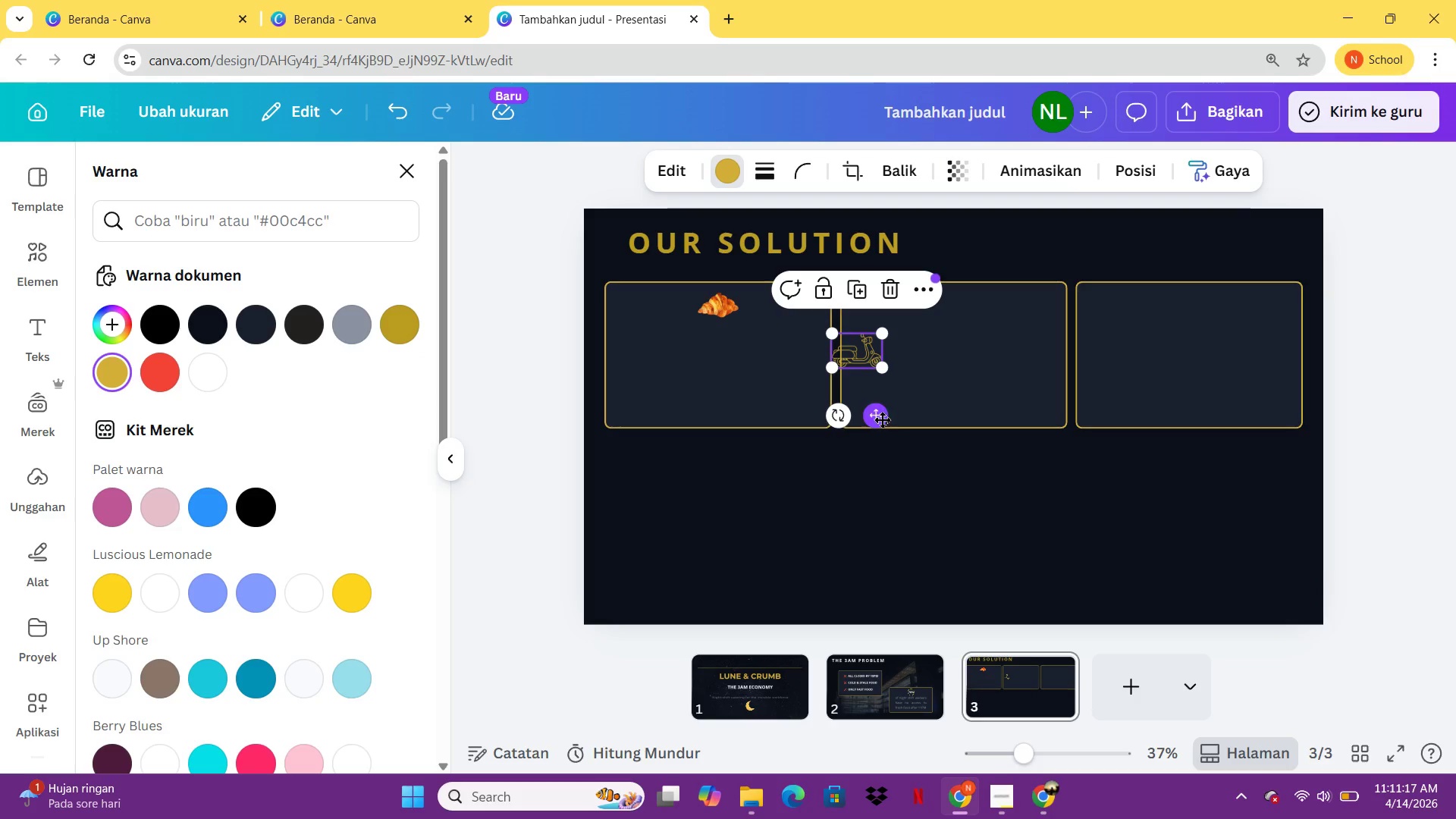 
left_click_drag(start_coordinate=[881, 420], to_coordinate=[981, 372])
 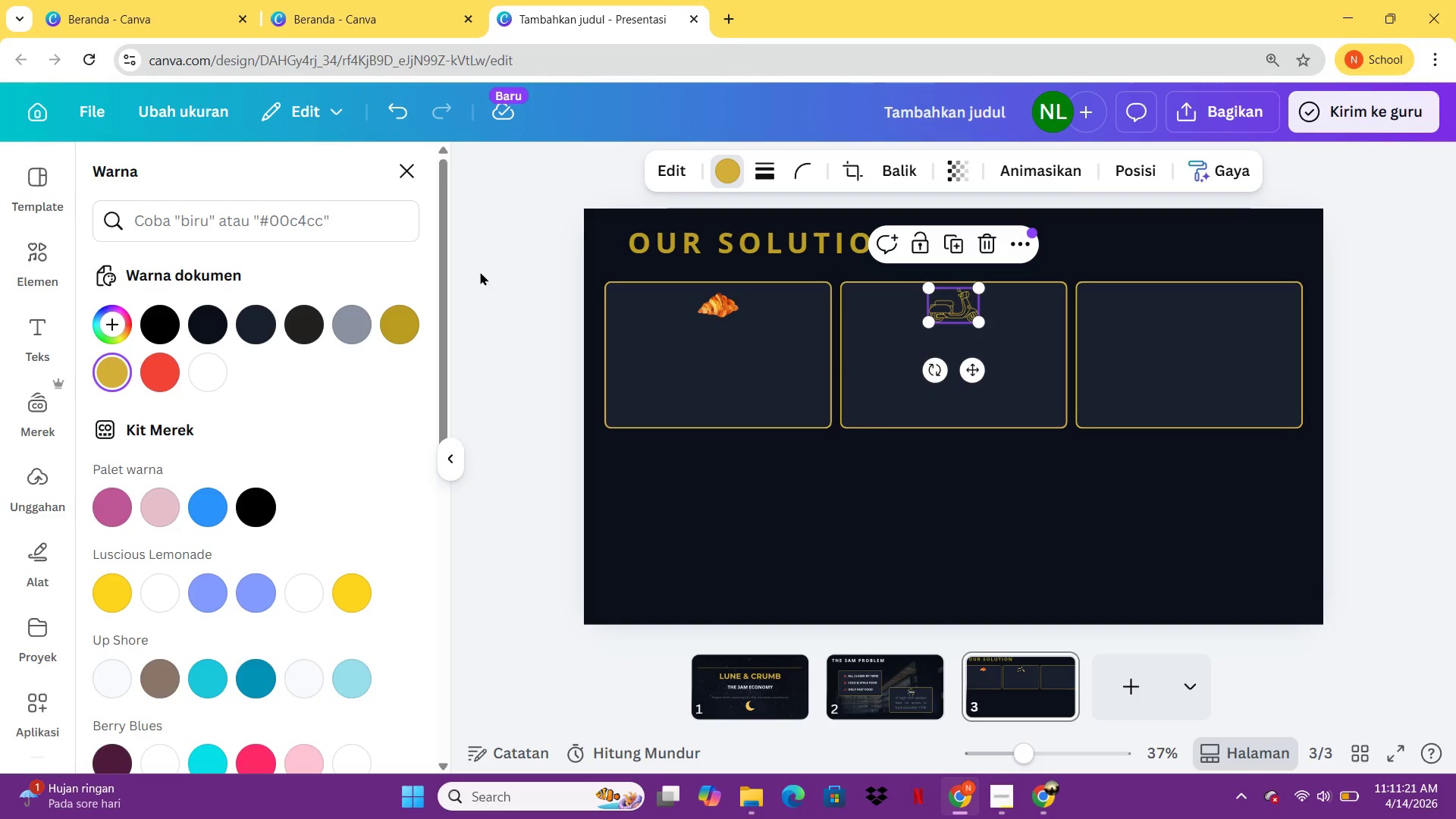 
left_click([739, 662])
 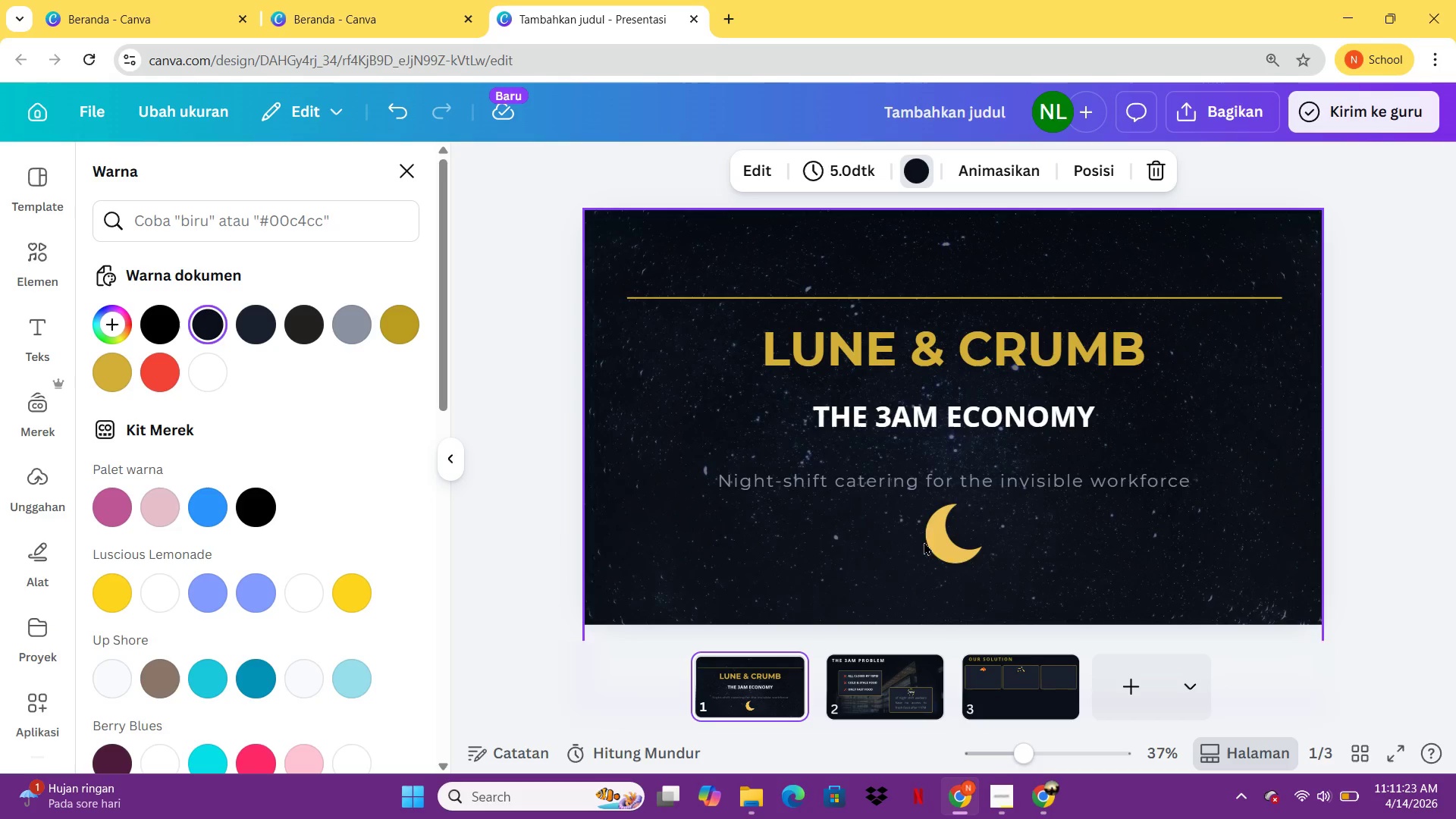 
left_click([942, 539])
 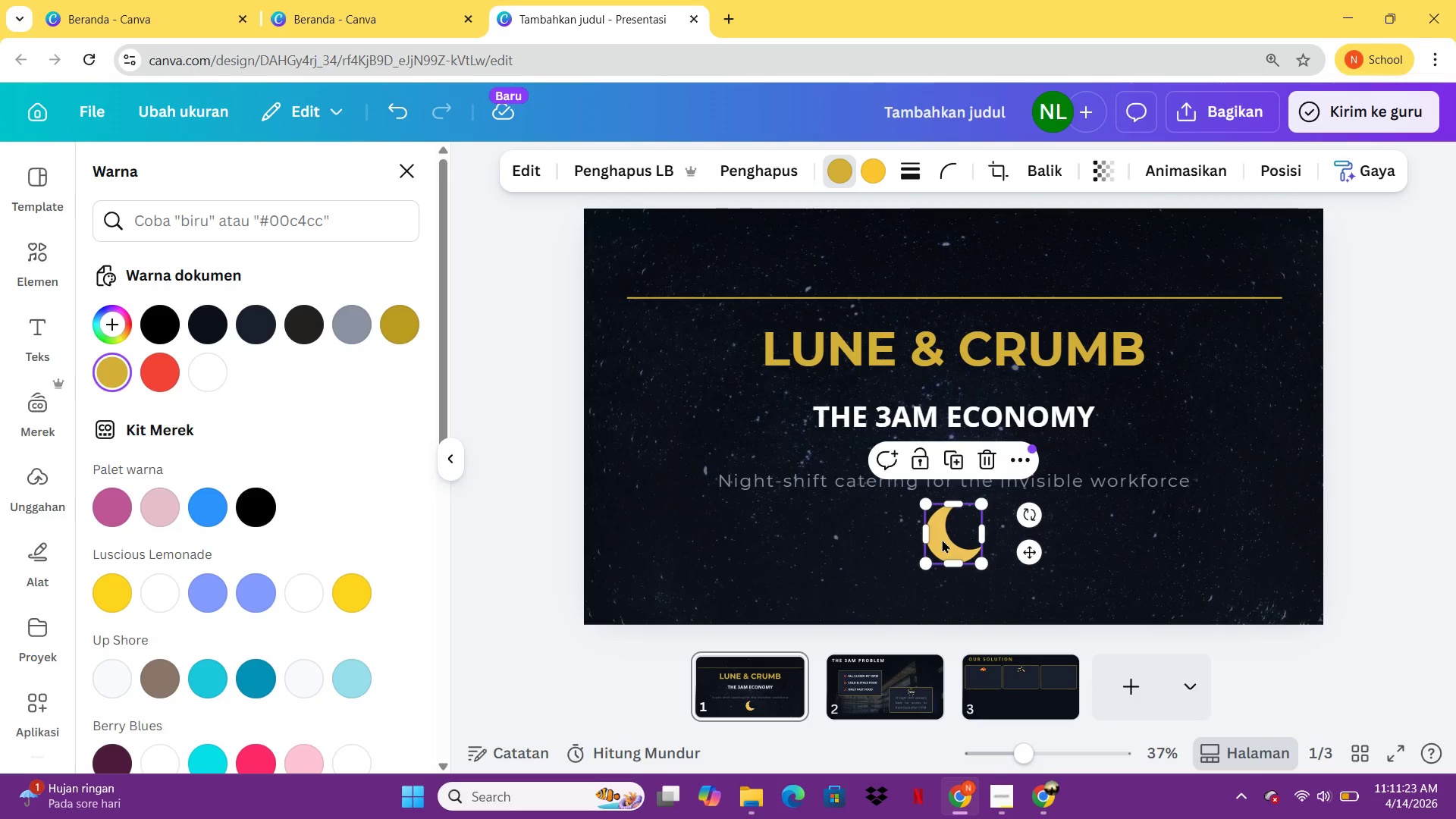 
key(Control+C)
 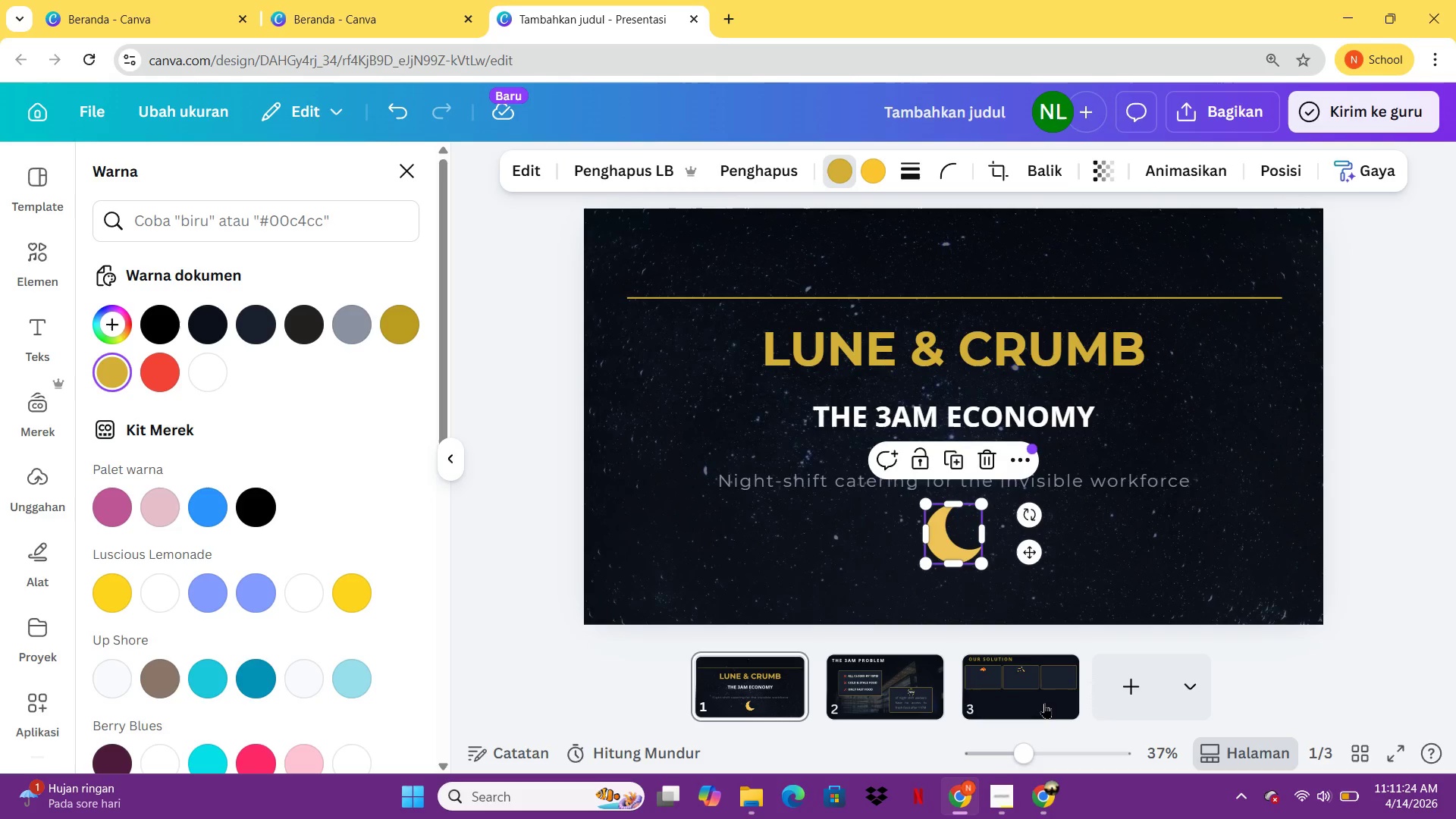 
left_click([1046, 709])
 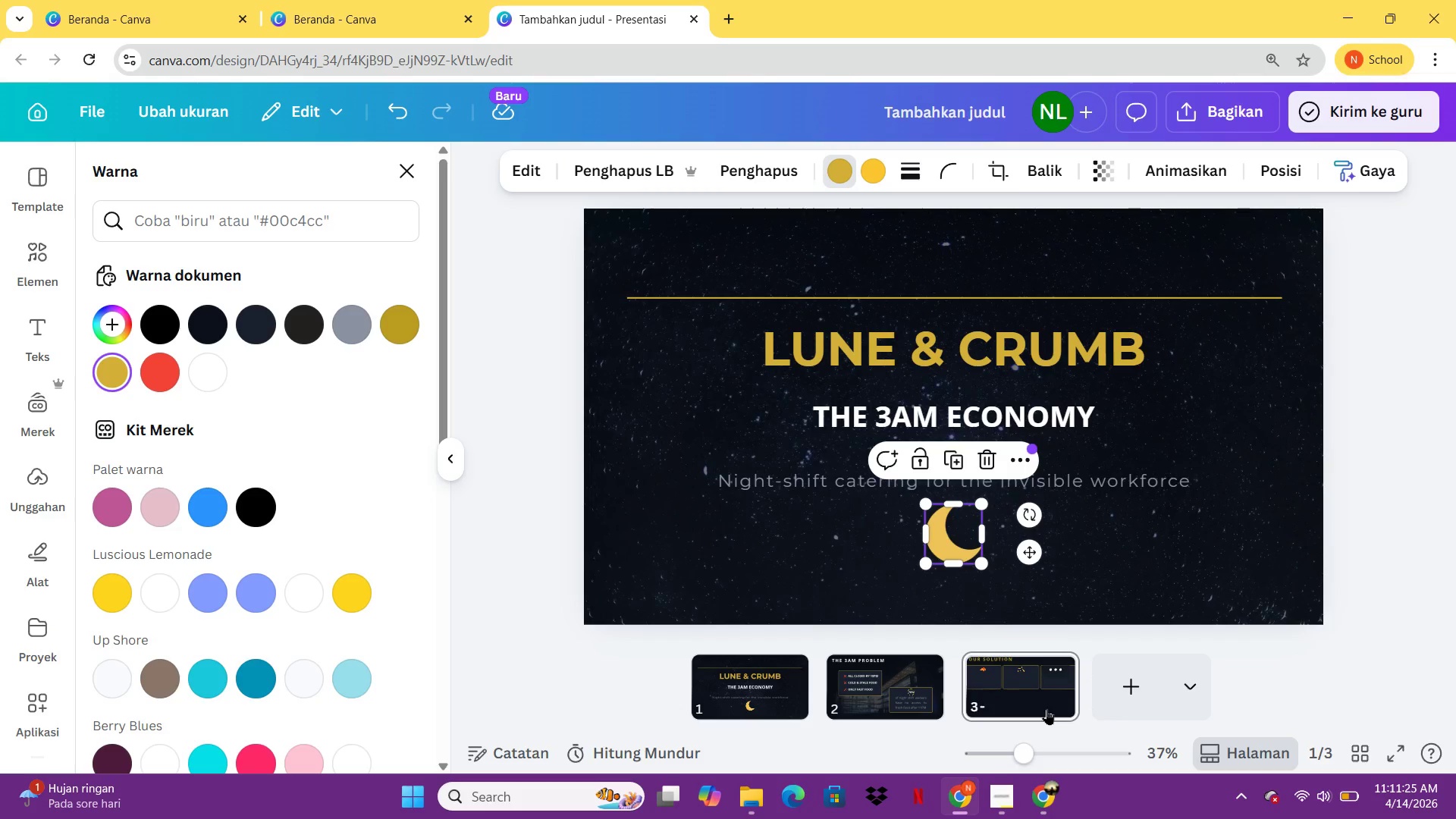 
key(Control+V)
 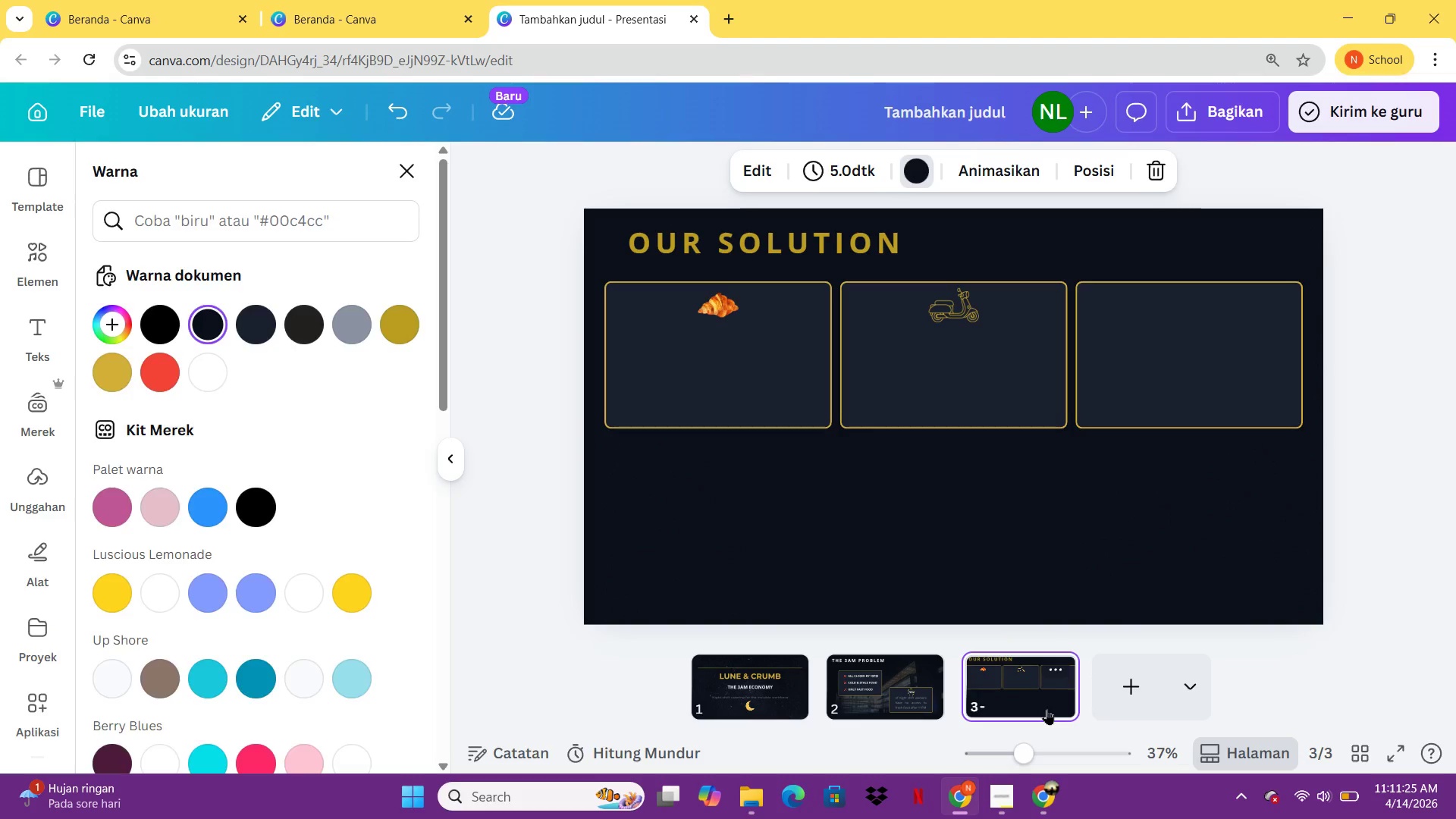 
left_click([1046, 709])
 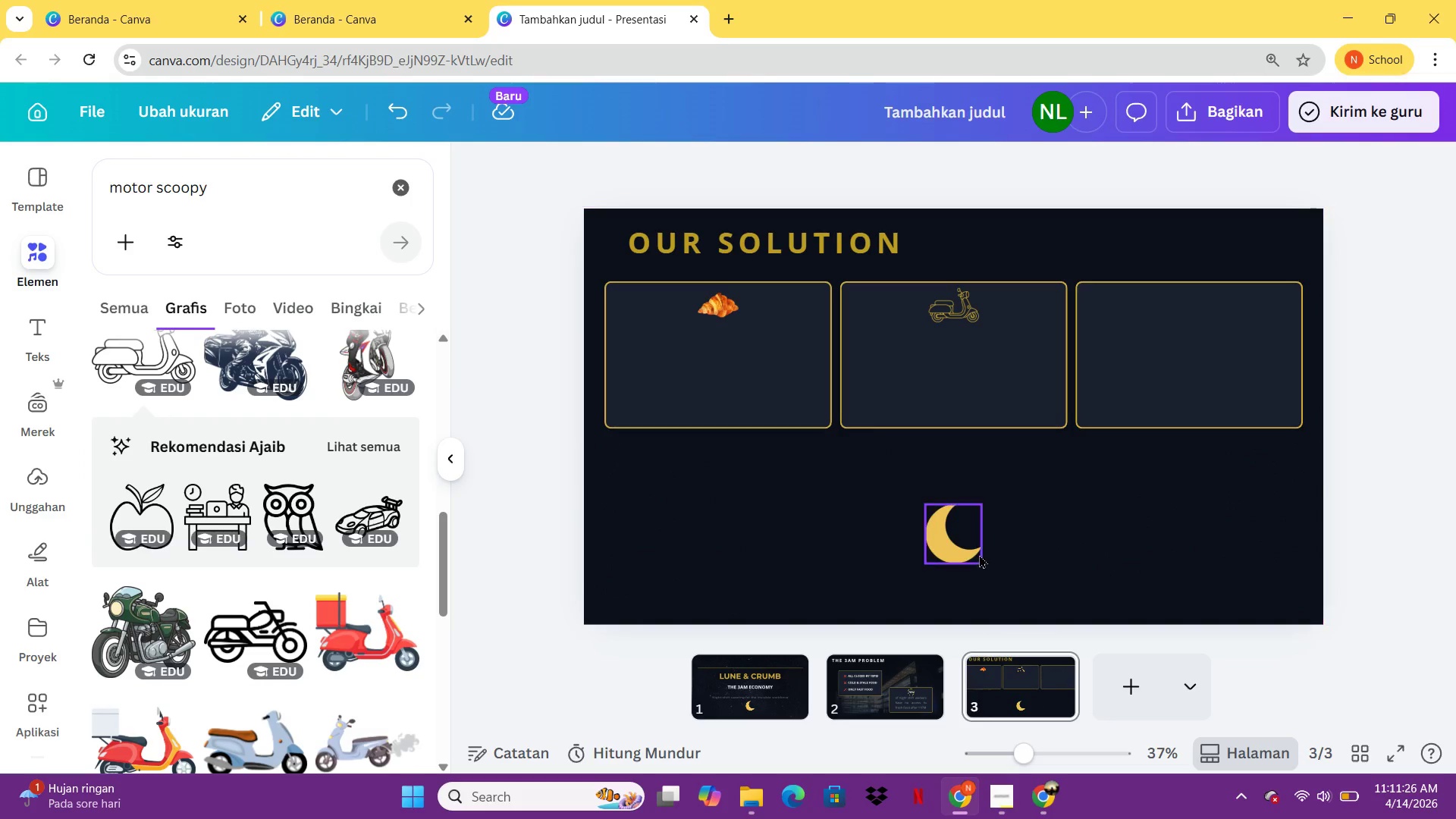 
left_click([977, 556])
 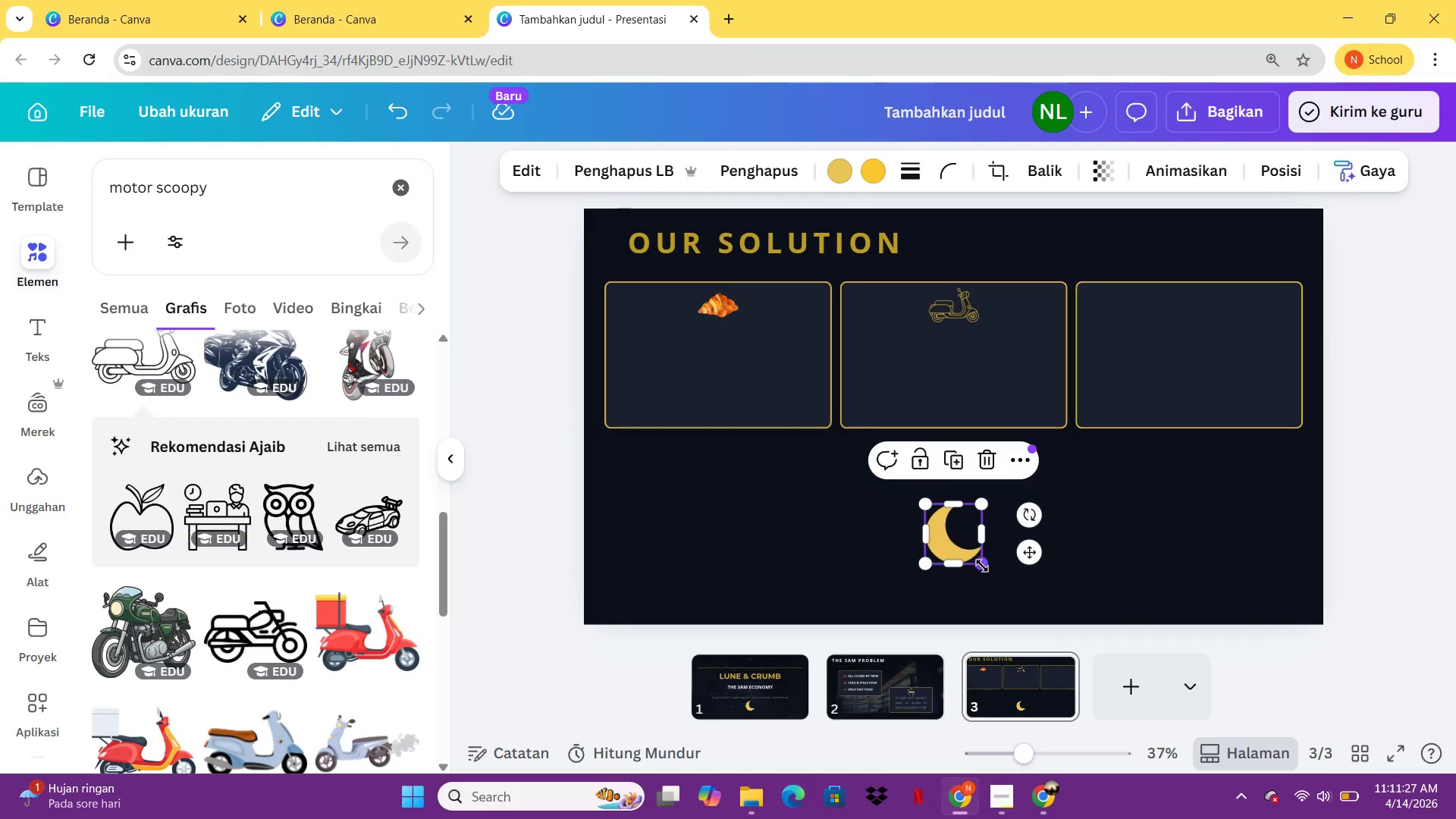 
left_click_drag(start_coordinate=[982, 567], to_coordinate=[950, 534])
 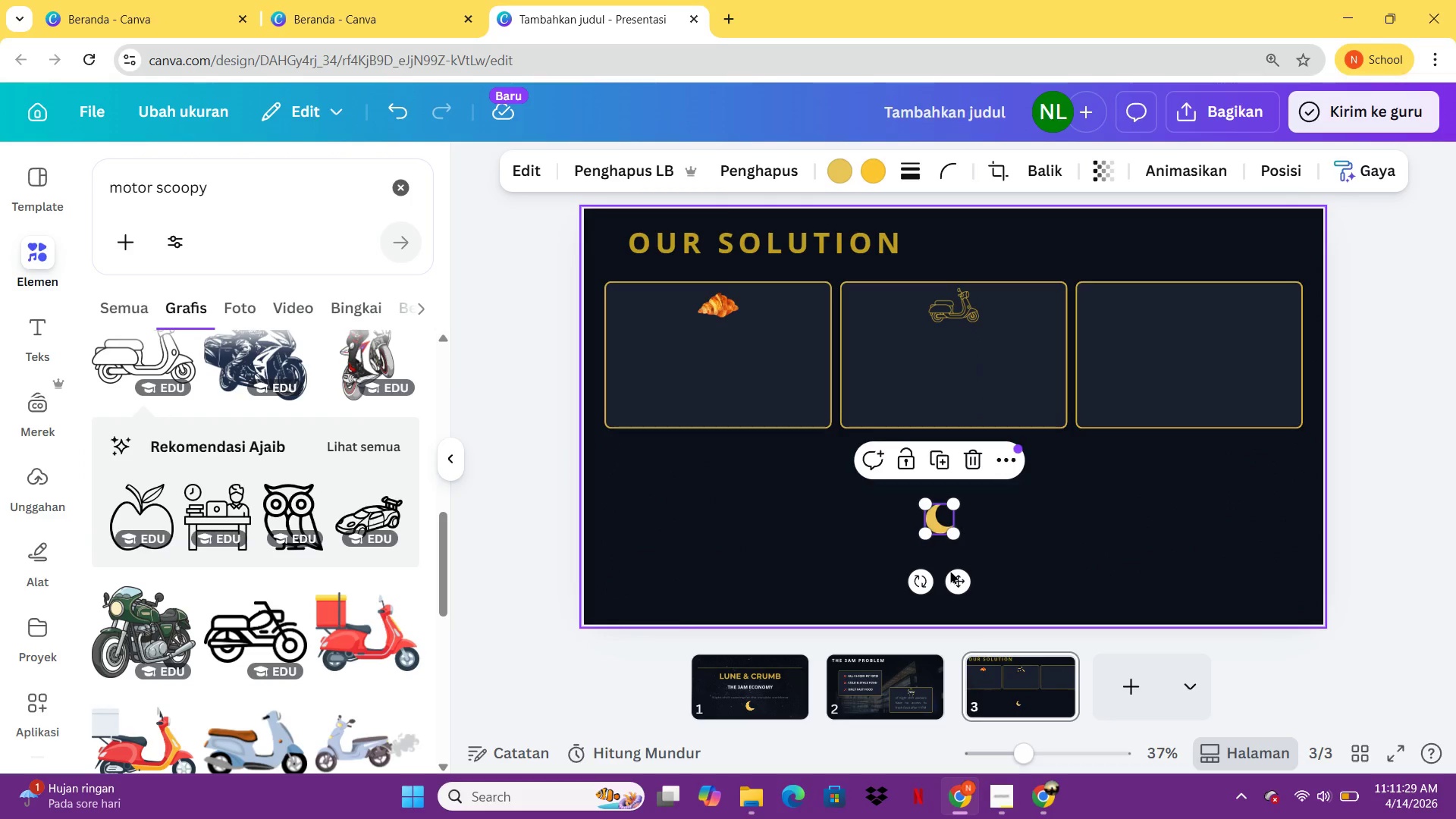 
left_click([950, 570])
 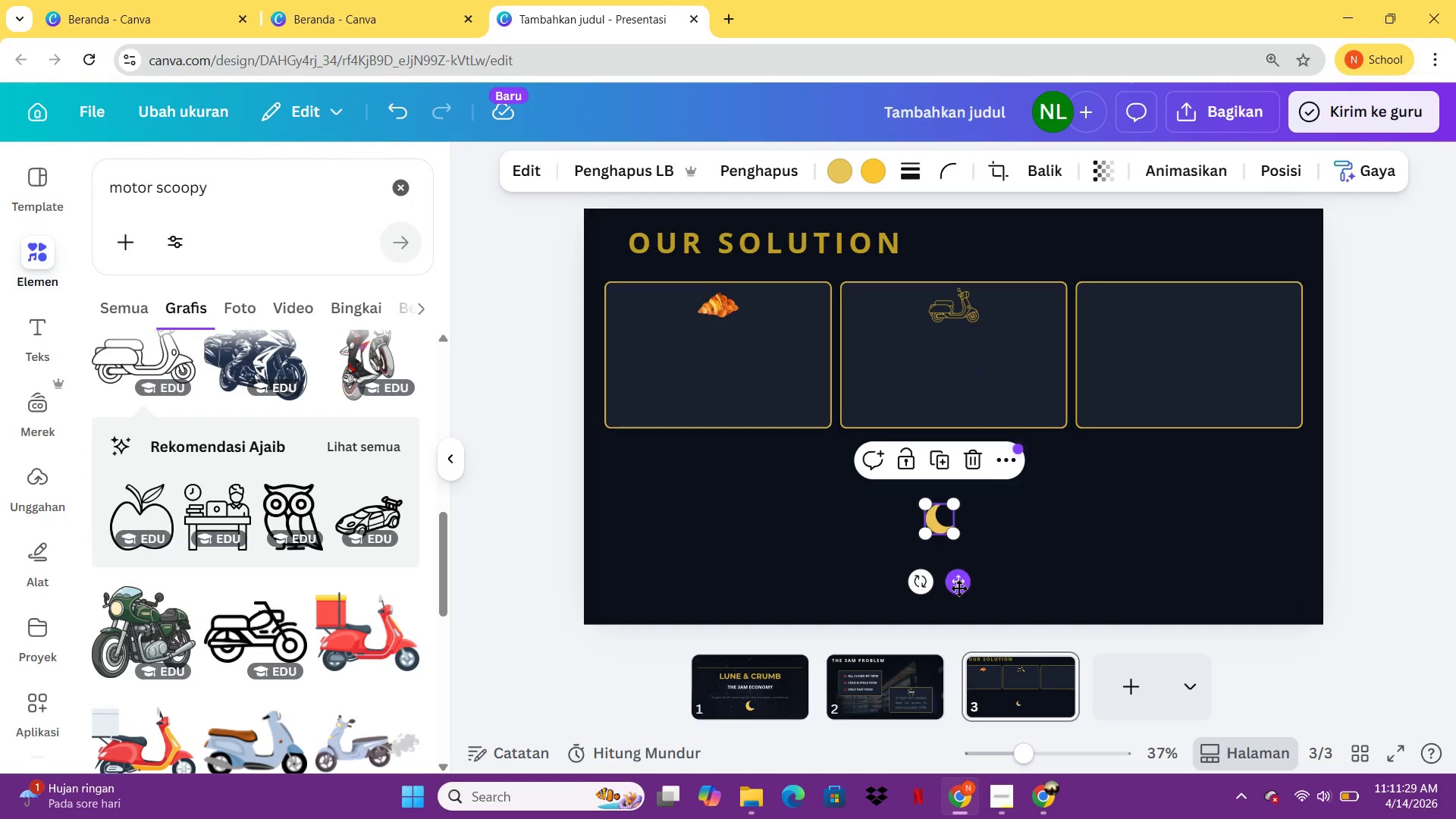 
left_click_drag(start_coordinate=[959, 588], to_coordinate=[1204, 369])
 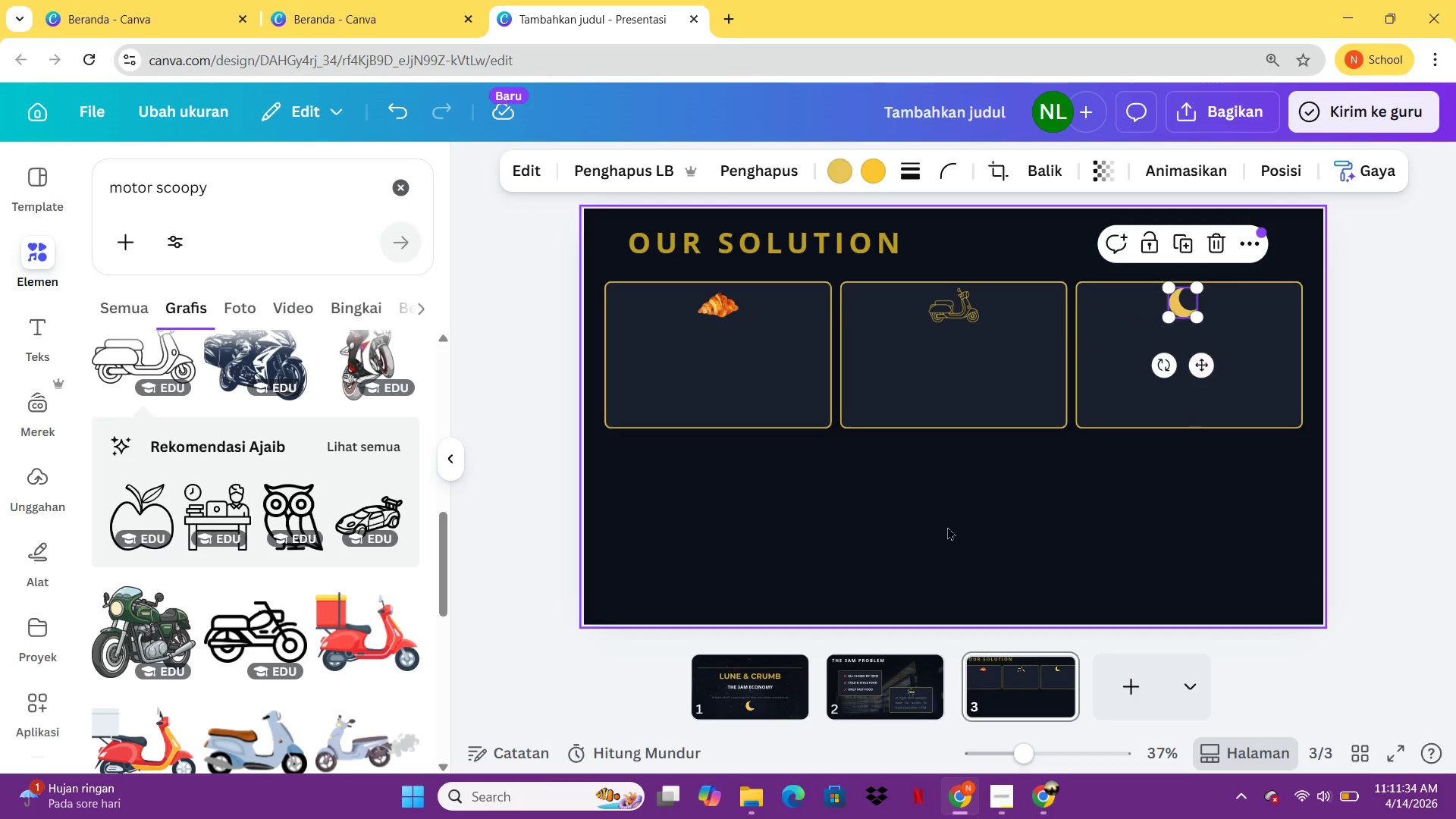 
left_click([947, 526])
 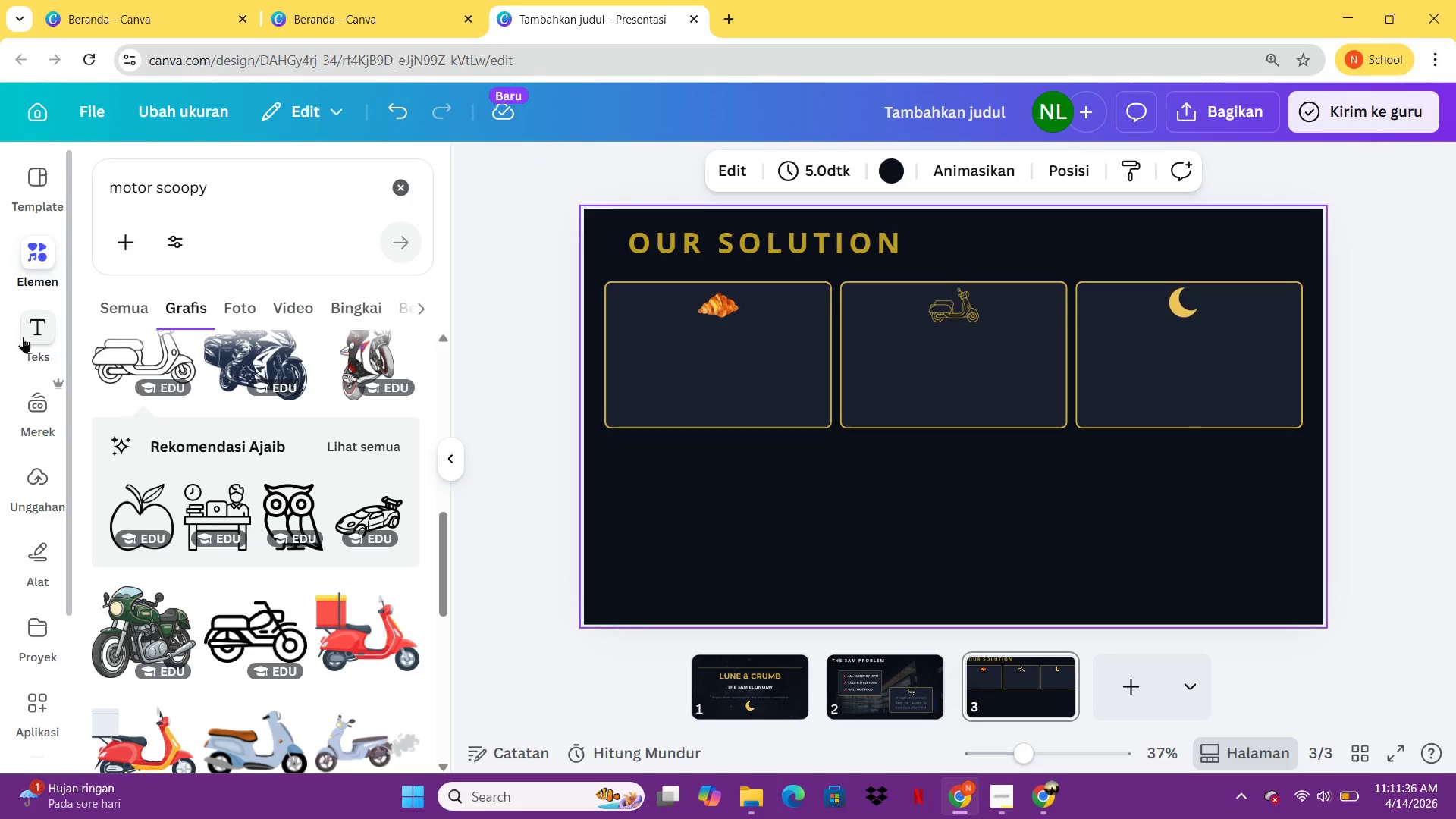 
left_click([24, 327])
 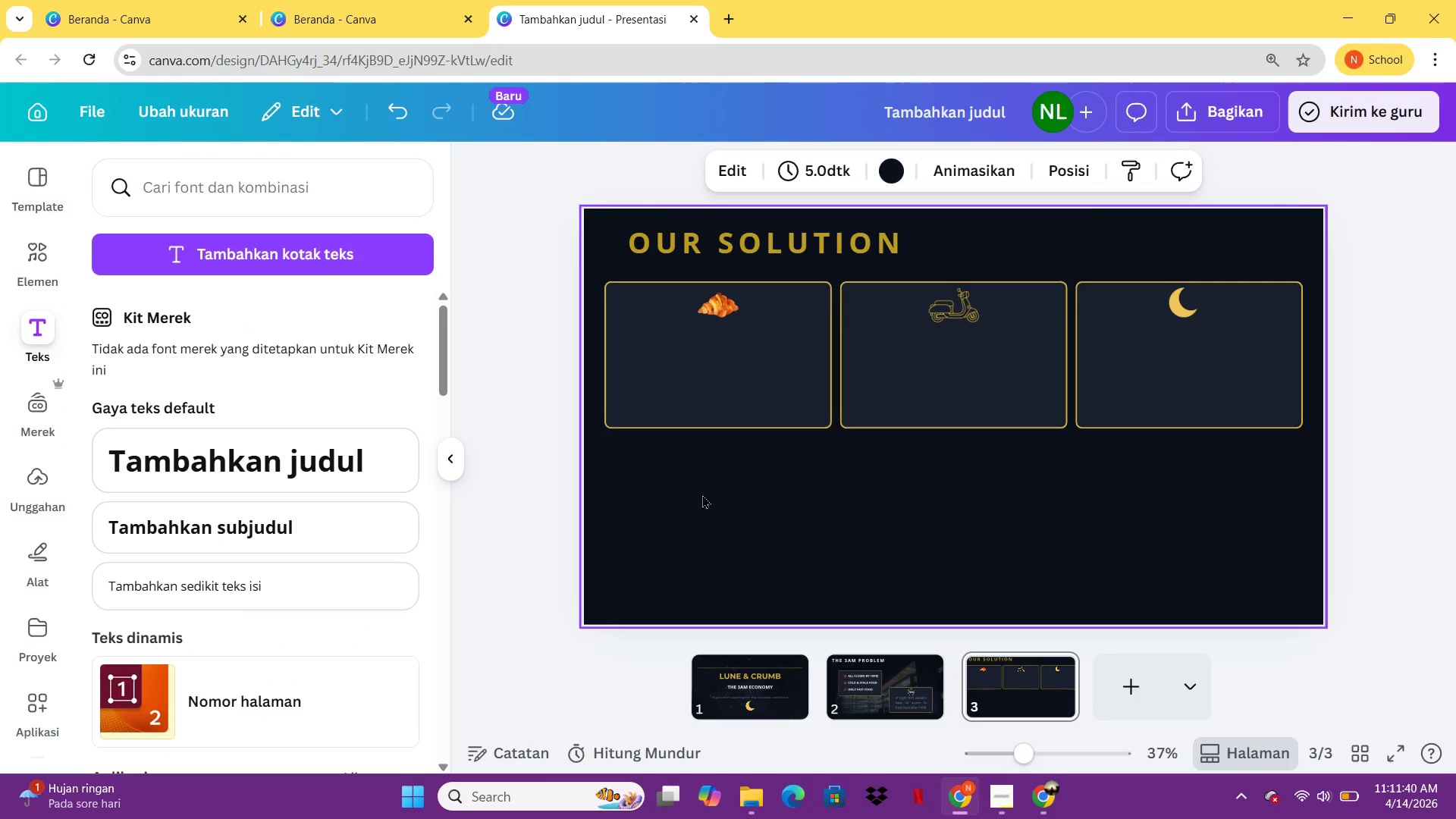 
left_click([912, 703])
 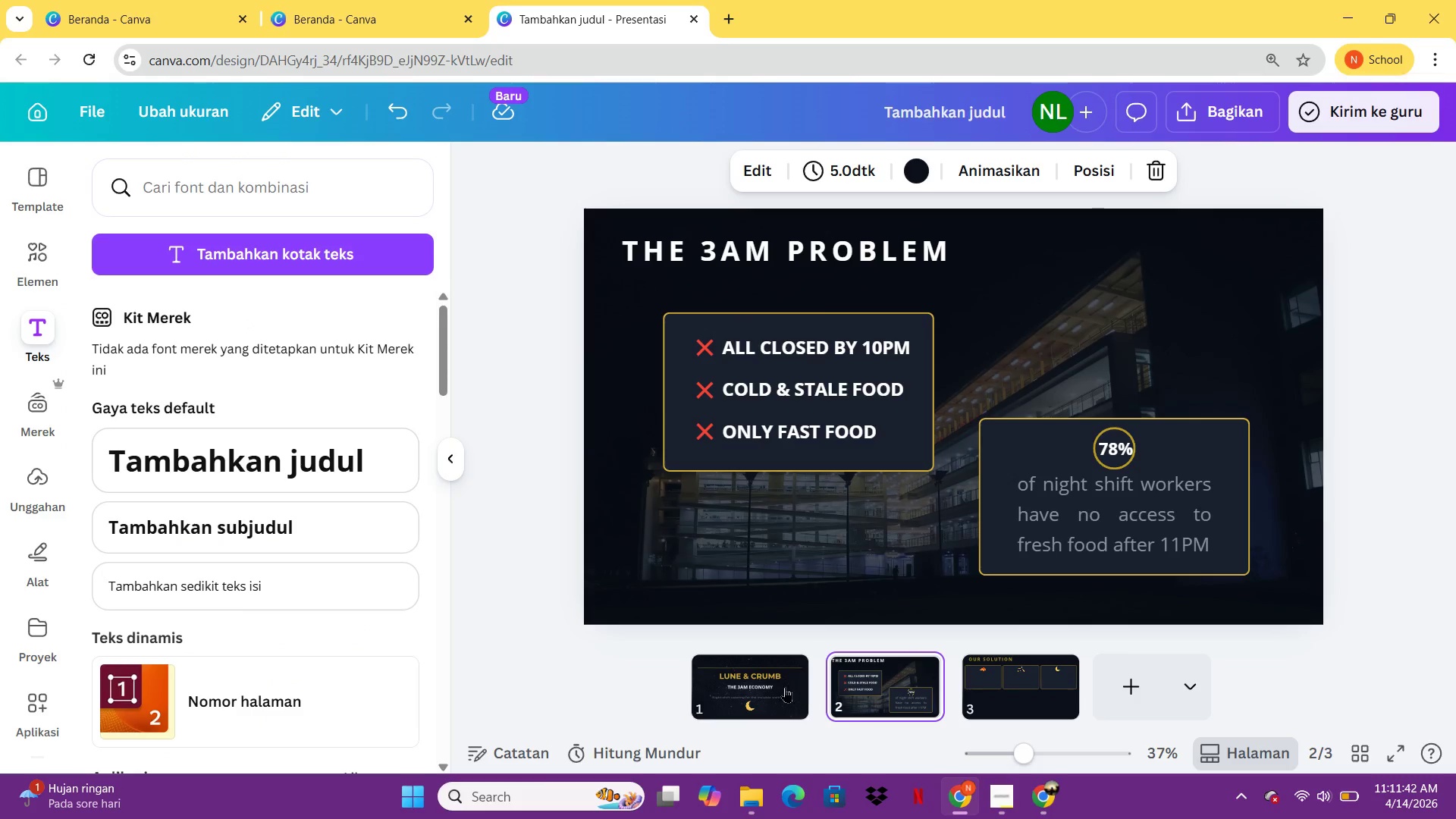 
left_click([760, 683])
 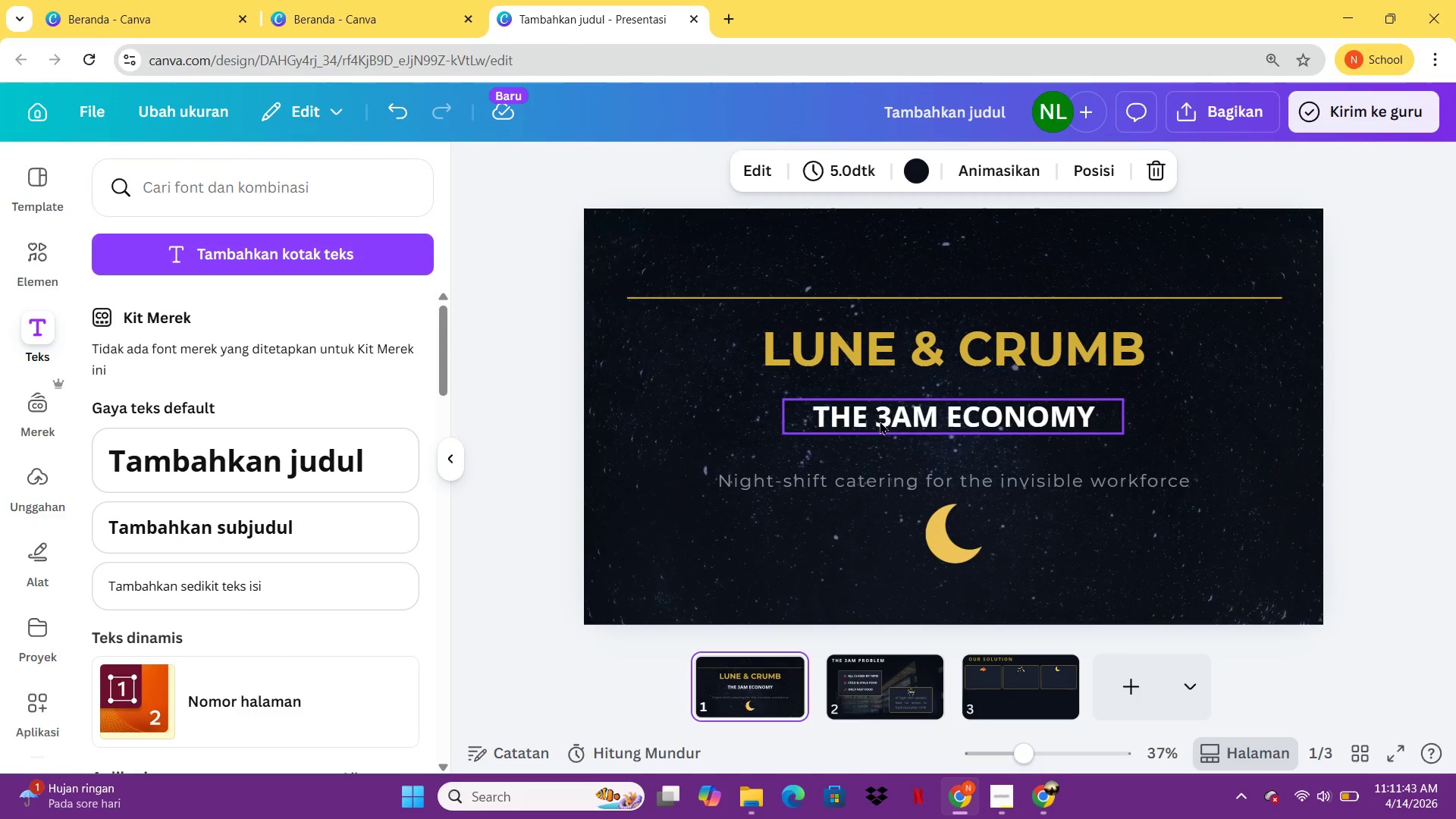 
left_click([886, 419])
 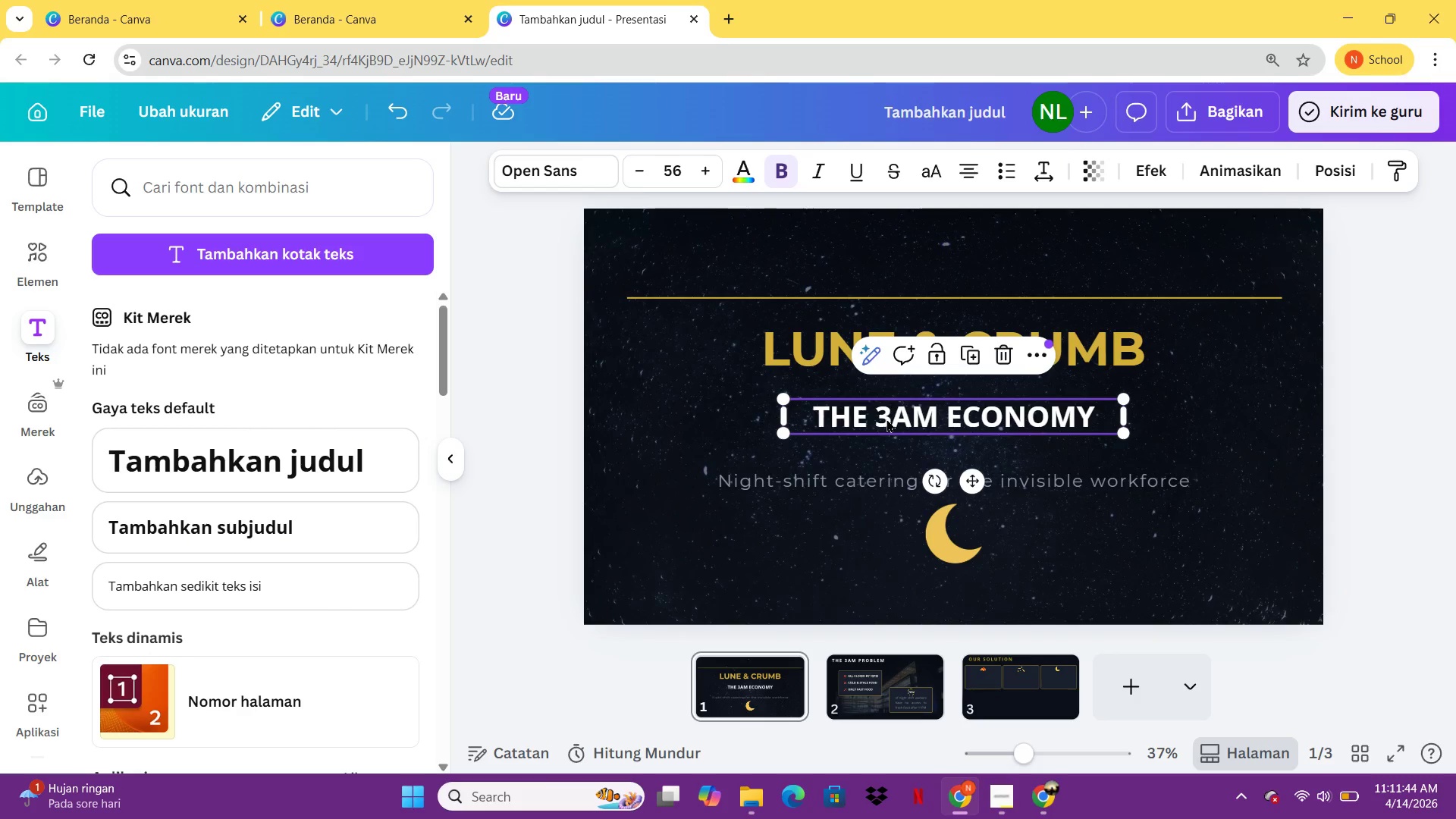 
key(Control+C)
 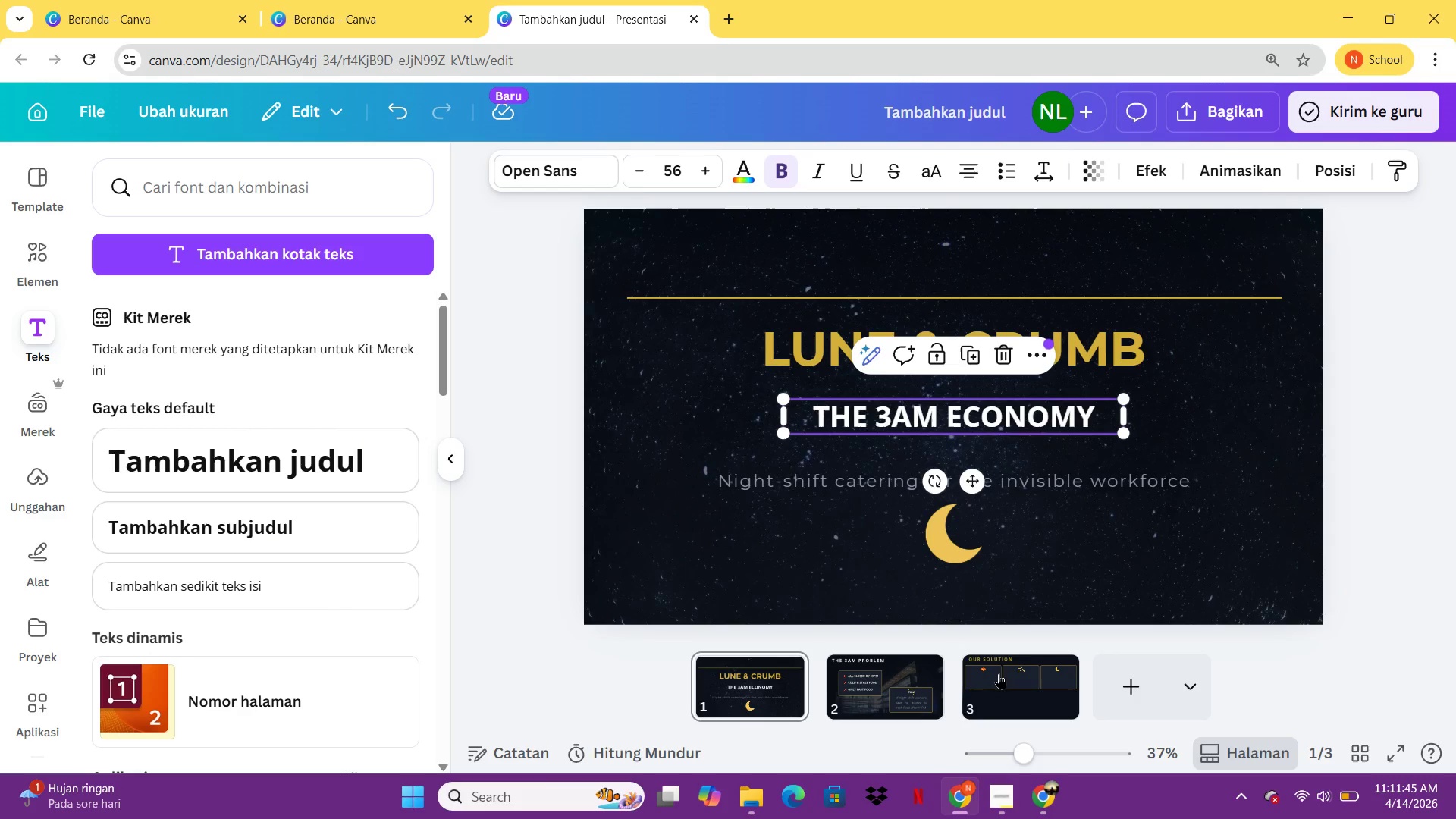 
left_click([1005, 675])
 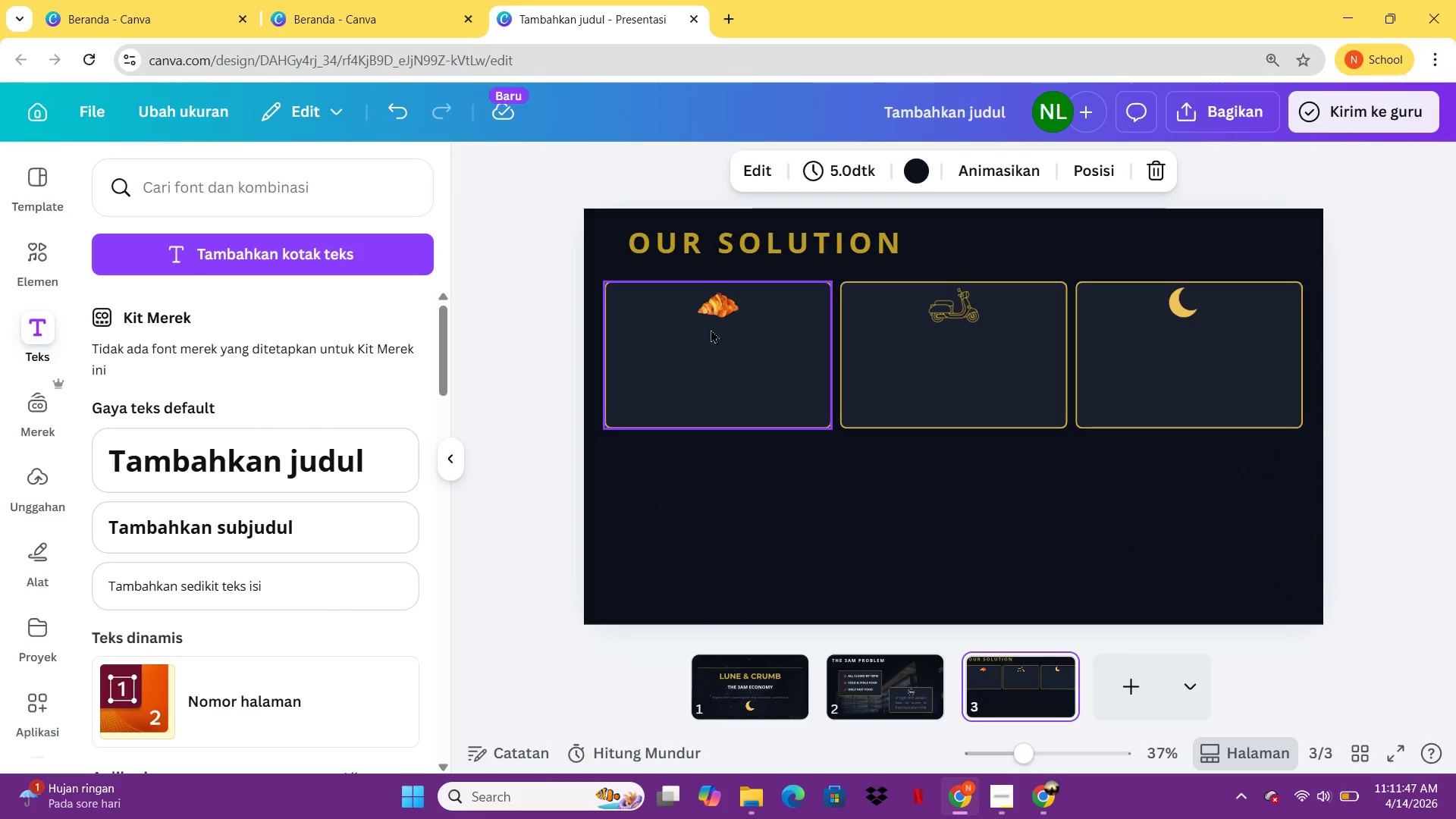 
left_click([748, 703])
 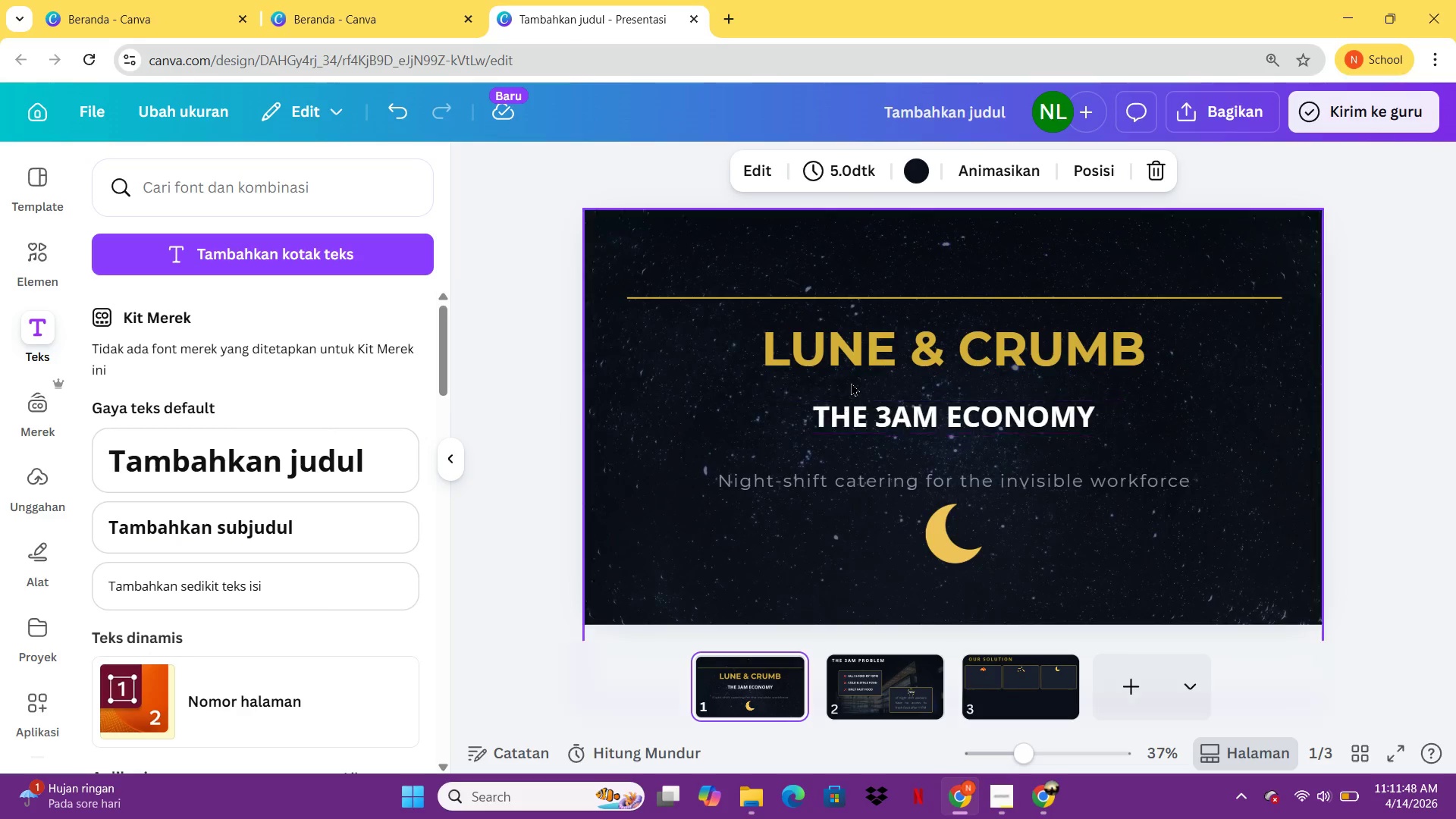 
left_click([864, 350])
 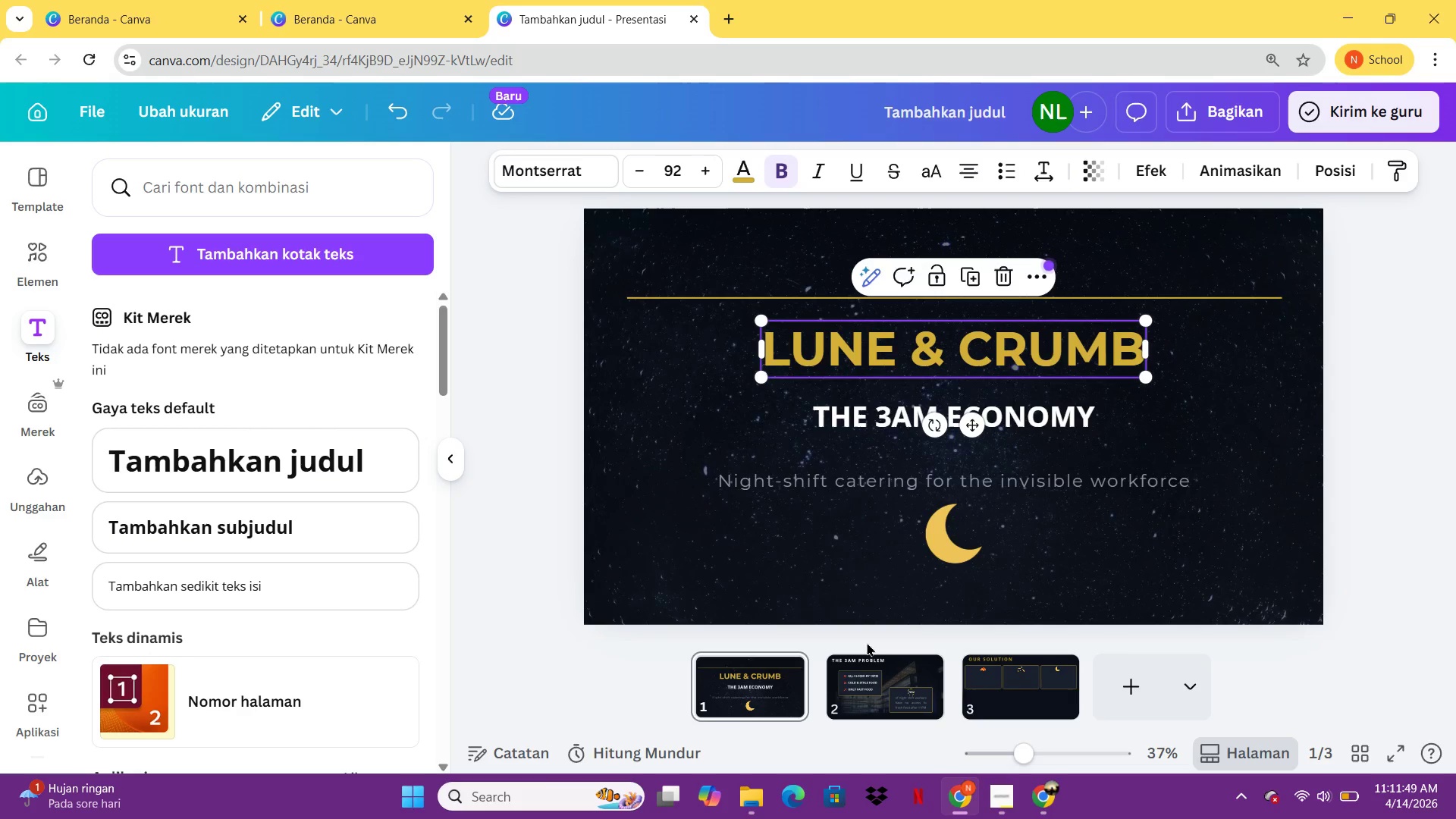 
left_click([867, 686])
 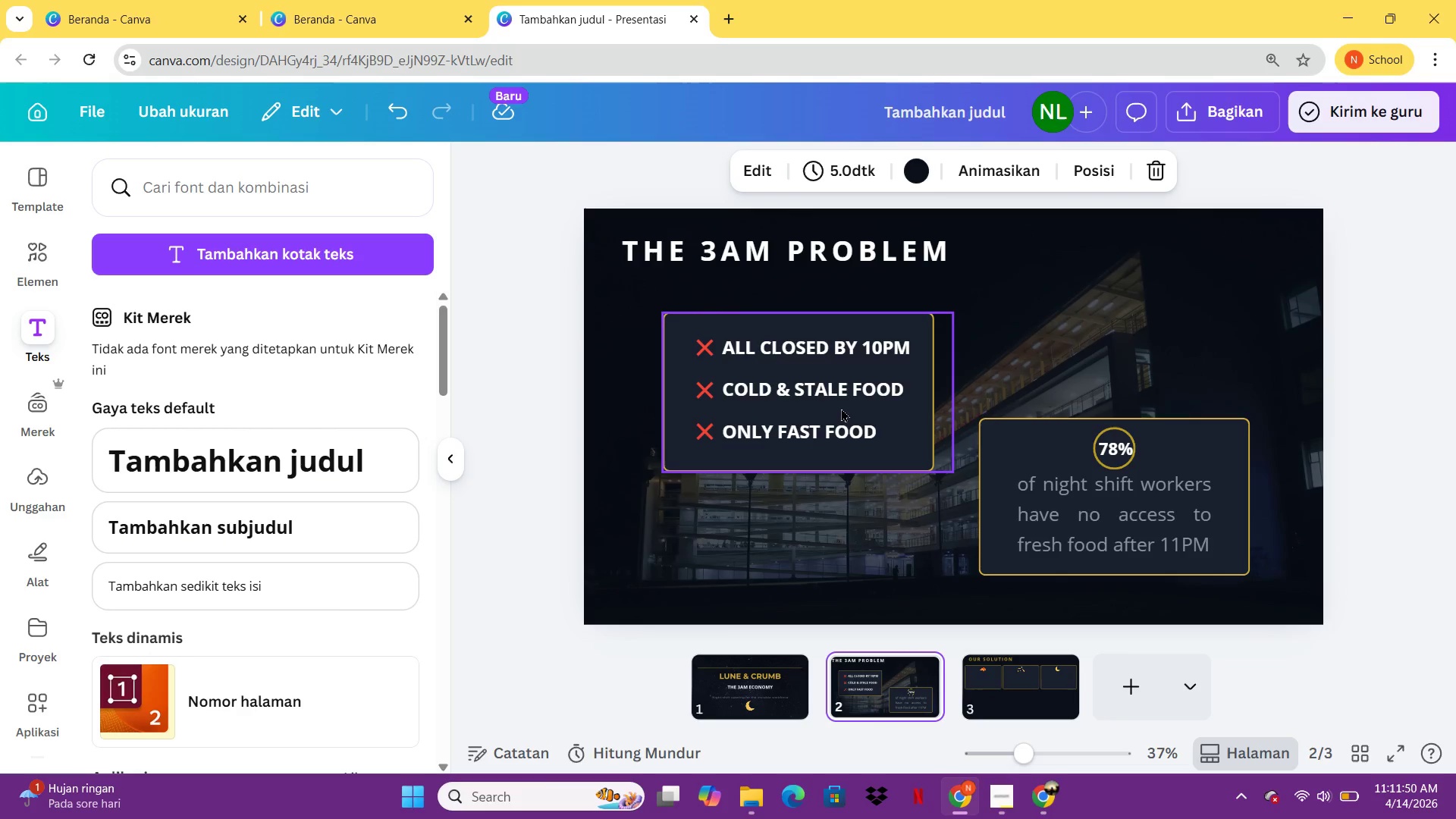 
left_click([838, 402])
 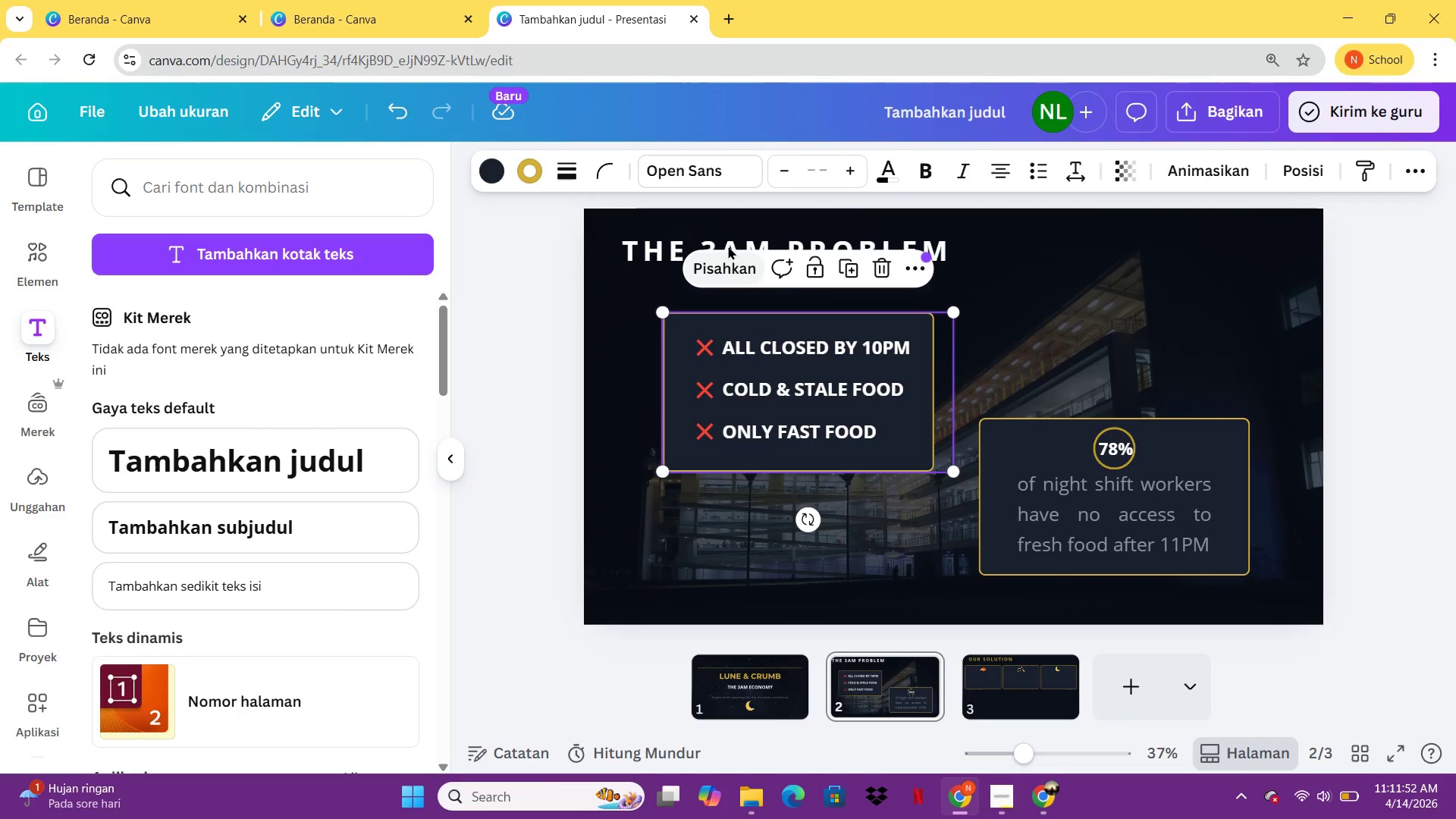 
left_click([664, 243])
 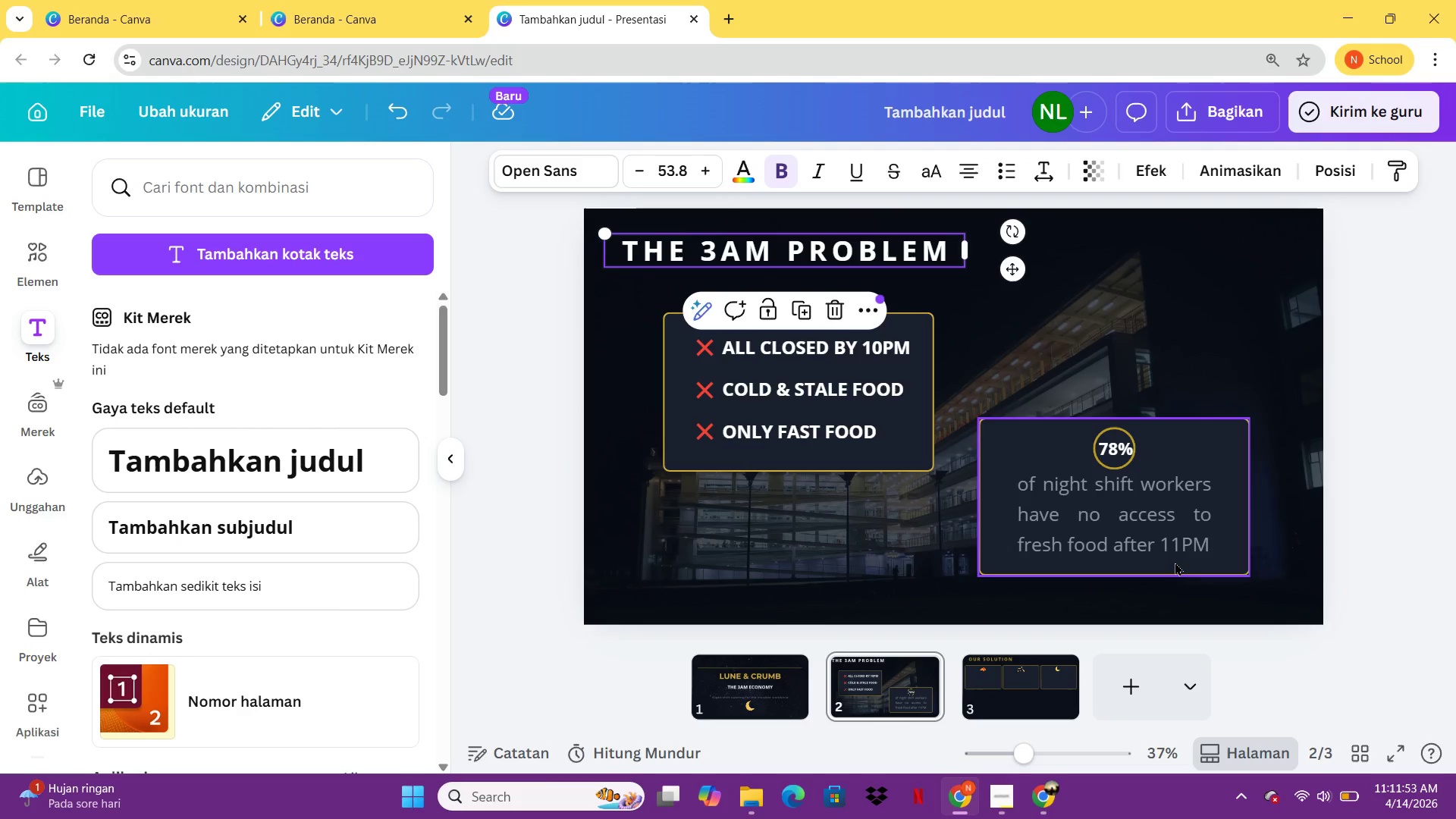 
left_click([1157, 539])
 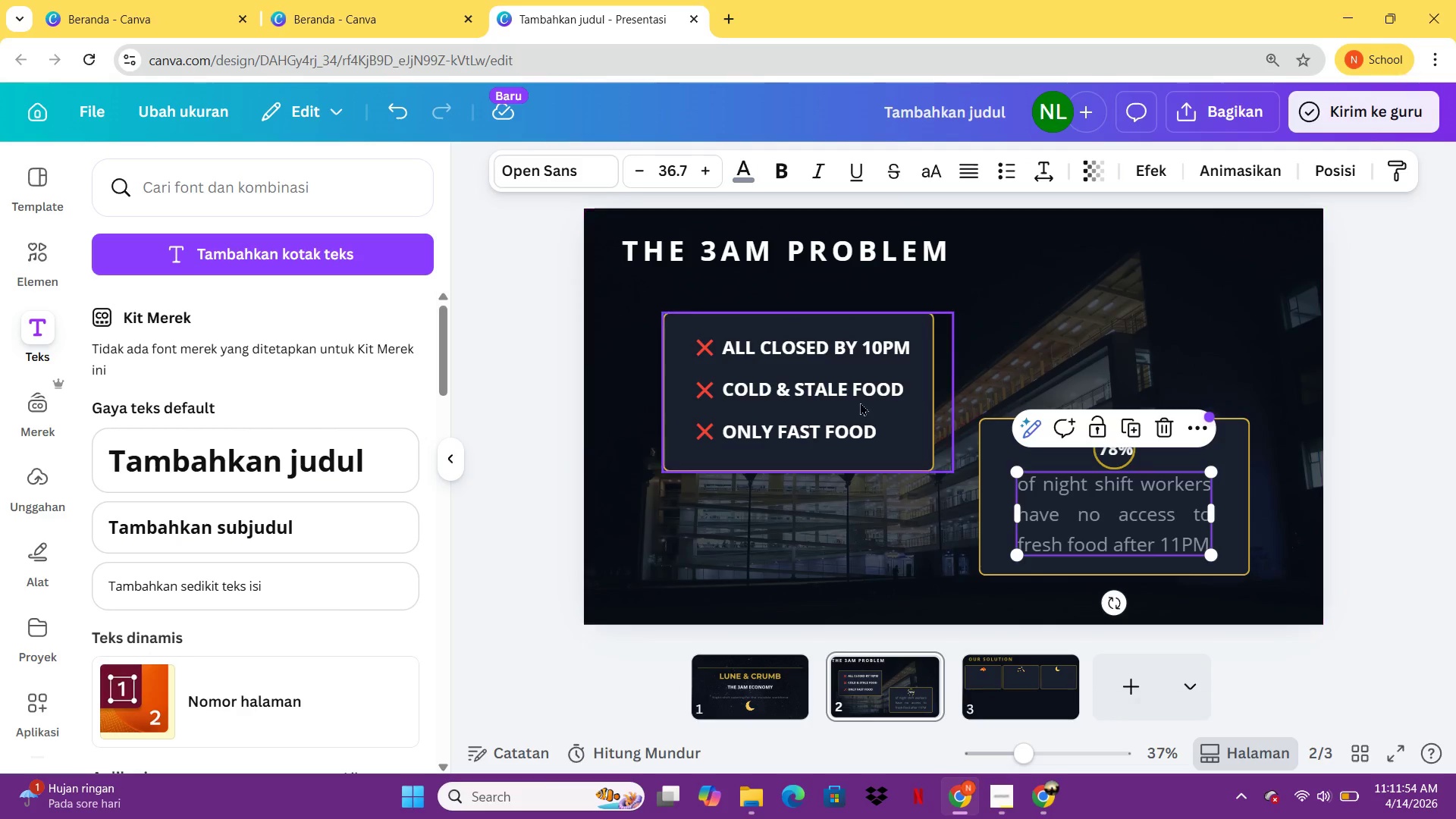 
left_click([860, 400])
 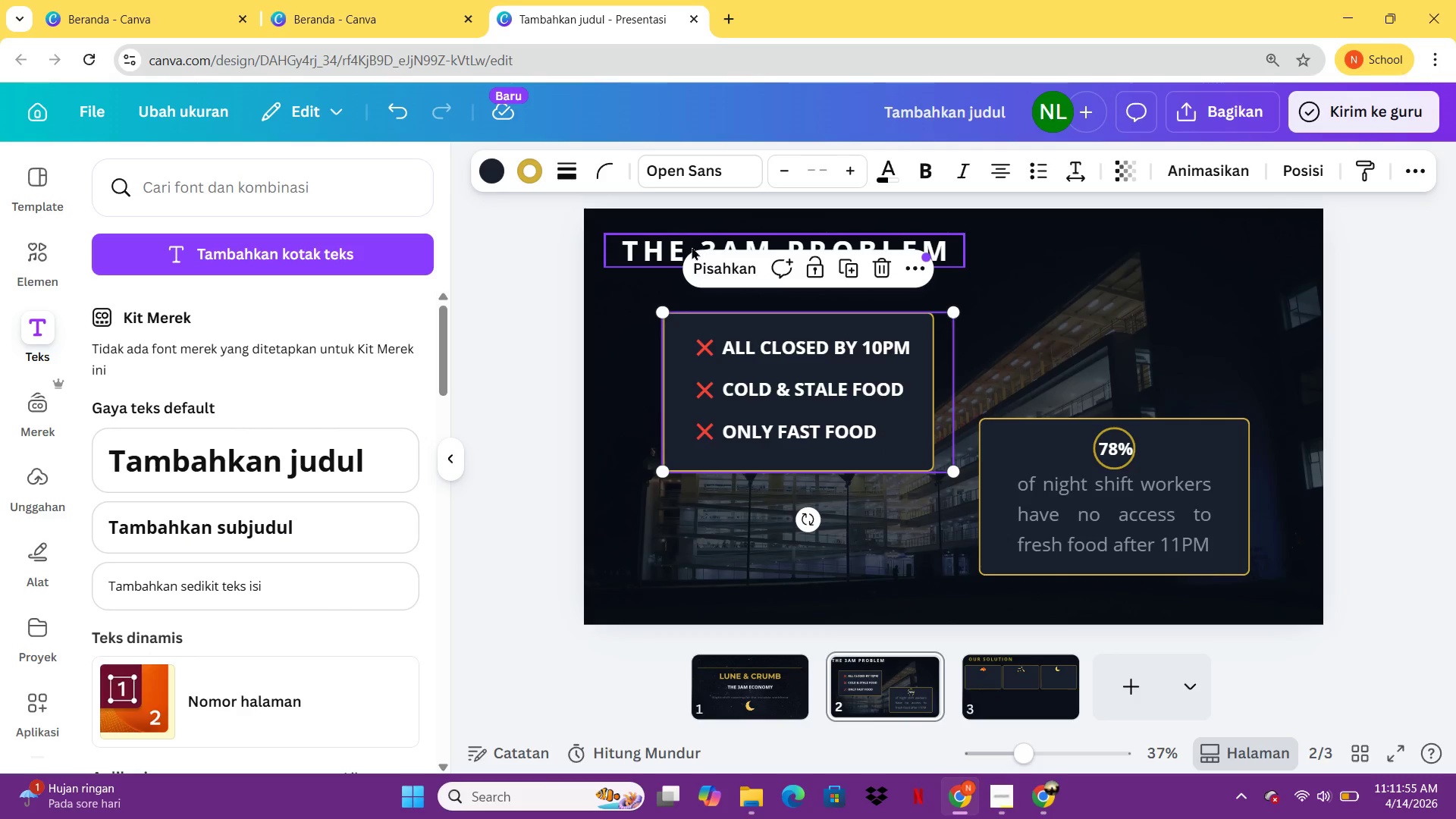 
left_click([687, 243])
 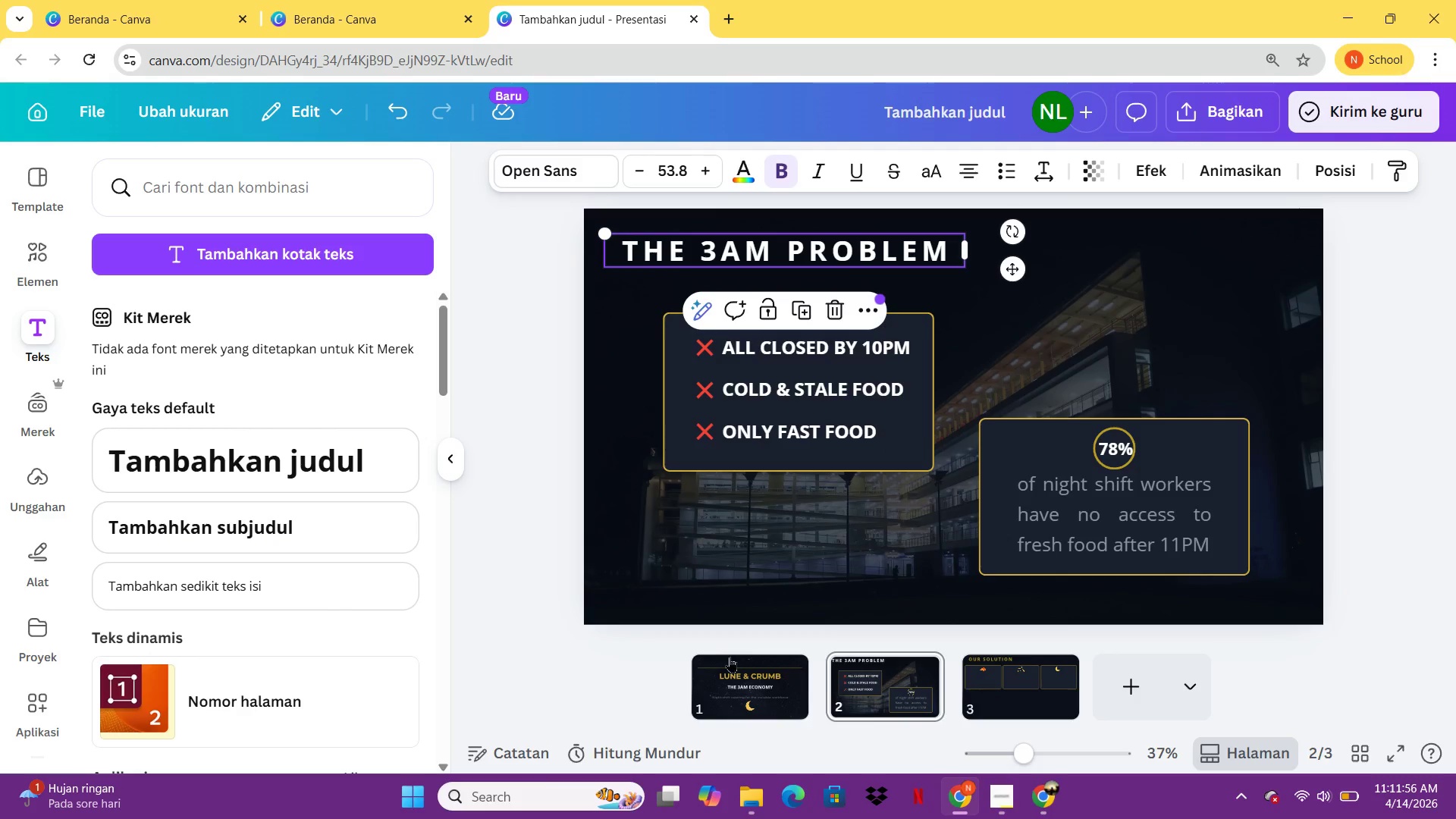 
left_click([740, 676])
 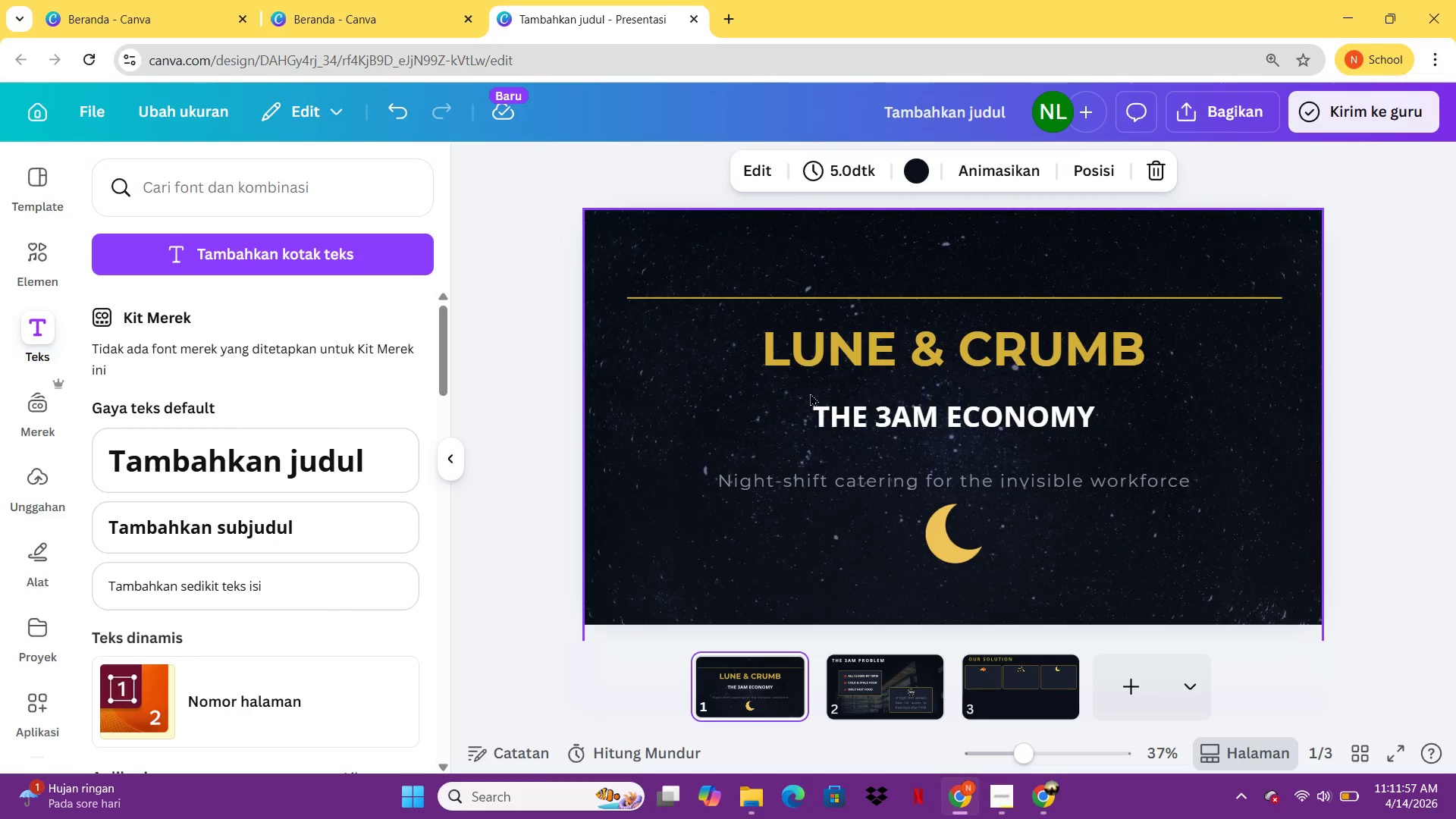 
left_click([839, 422])
 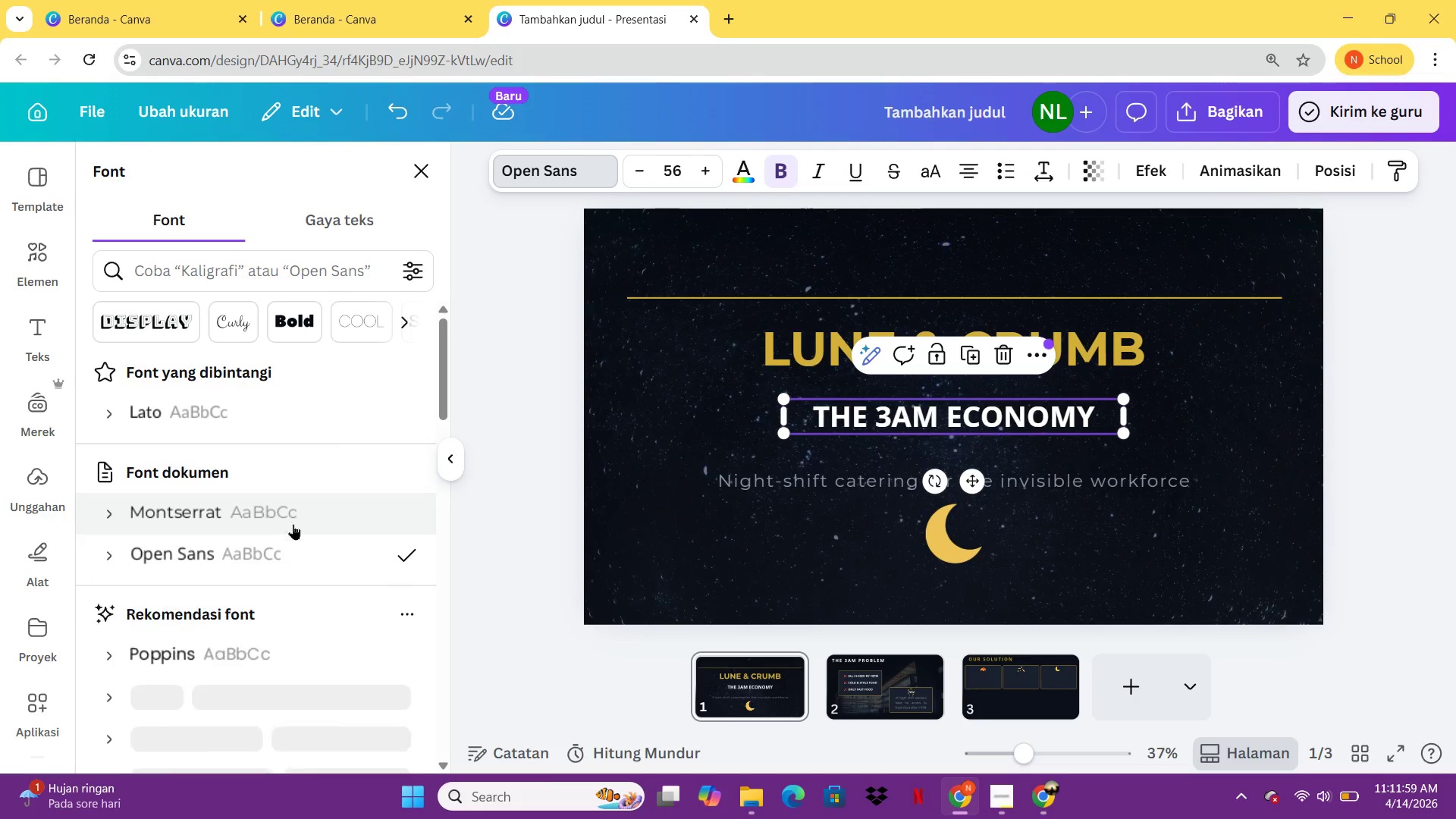 
left_click([262, 517])
 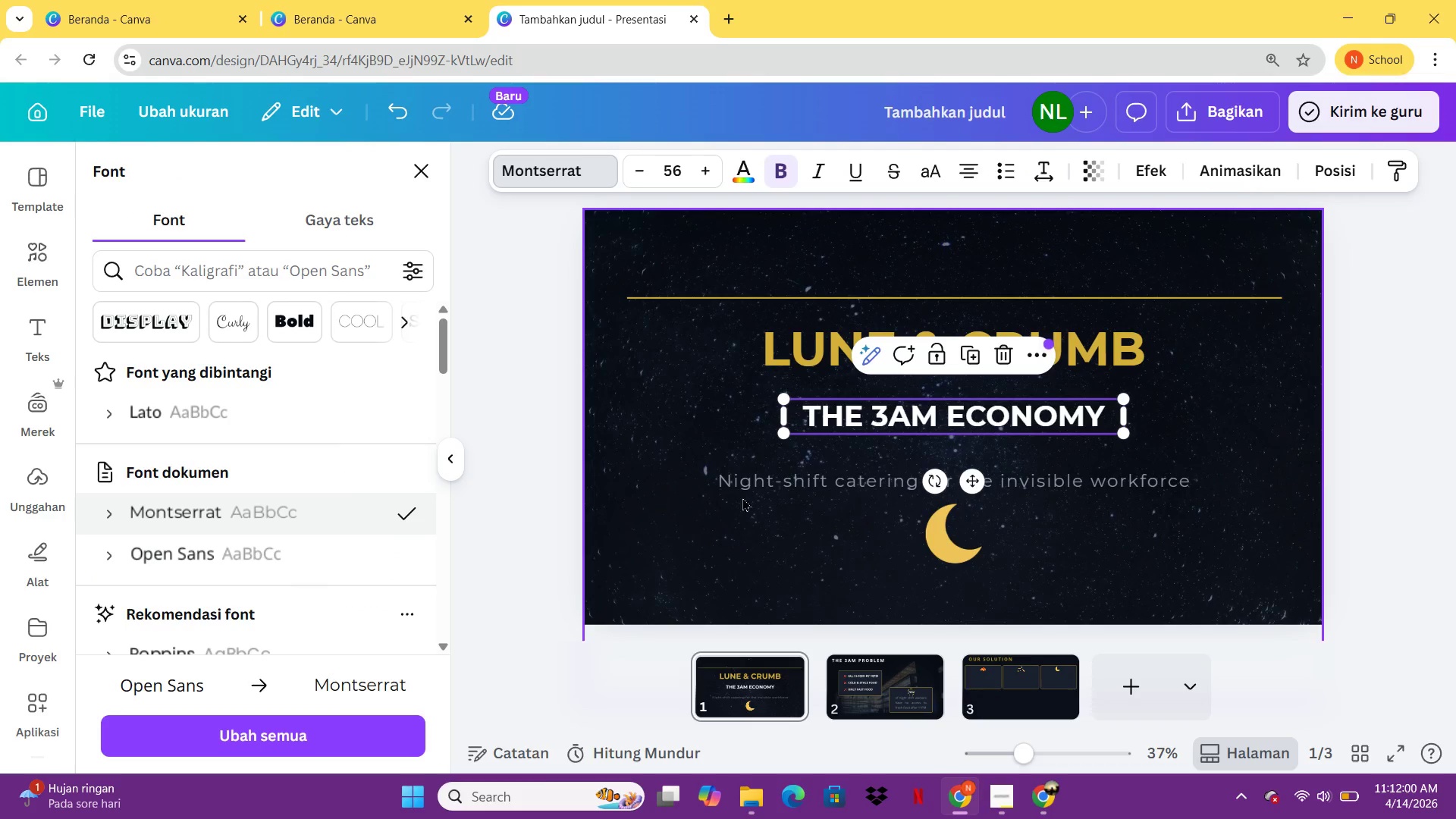 
left_click([745, 485])
 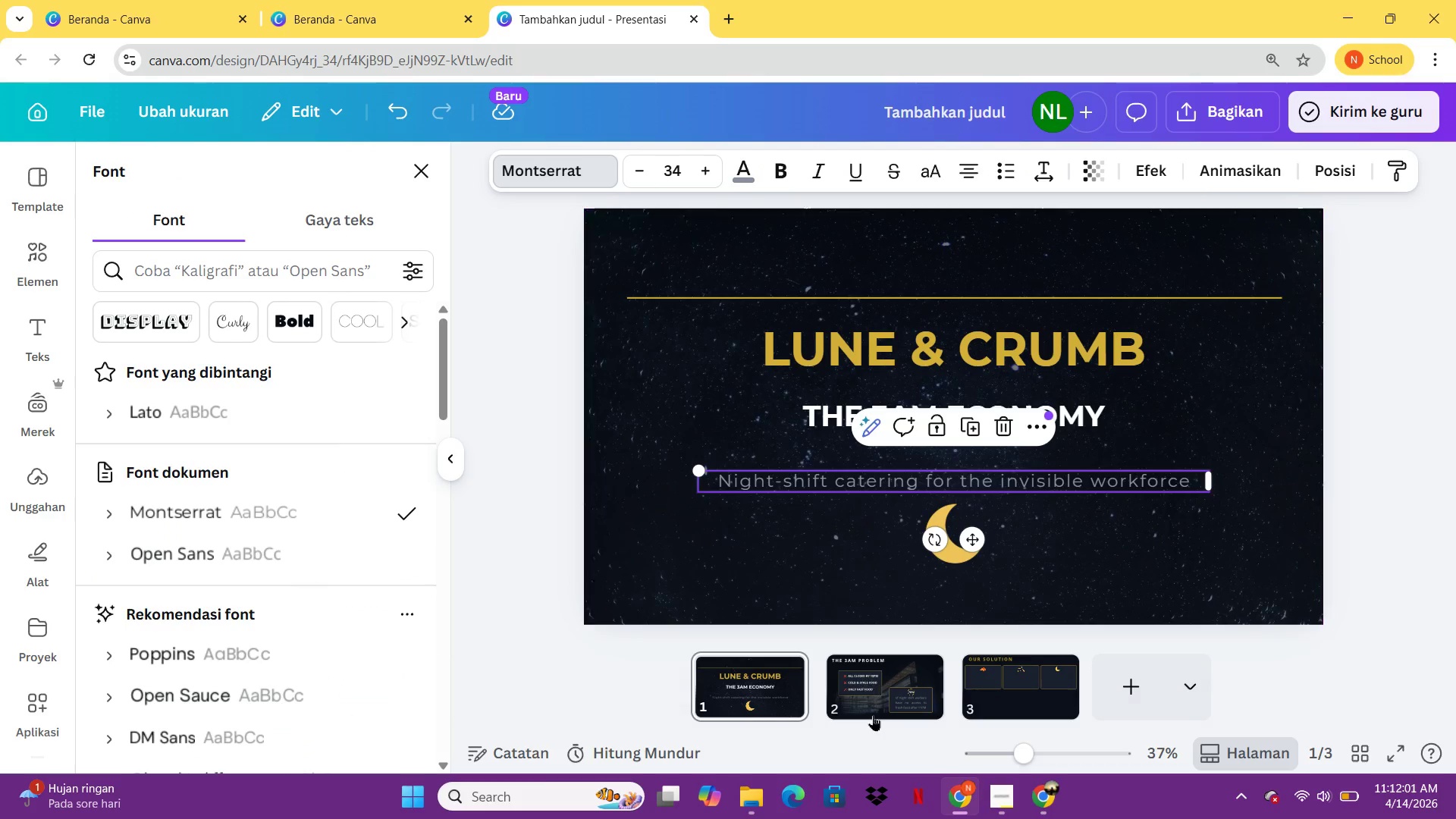 
left_click([874, 718])
 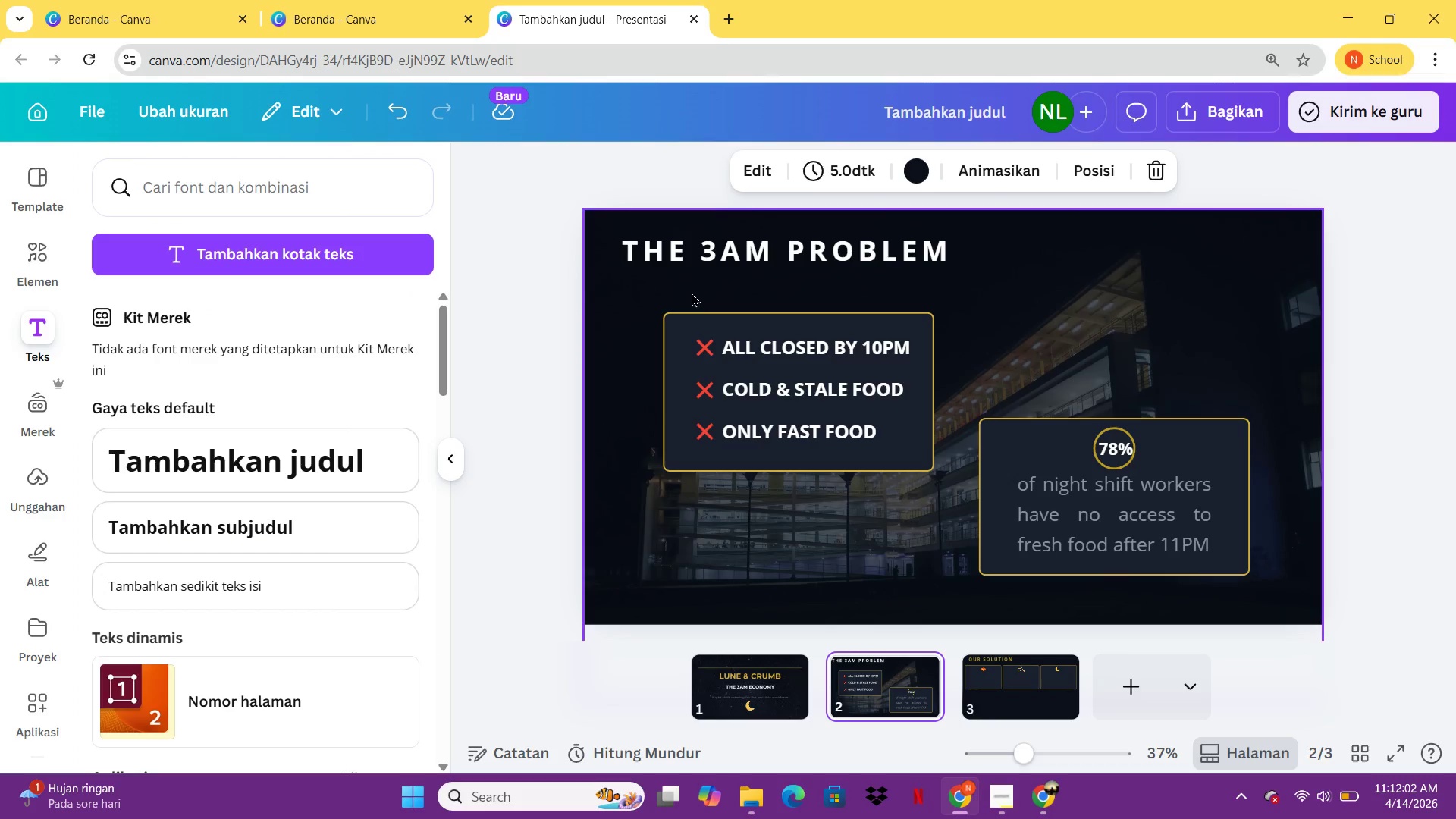 
left_click([701, 271])
 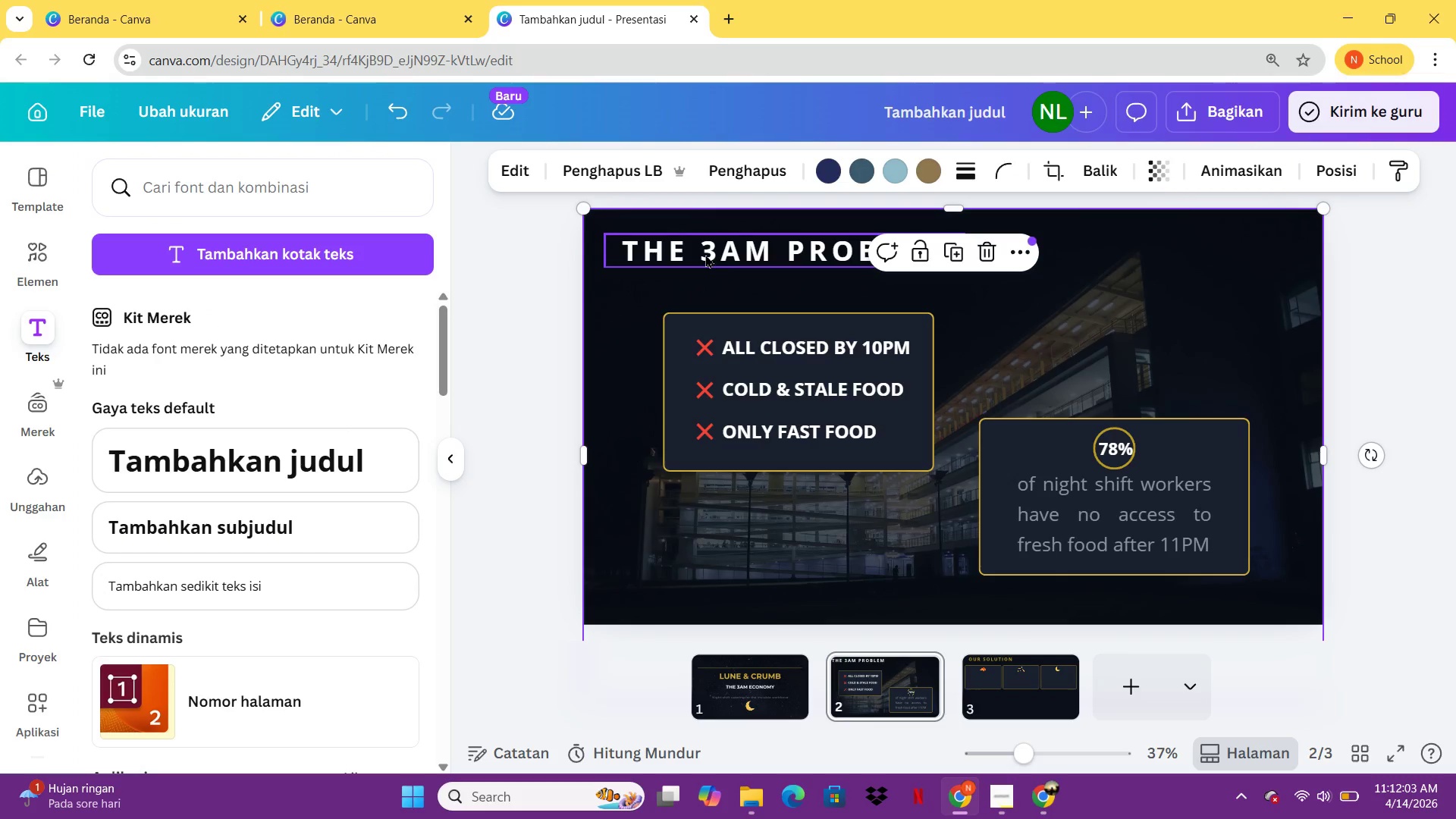 
left_click([705, 254])
 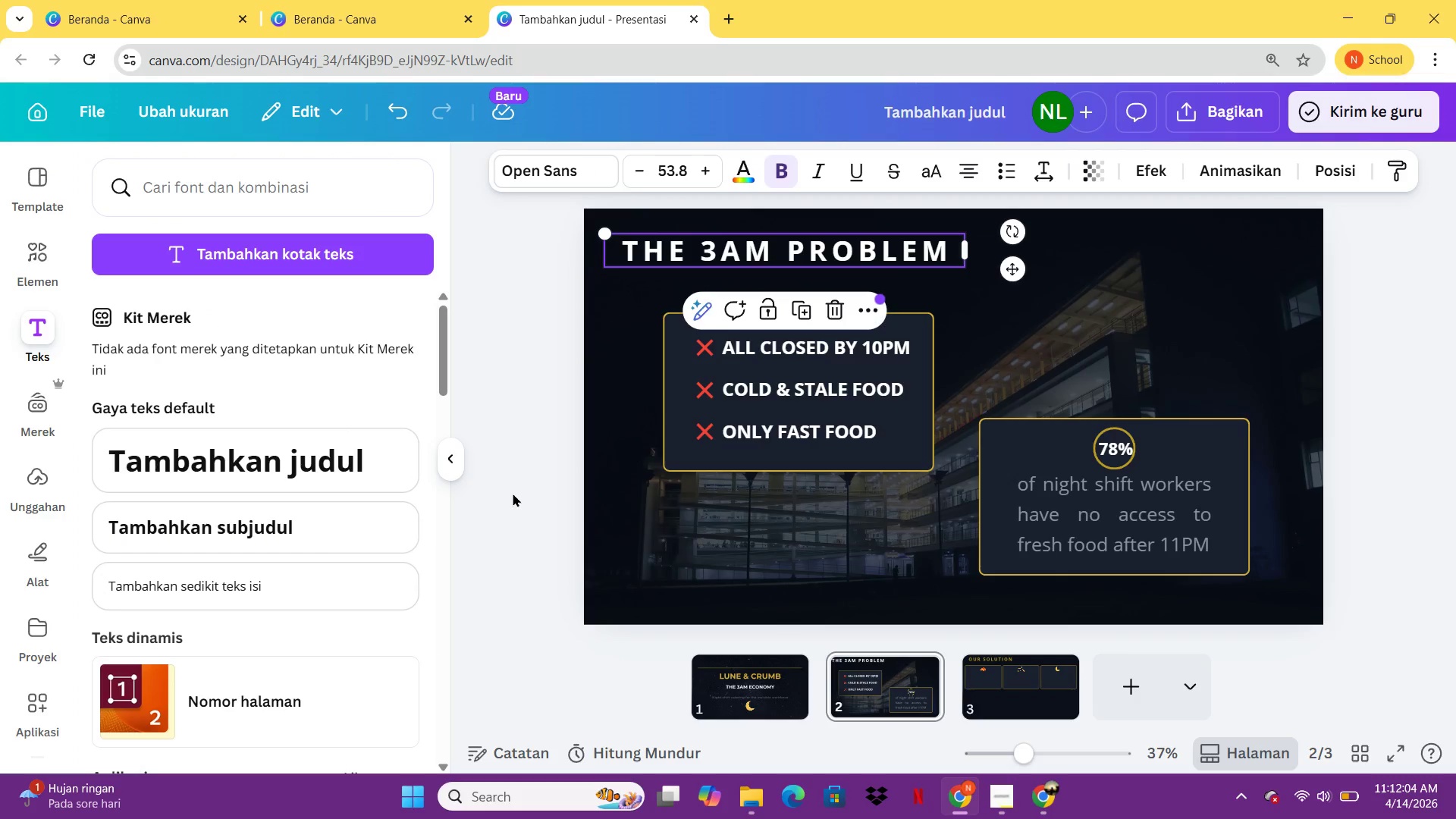 
left_click([515, 498])
 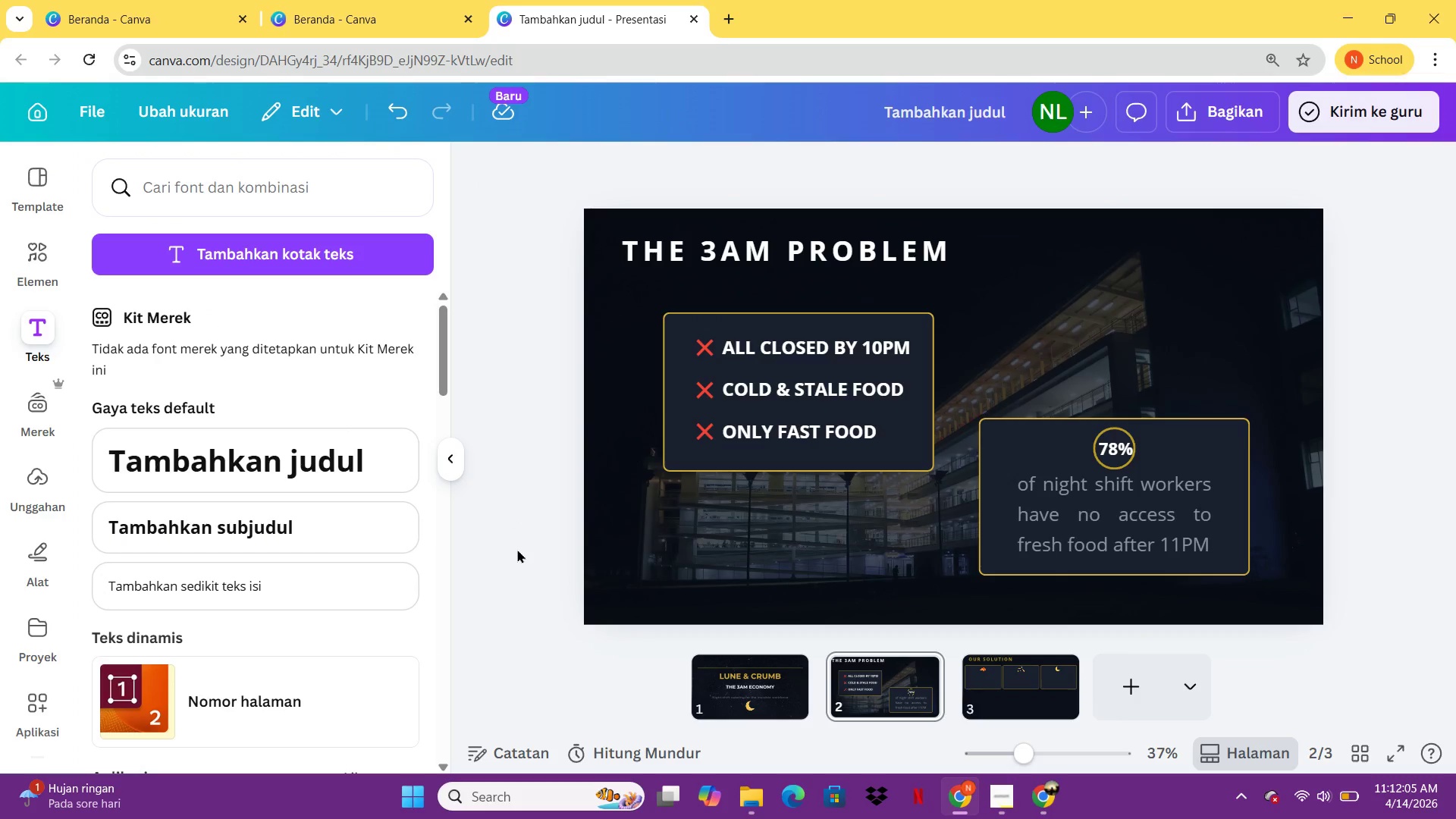 
key(Control+A)
 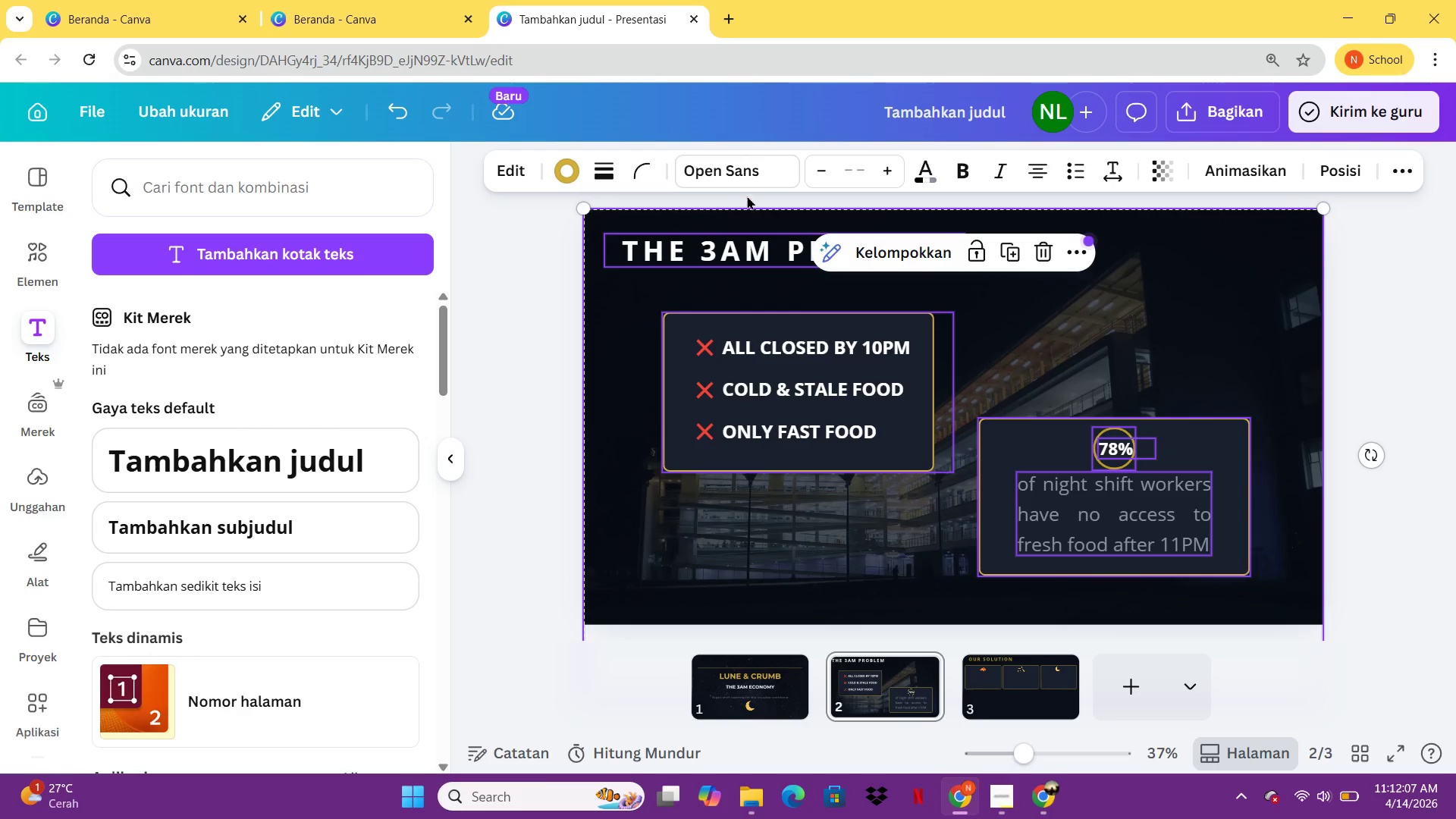 
left_click([741, 177])
 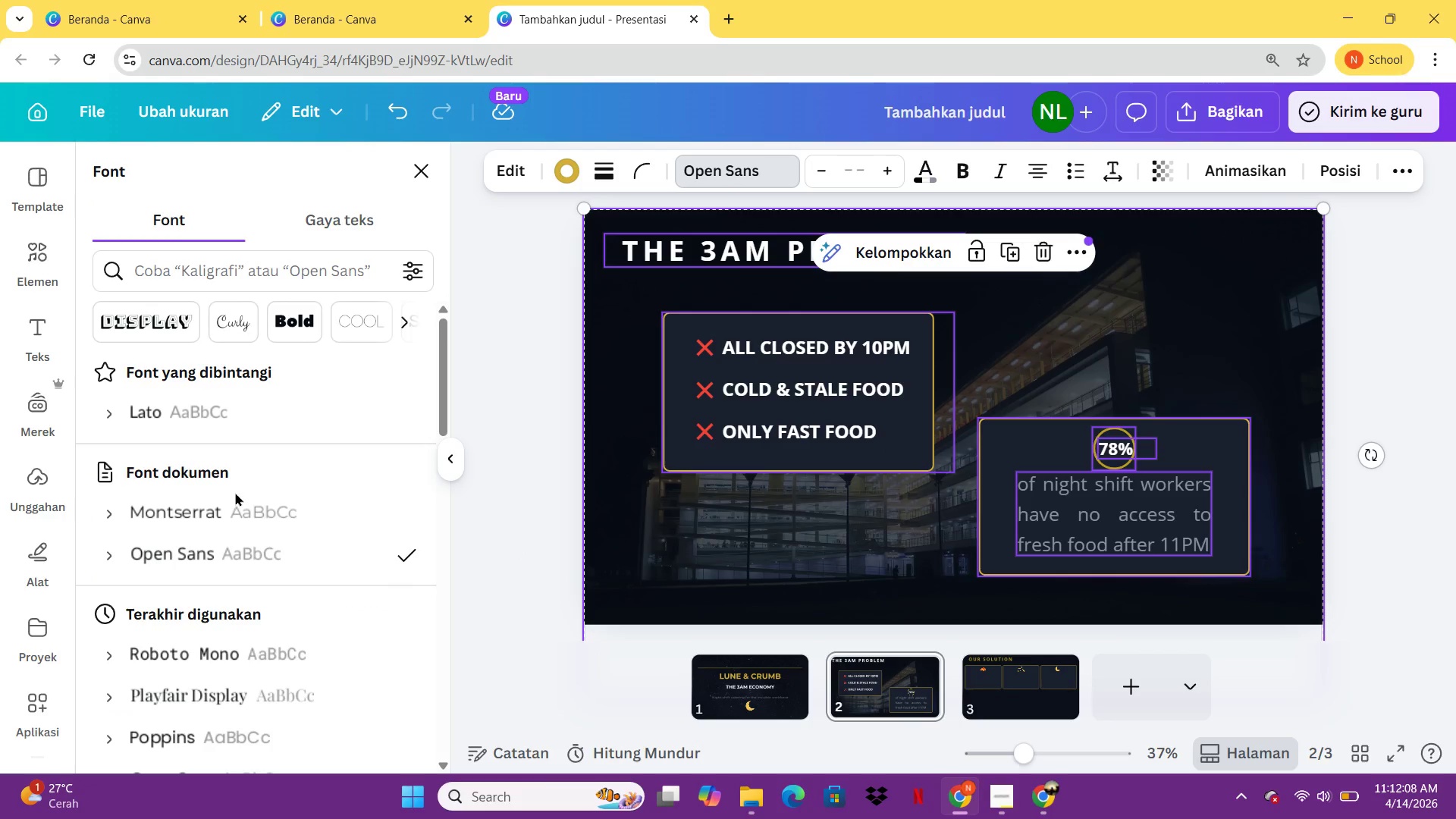 
left_click([229, 507])
 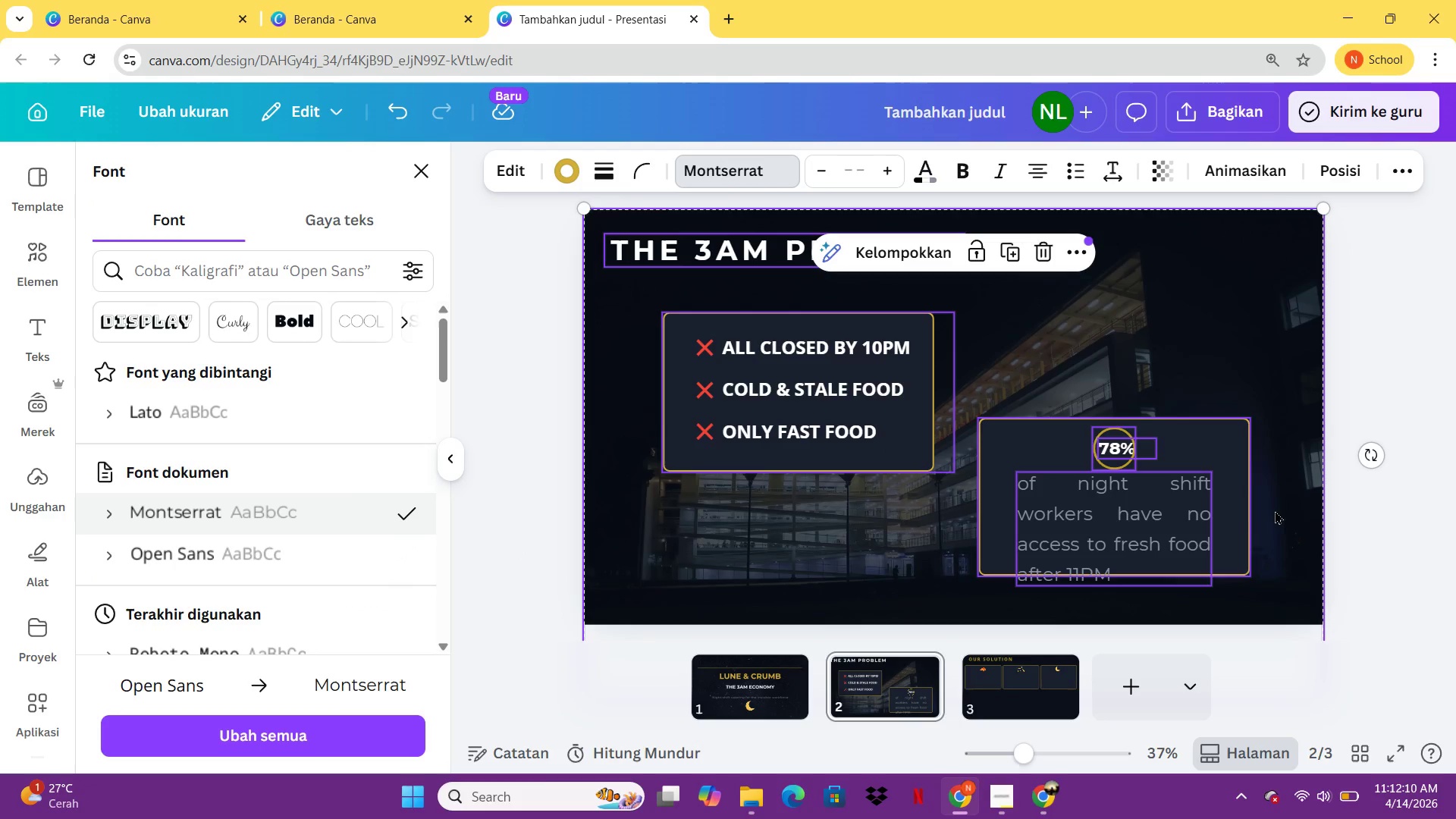 
left_click([1178, 529])
 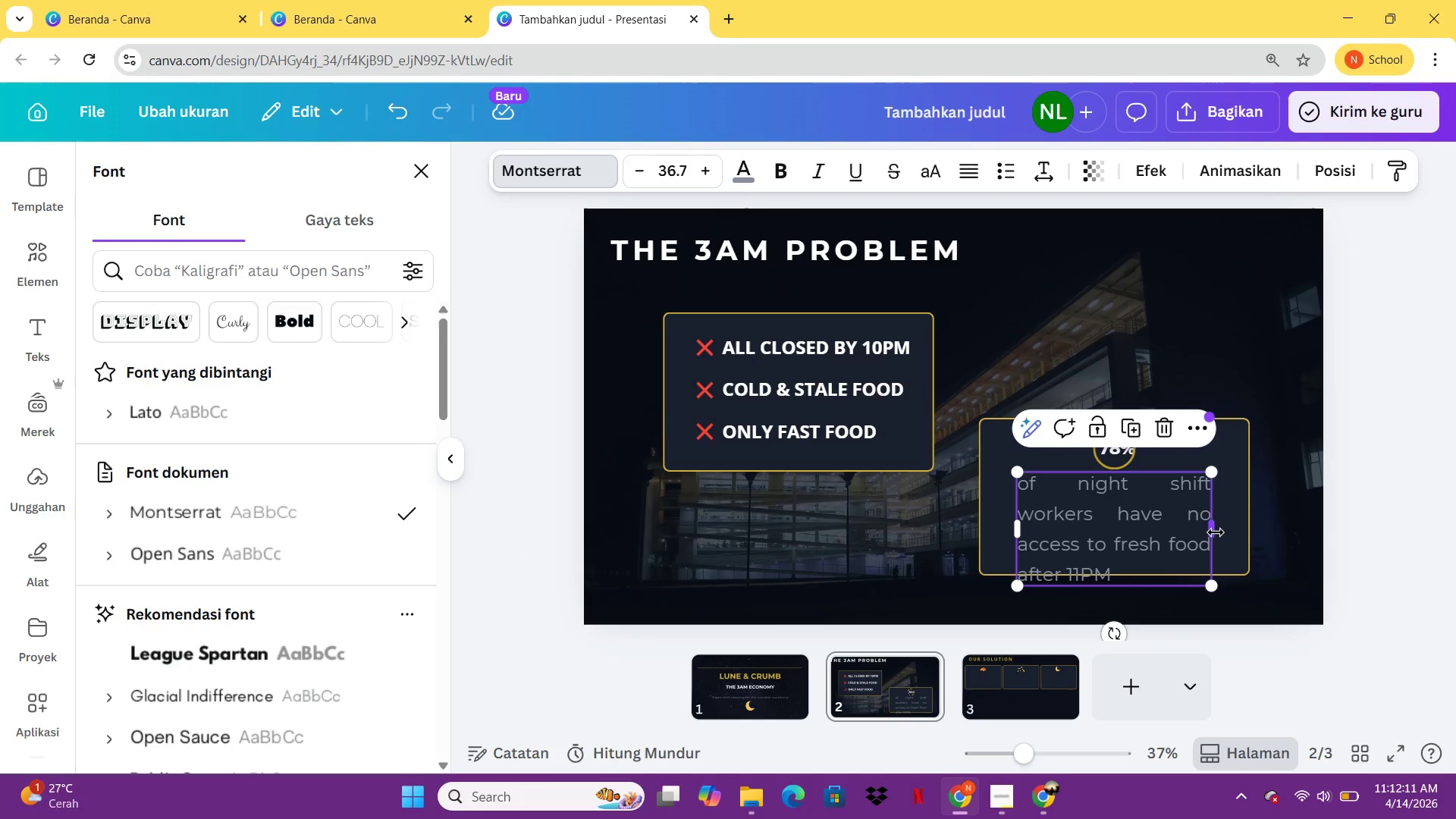 
left_click_drag(start_coordinate=[1215, 532], to_coordinate=[1238, 532])
 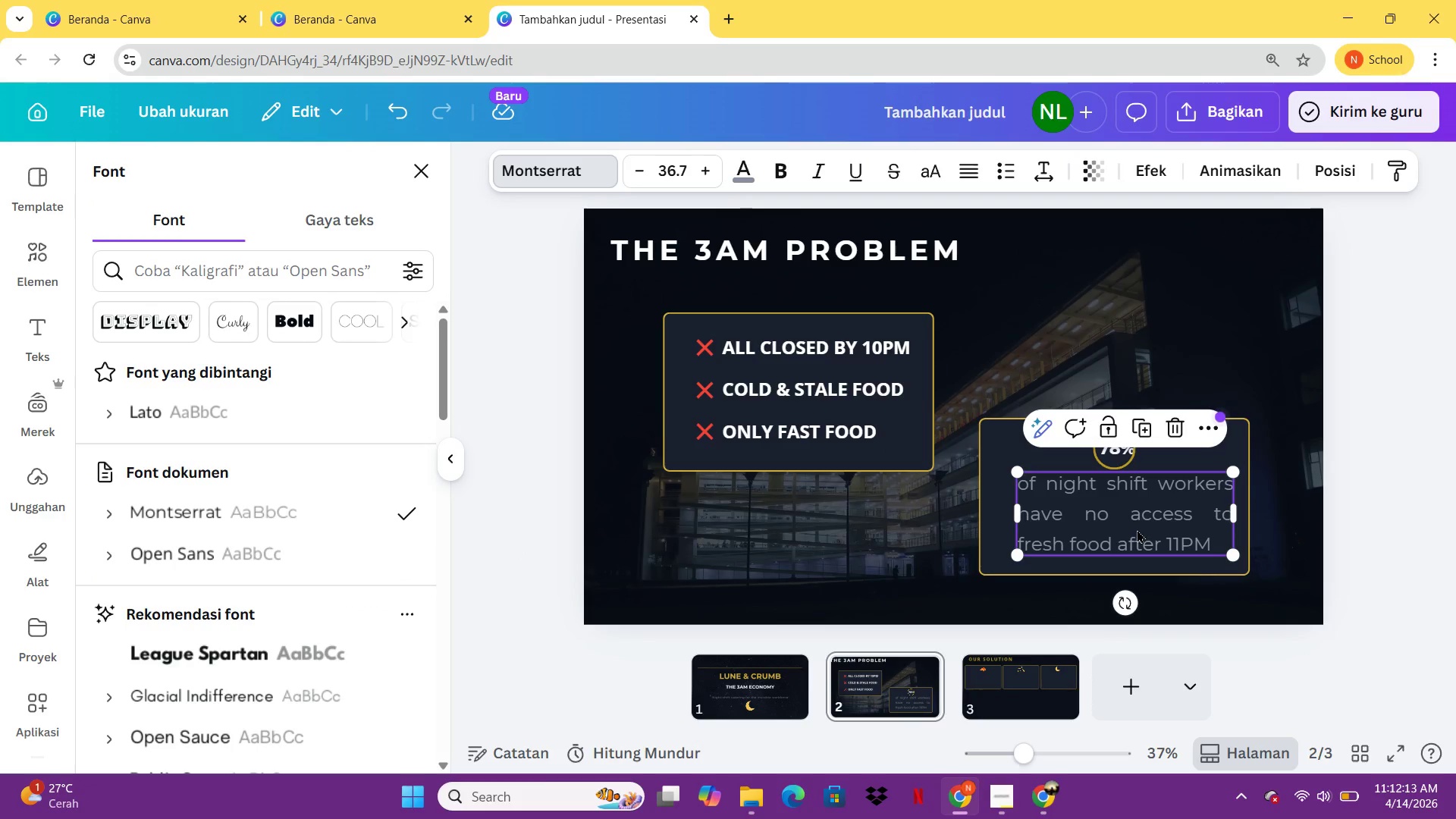 
left_click_drag(start_coordinate=[1137, 529], to_coordinate=[1128, 530])
 